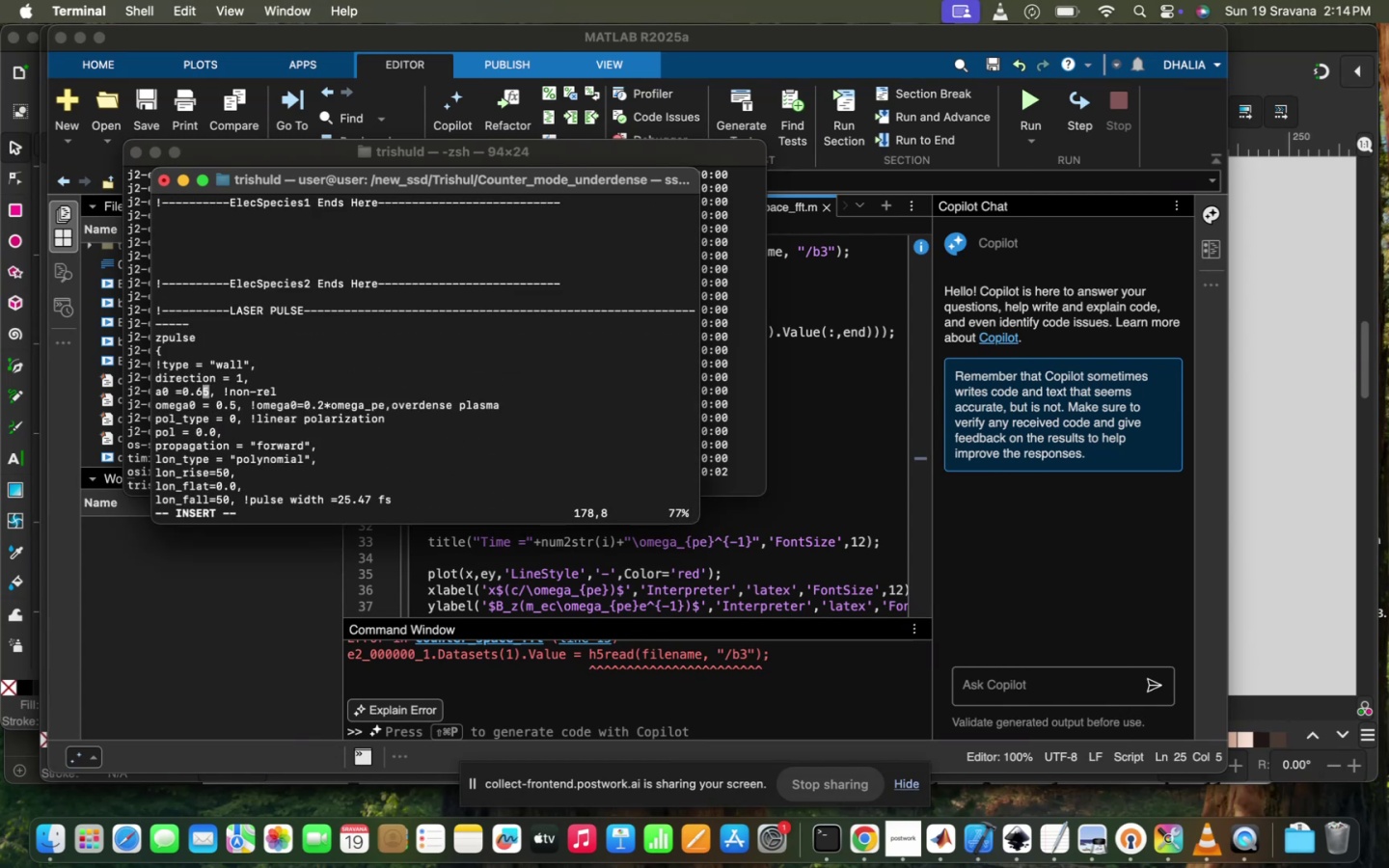 
key(Backspace)
 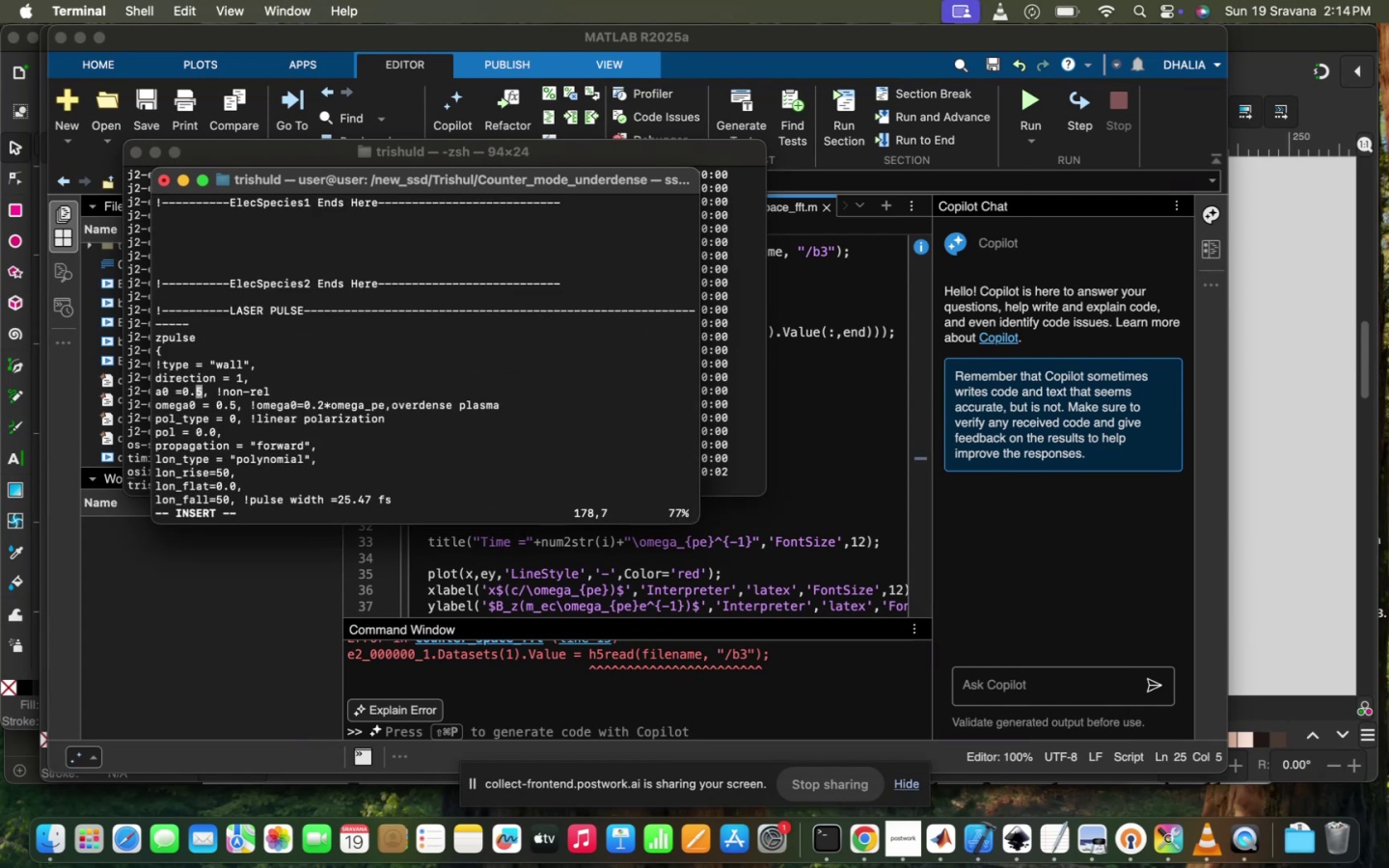 
key(ArrowDown)
 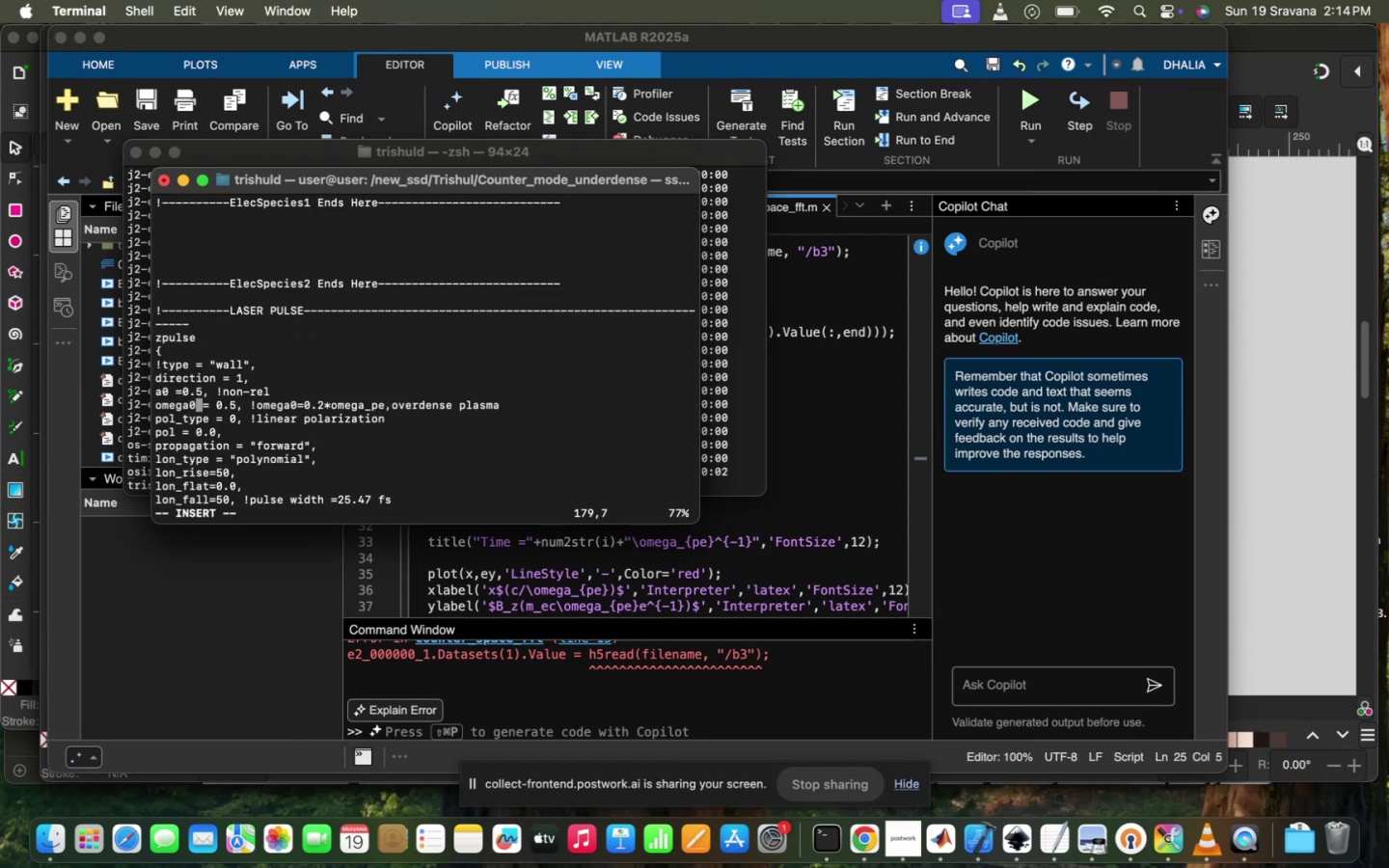 
key(ArrowRight)
 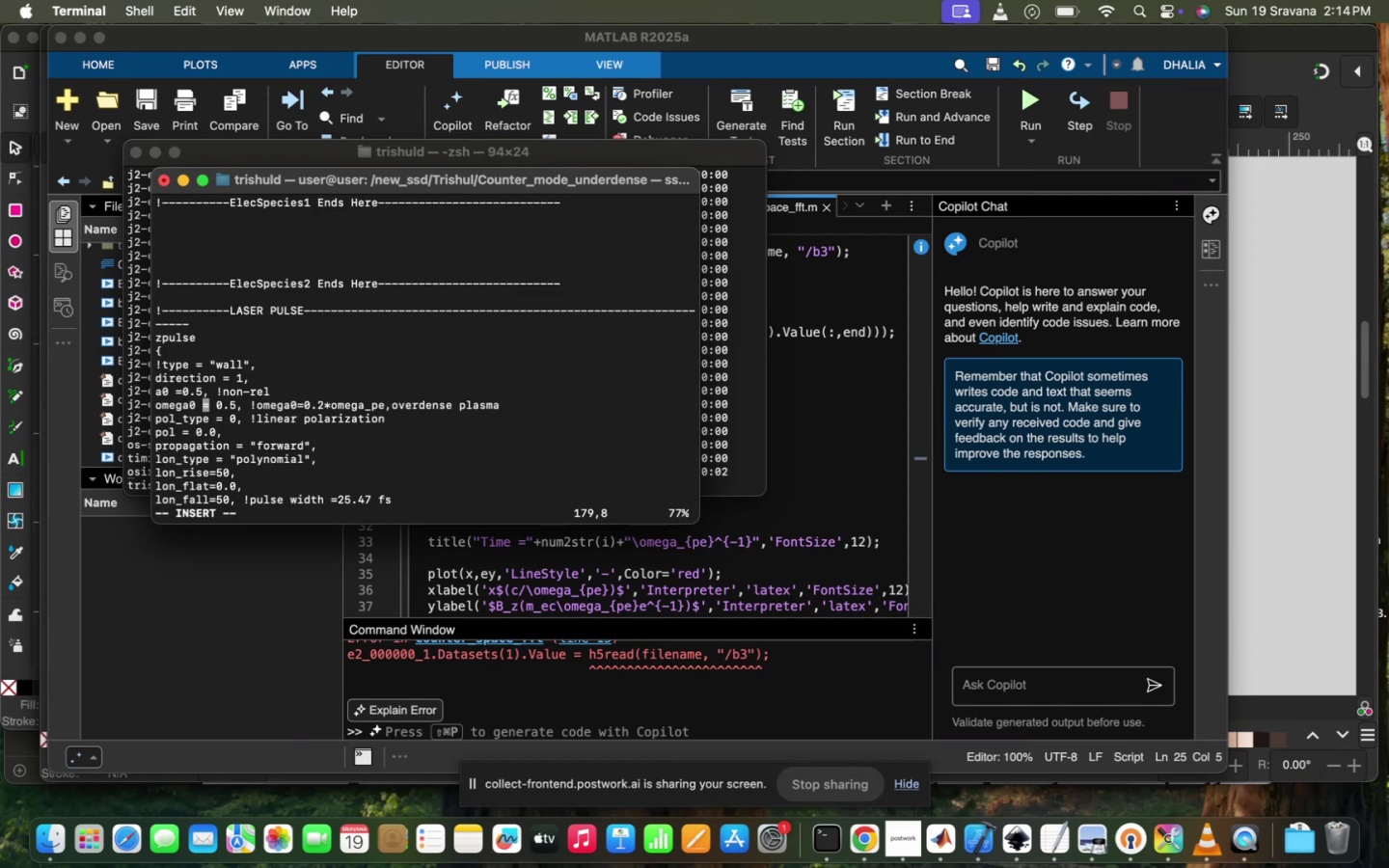 
key(ArrowRight)
 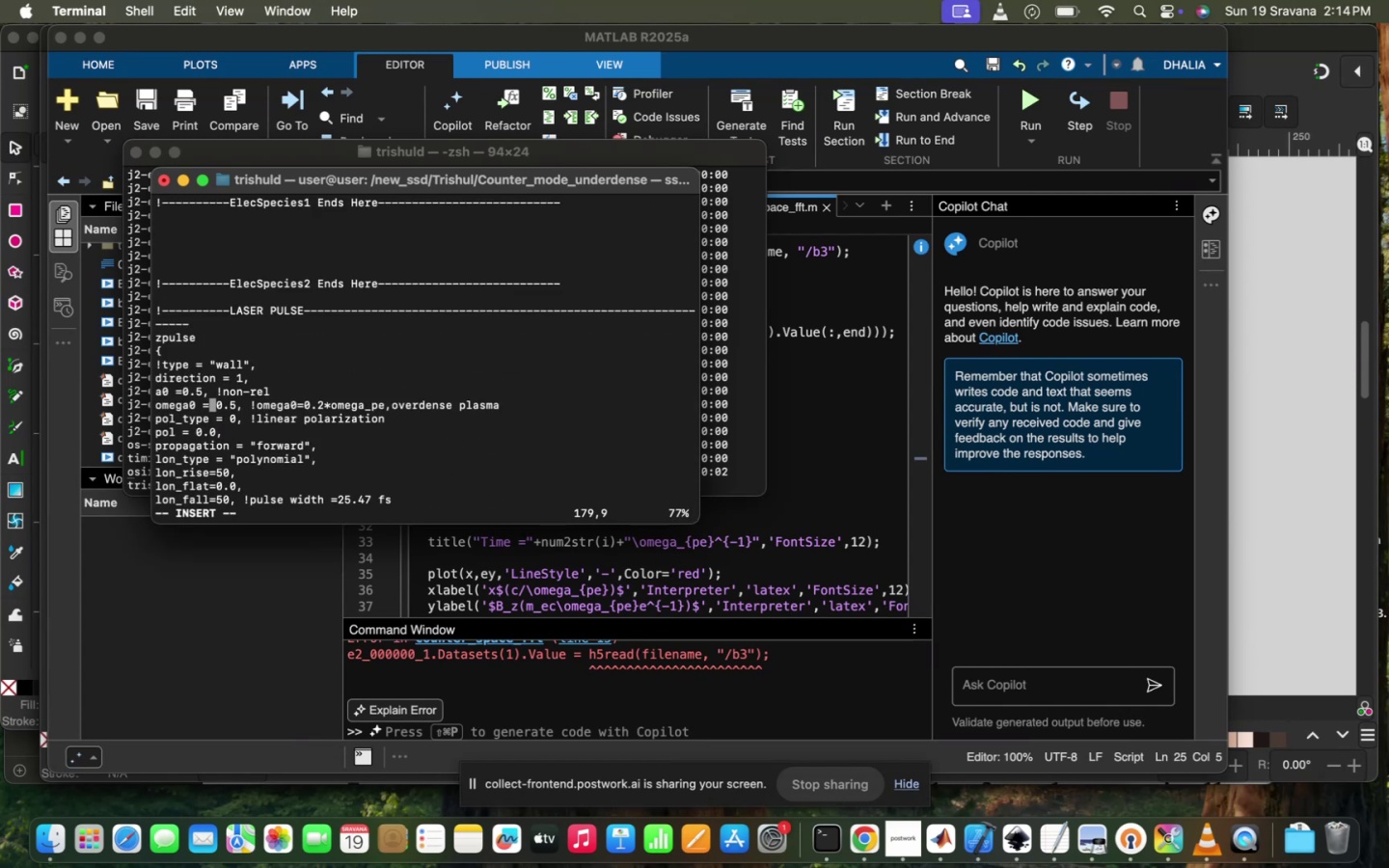 
key(ArrowRight)
 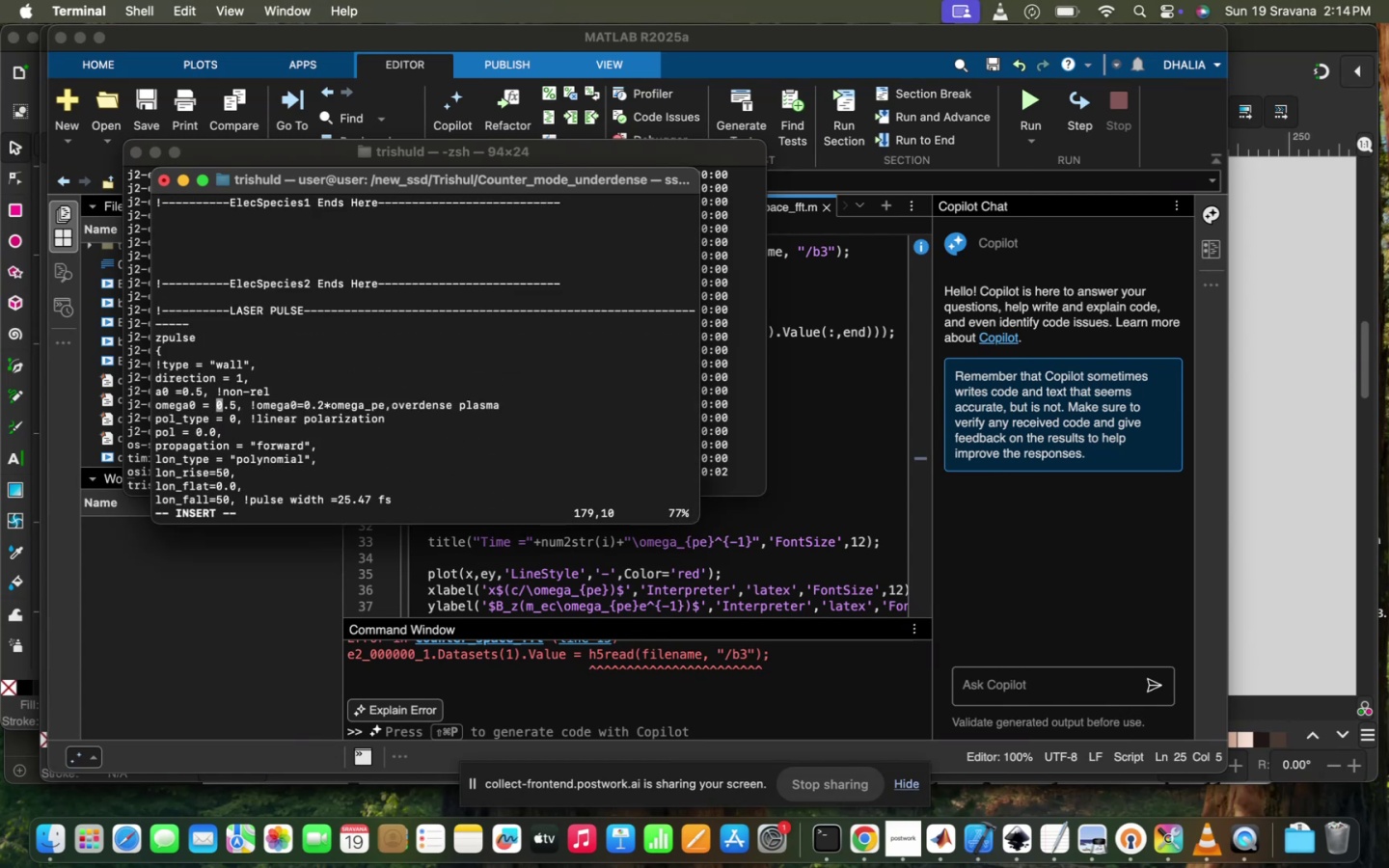 
key(ArrowRight)
 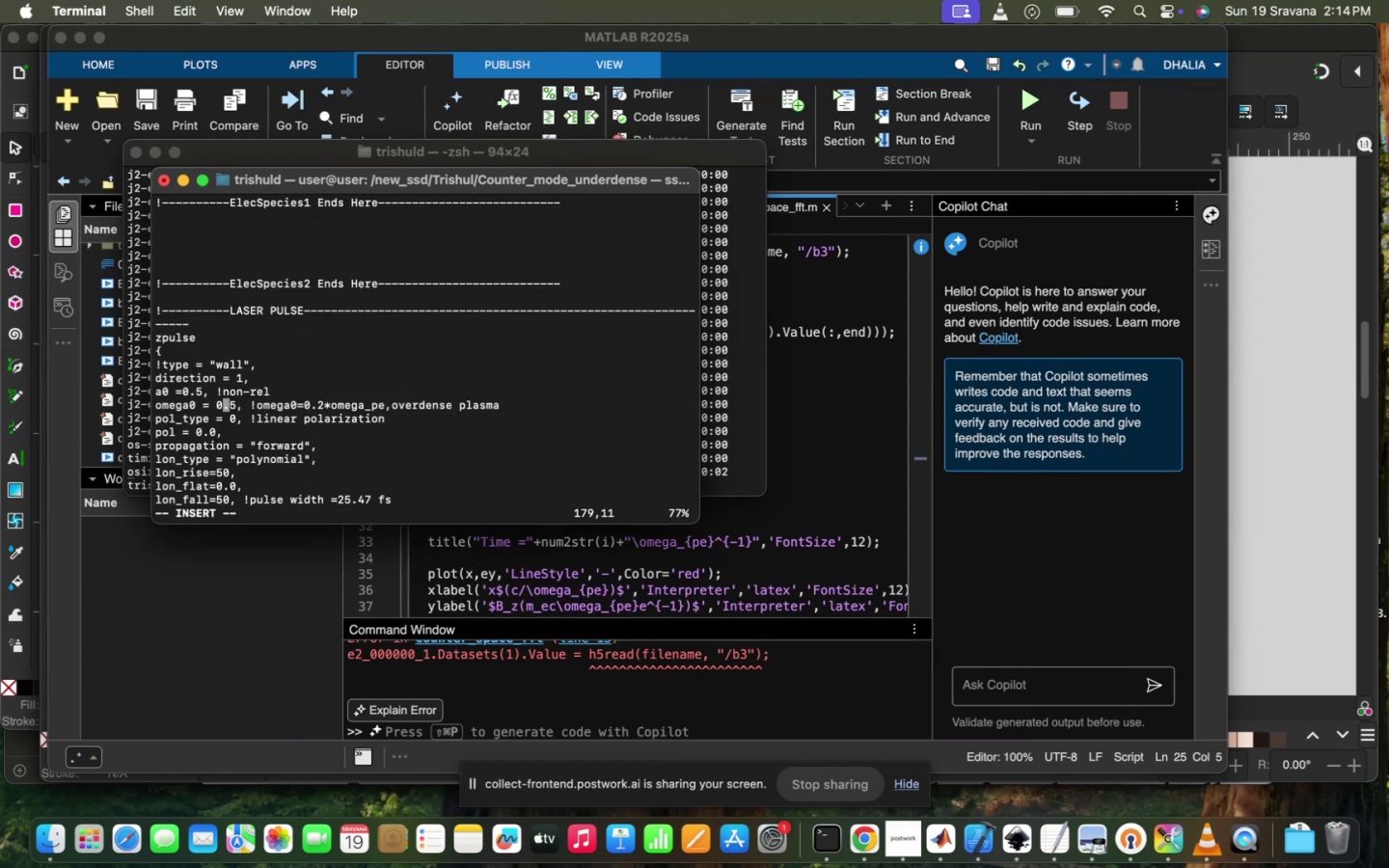 
key(ArrowRight)
 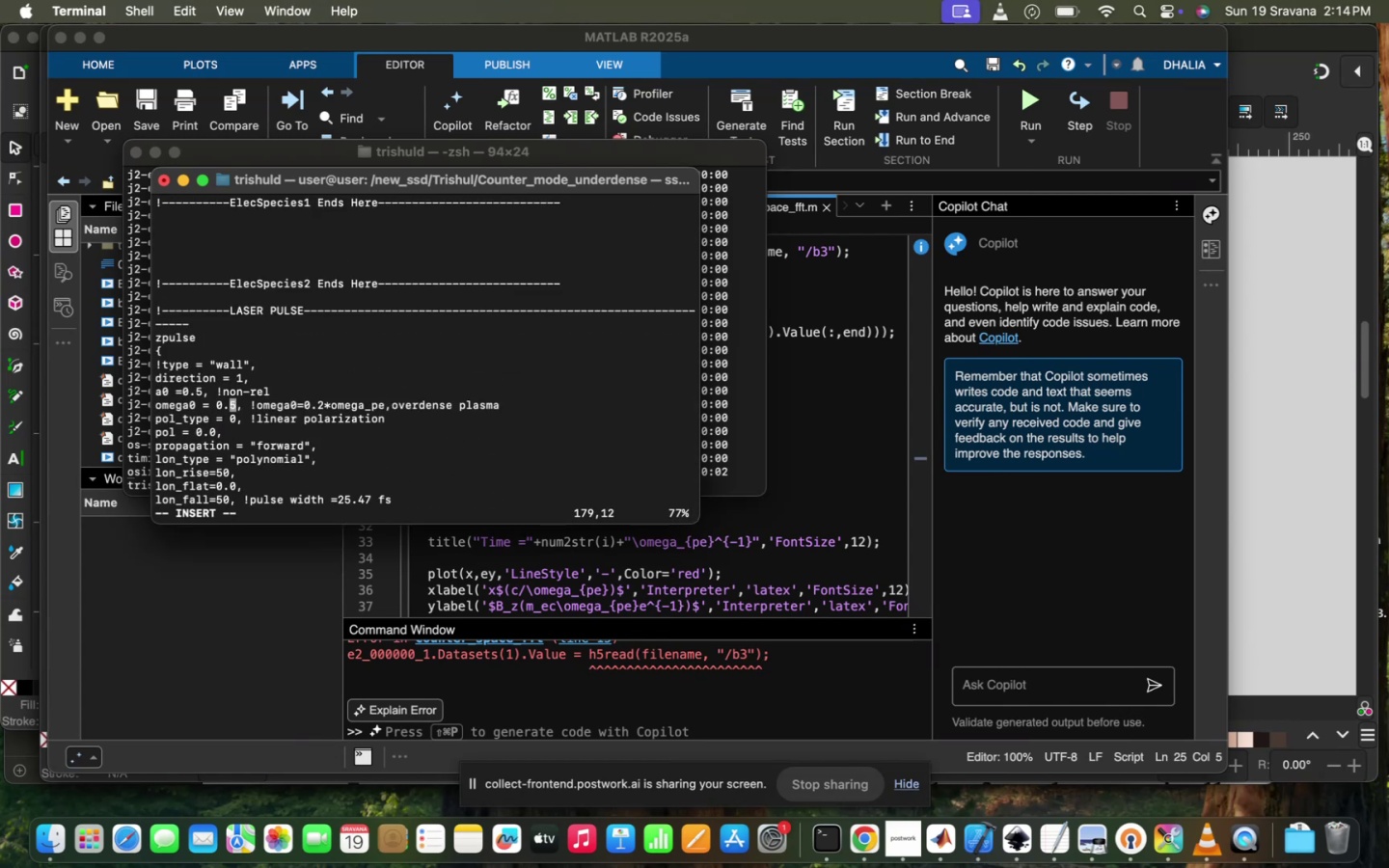 
key(ArrowRight)
 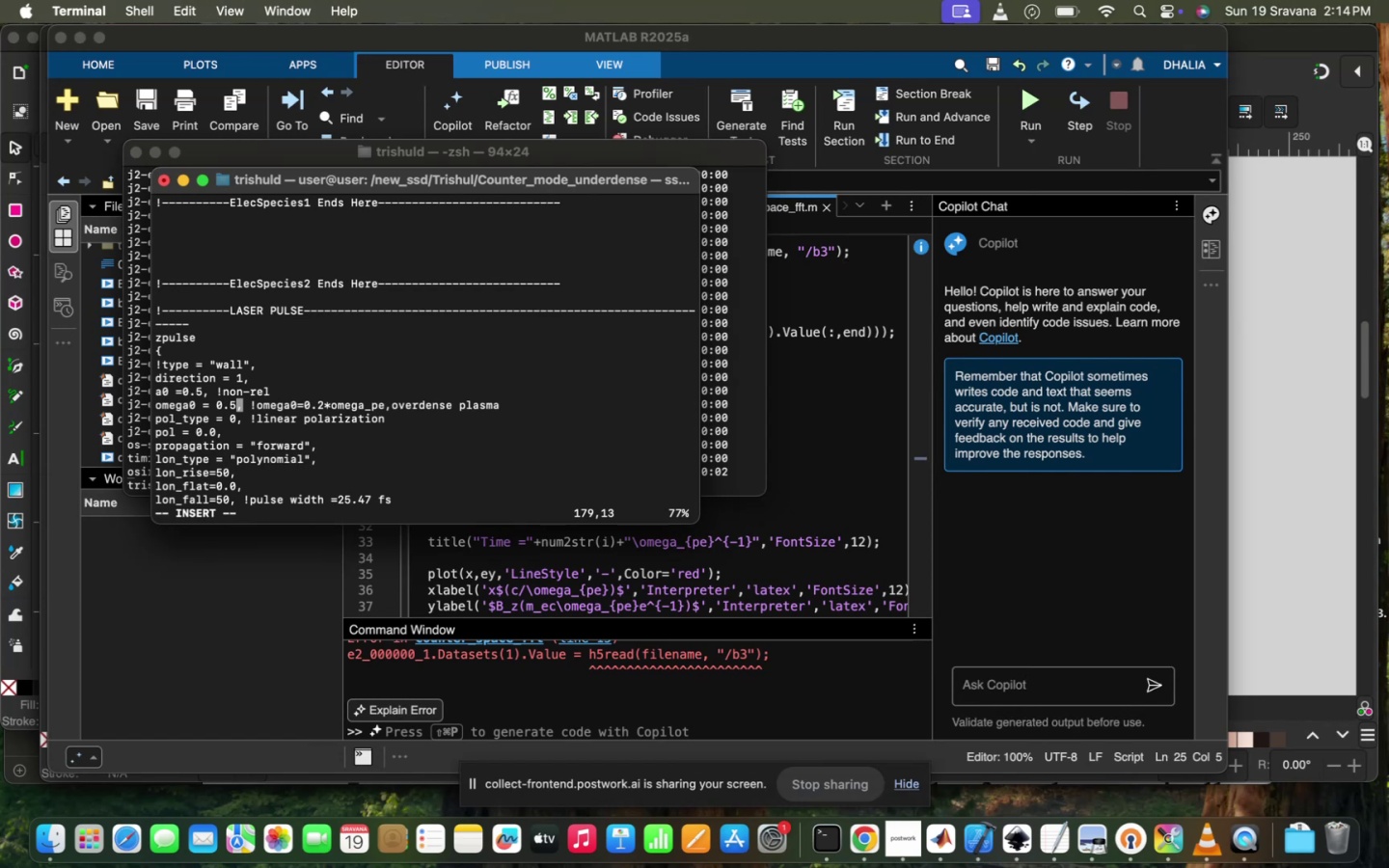 
key(Backspace)
 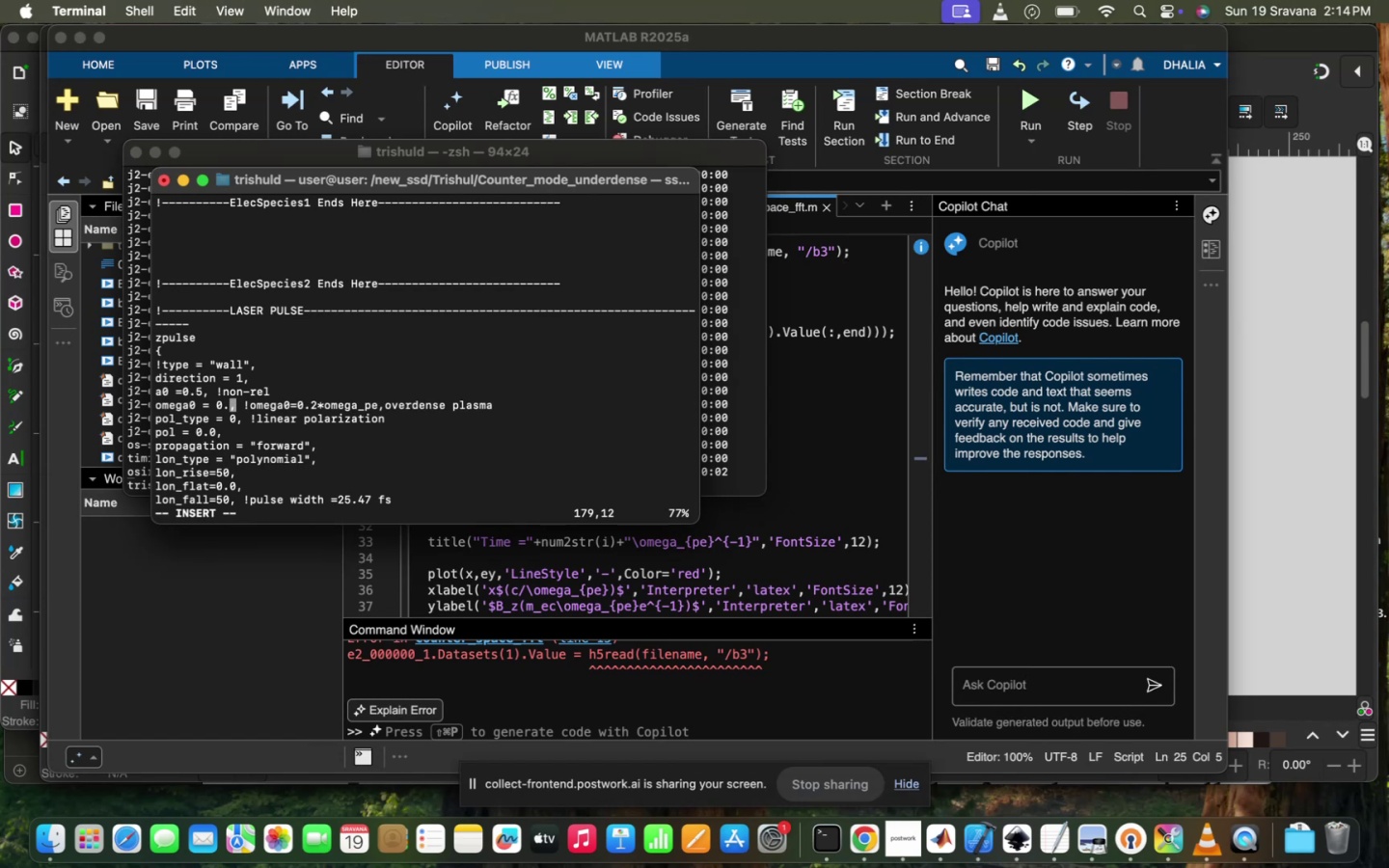 
key(Backspace)
 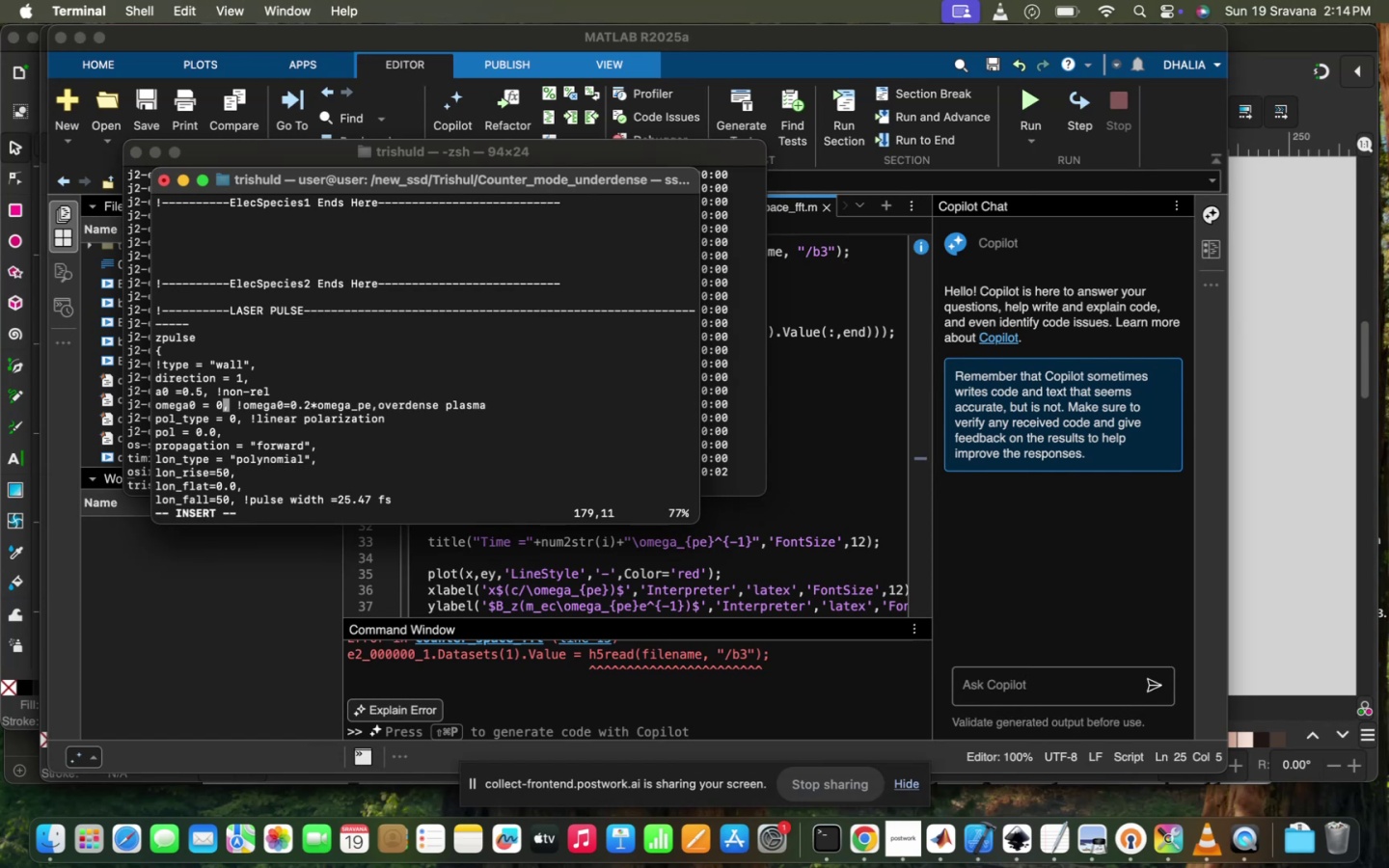 
key(Backspace)
 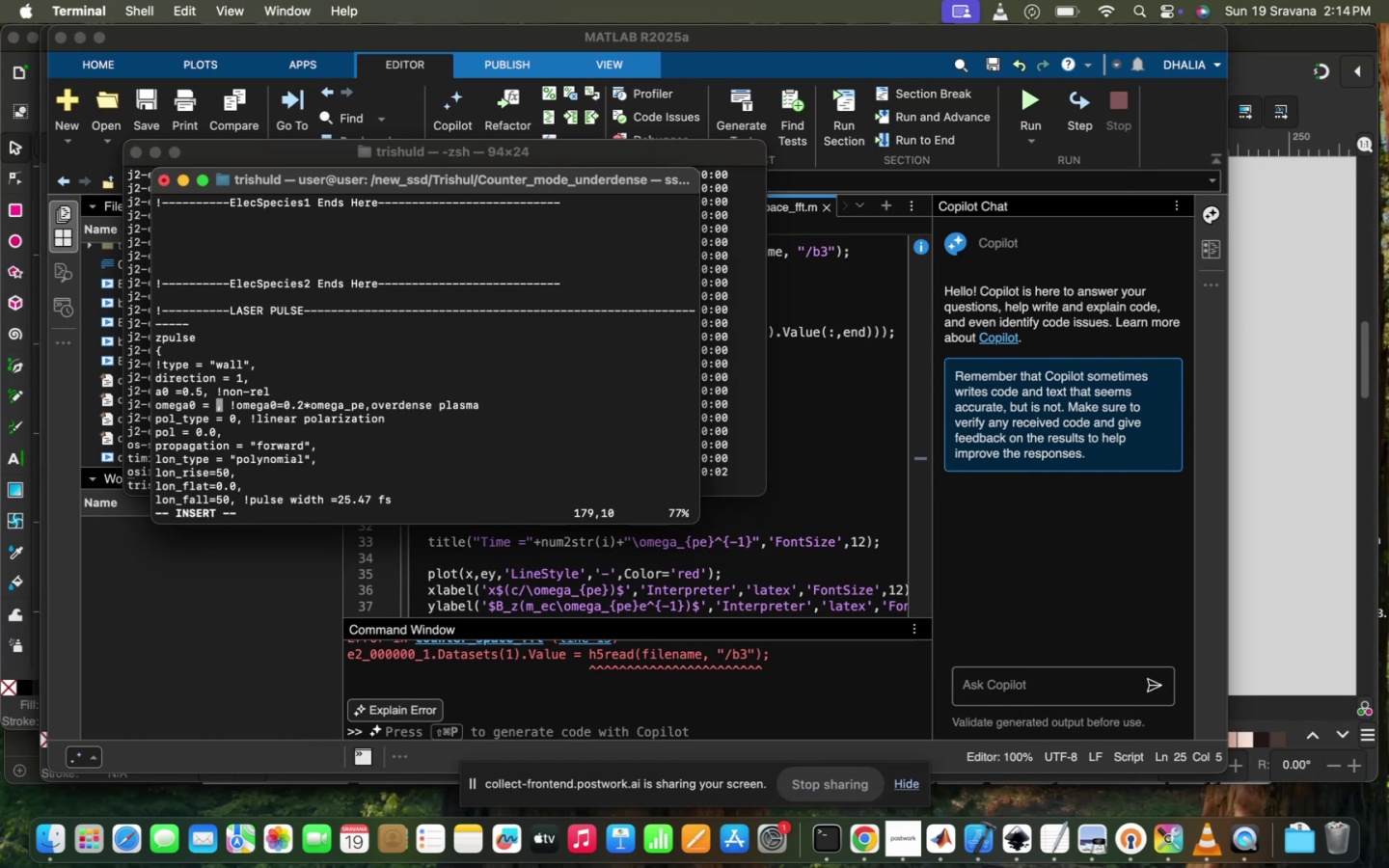 
key(1)
 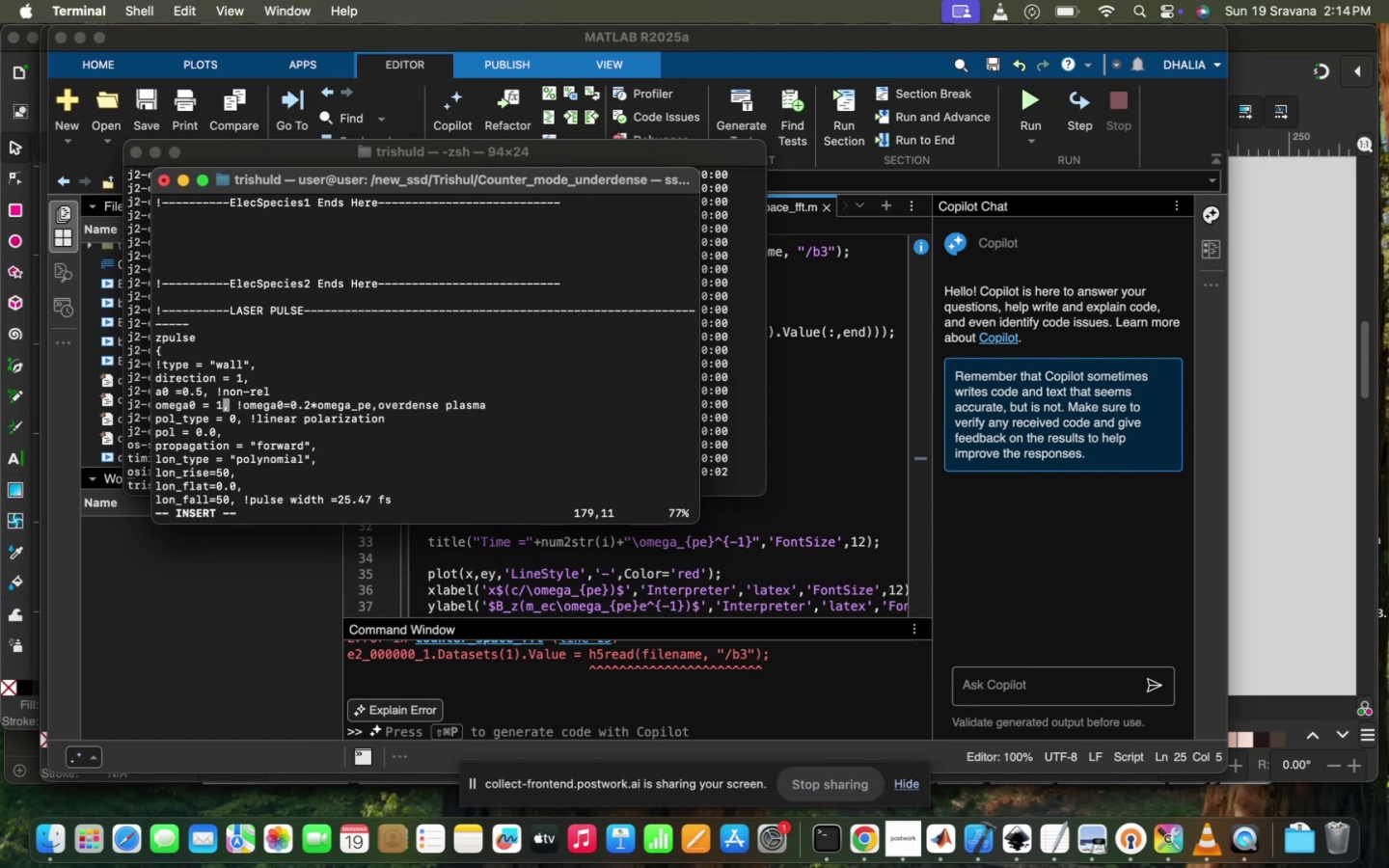 
key(Period)
 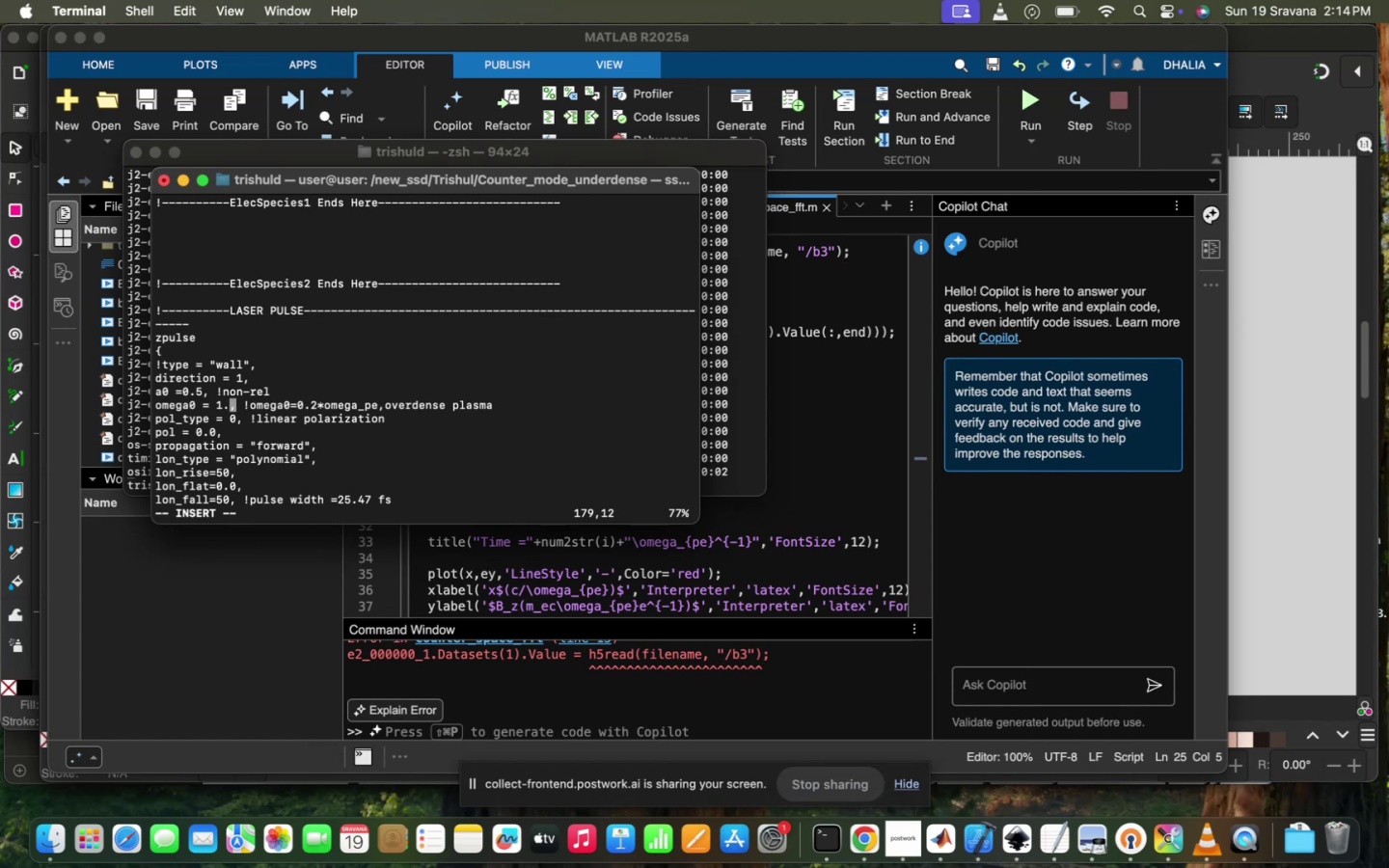 
key(5)
 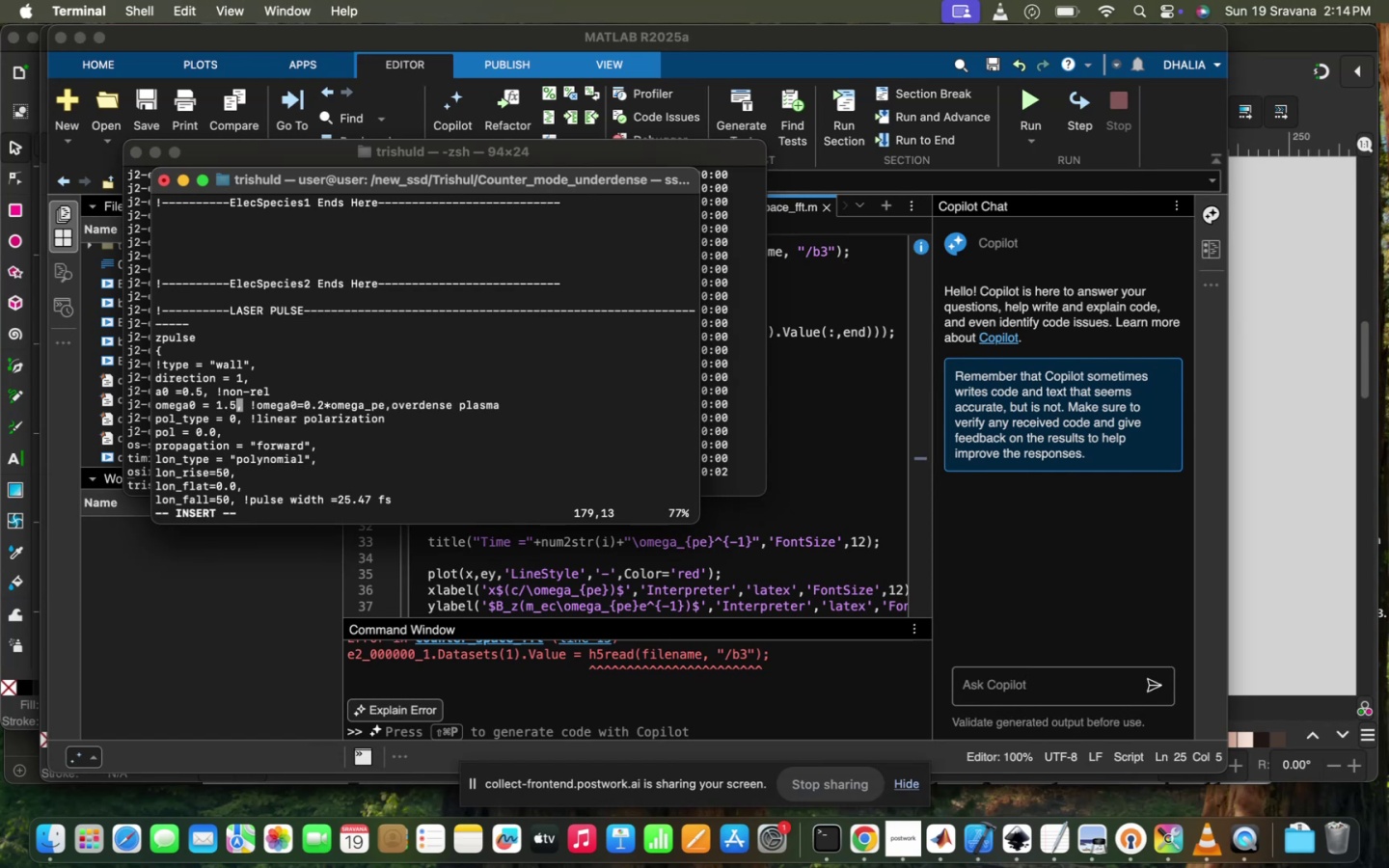 
scroll: coordinate [360, 431], scroll_direction: down, amount: 17.0
 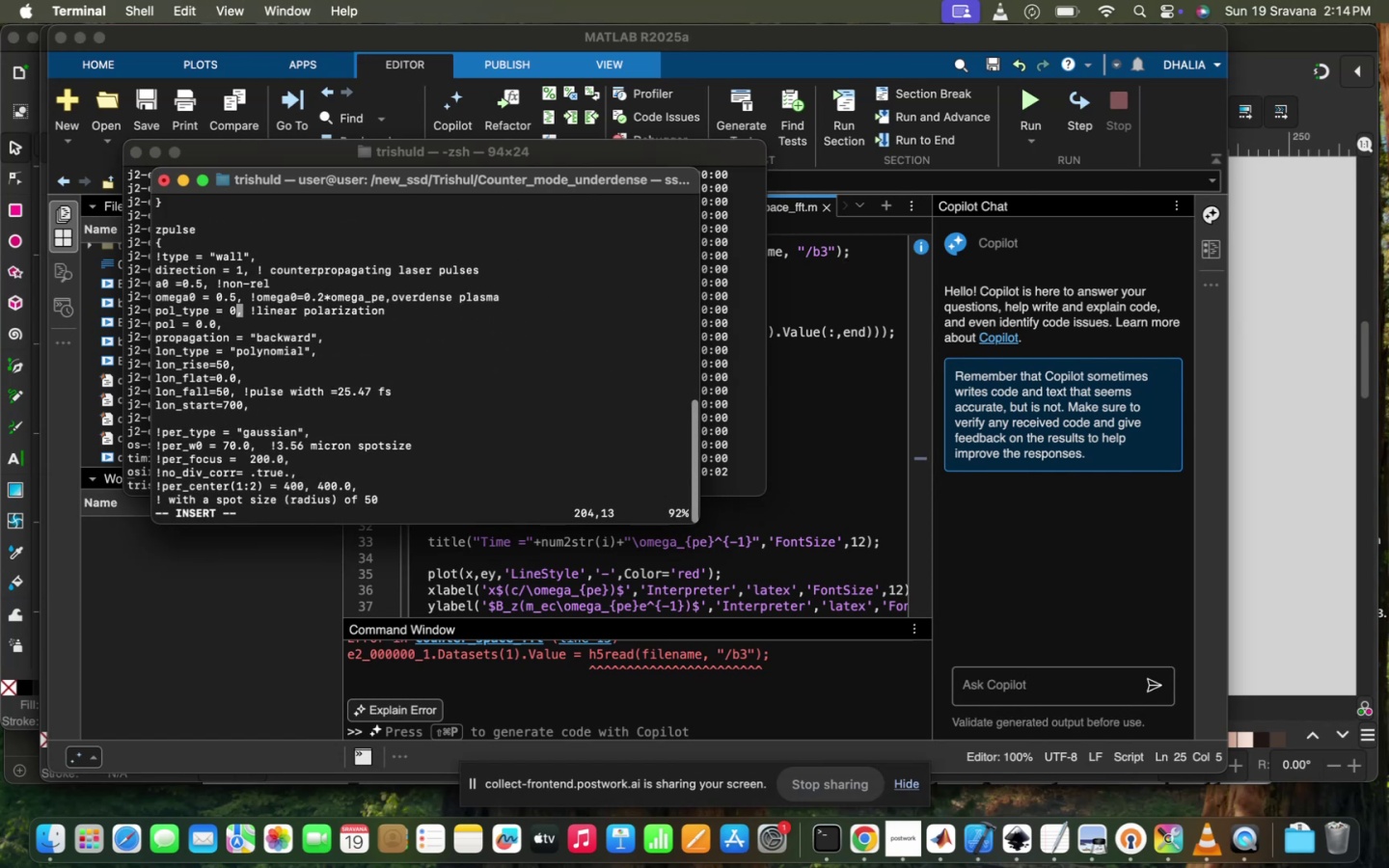 
scroll: coordinate [360, 431], scroll_direction: up, amount: 1.0
 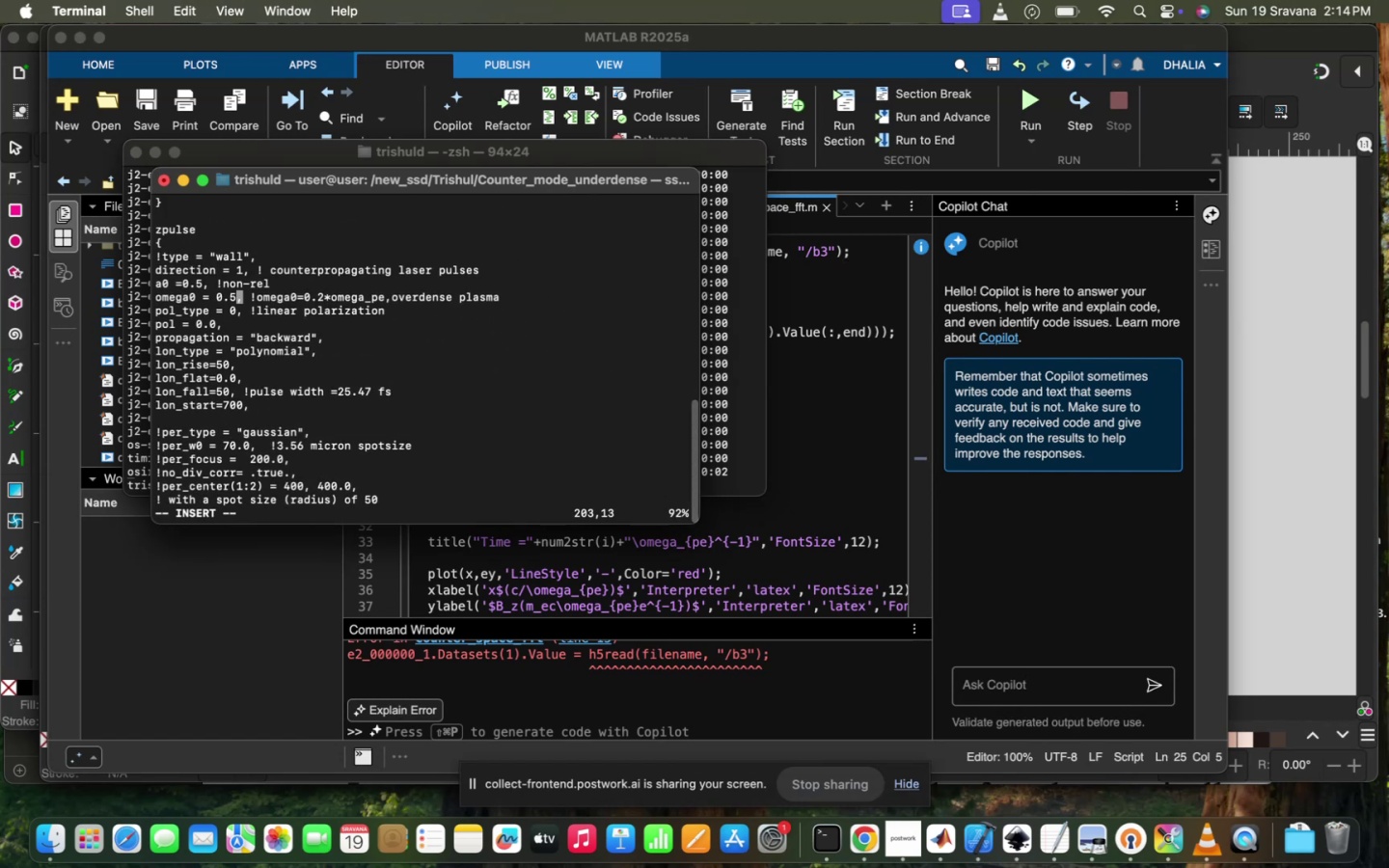 
key(ArrowLeft)
 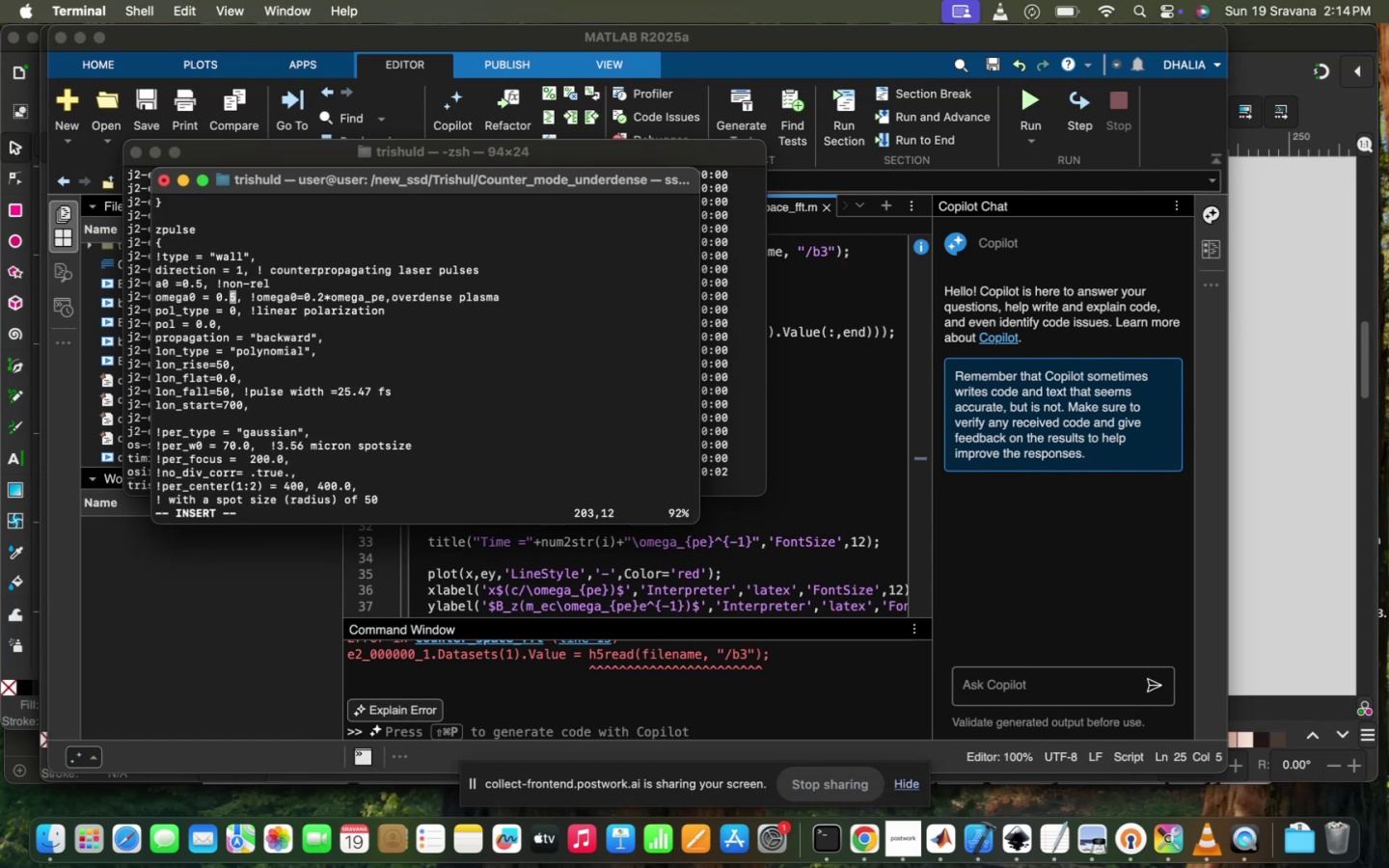 
key(ArrowLeft)
 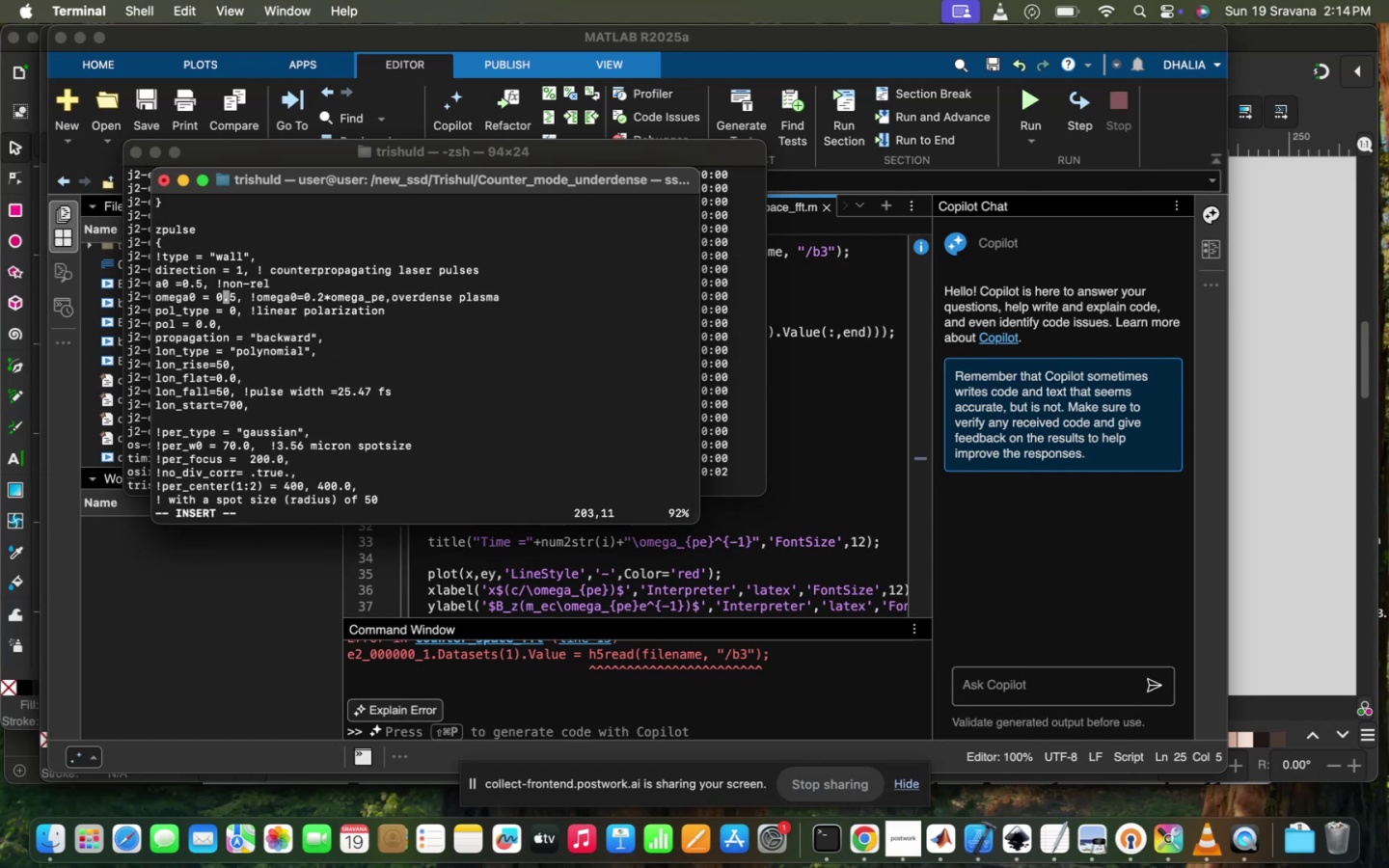 
key(ArrowLeft)
 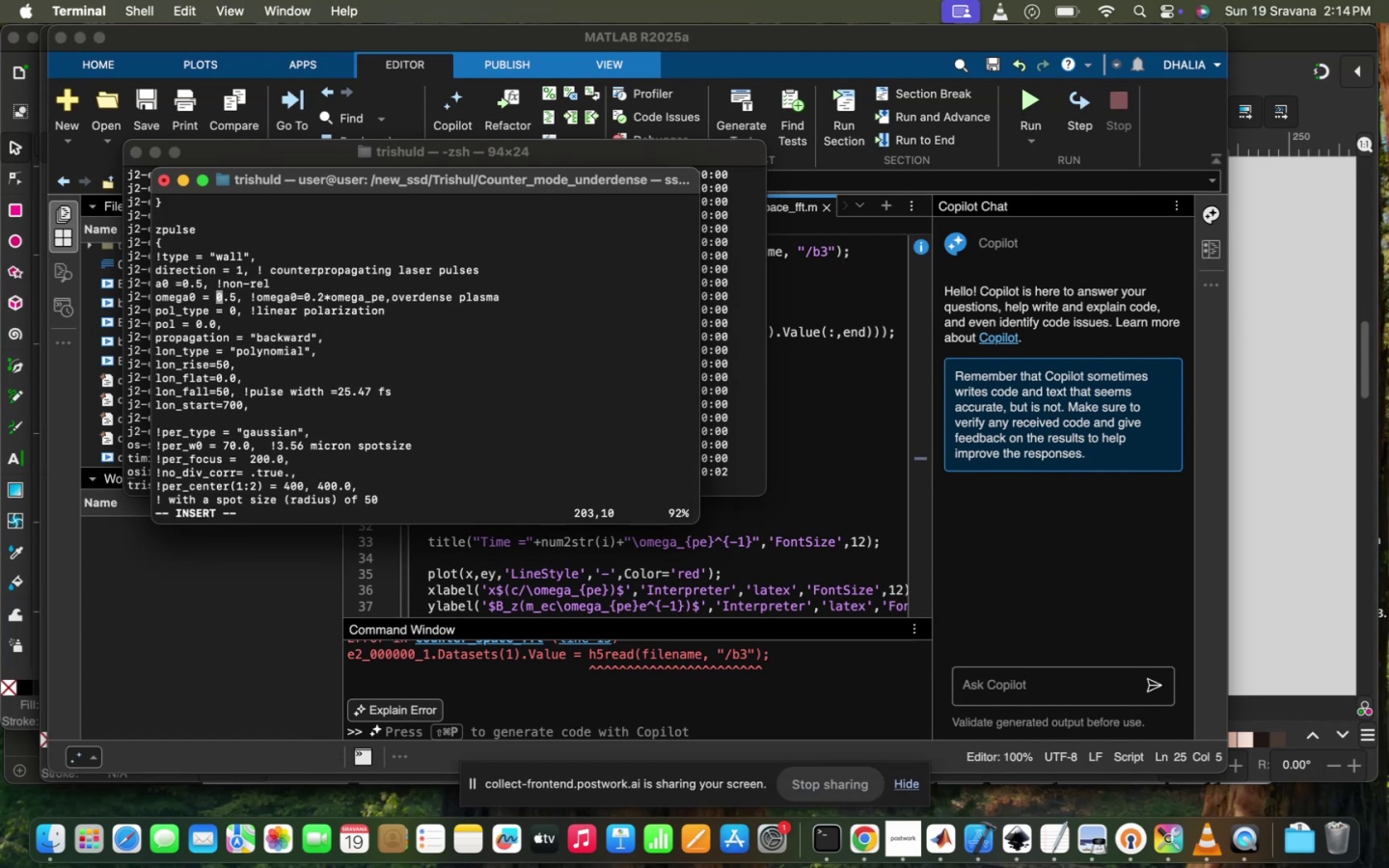 
key(ArrowRight)
 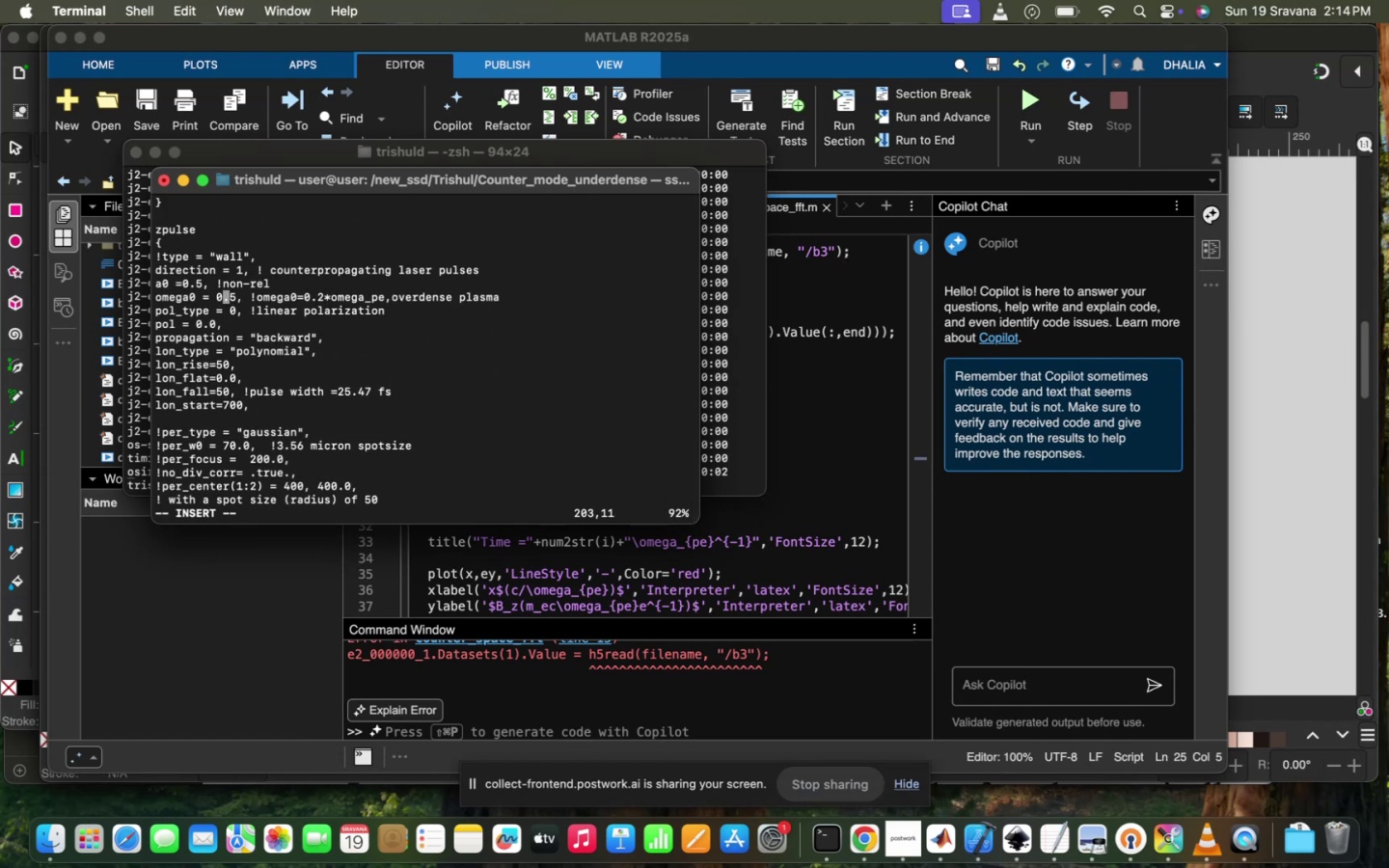 
key(Backspace)
 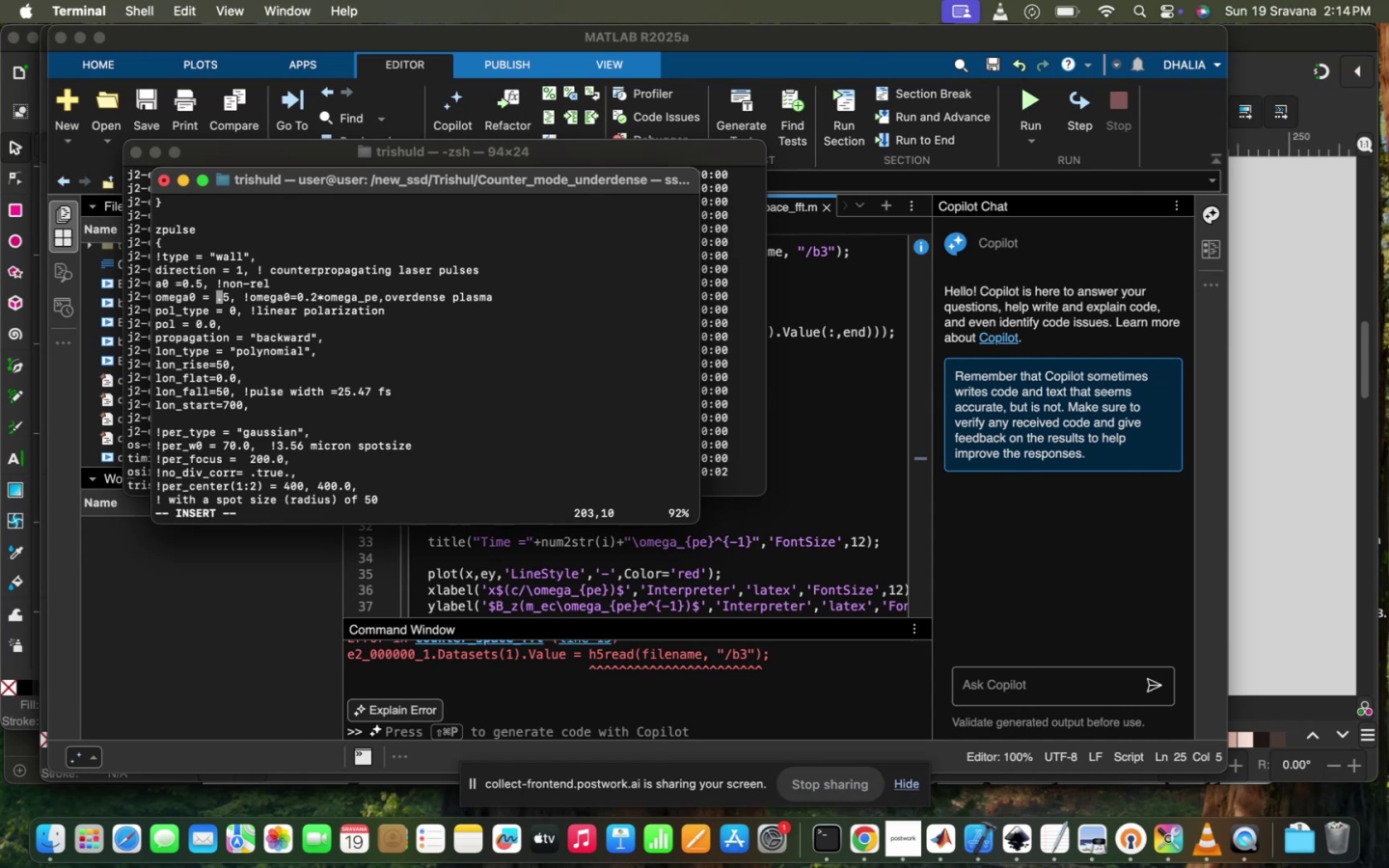 
key(1)
 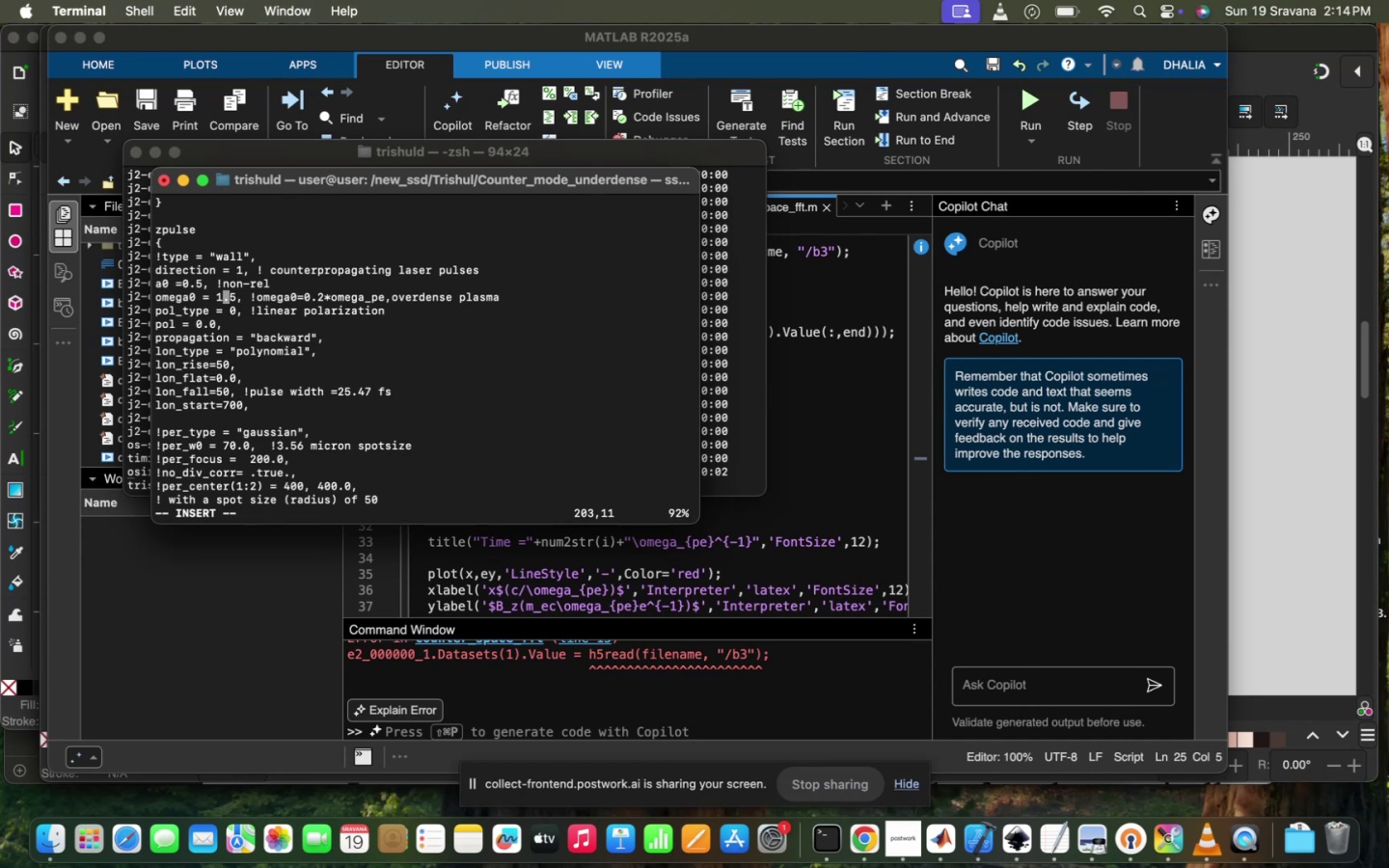 
scroll: coordinate [375, 431], scroll_direction: up, amount: 76.0
 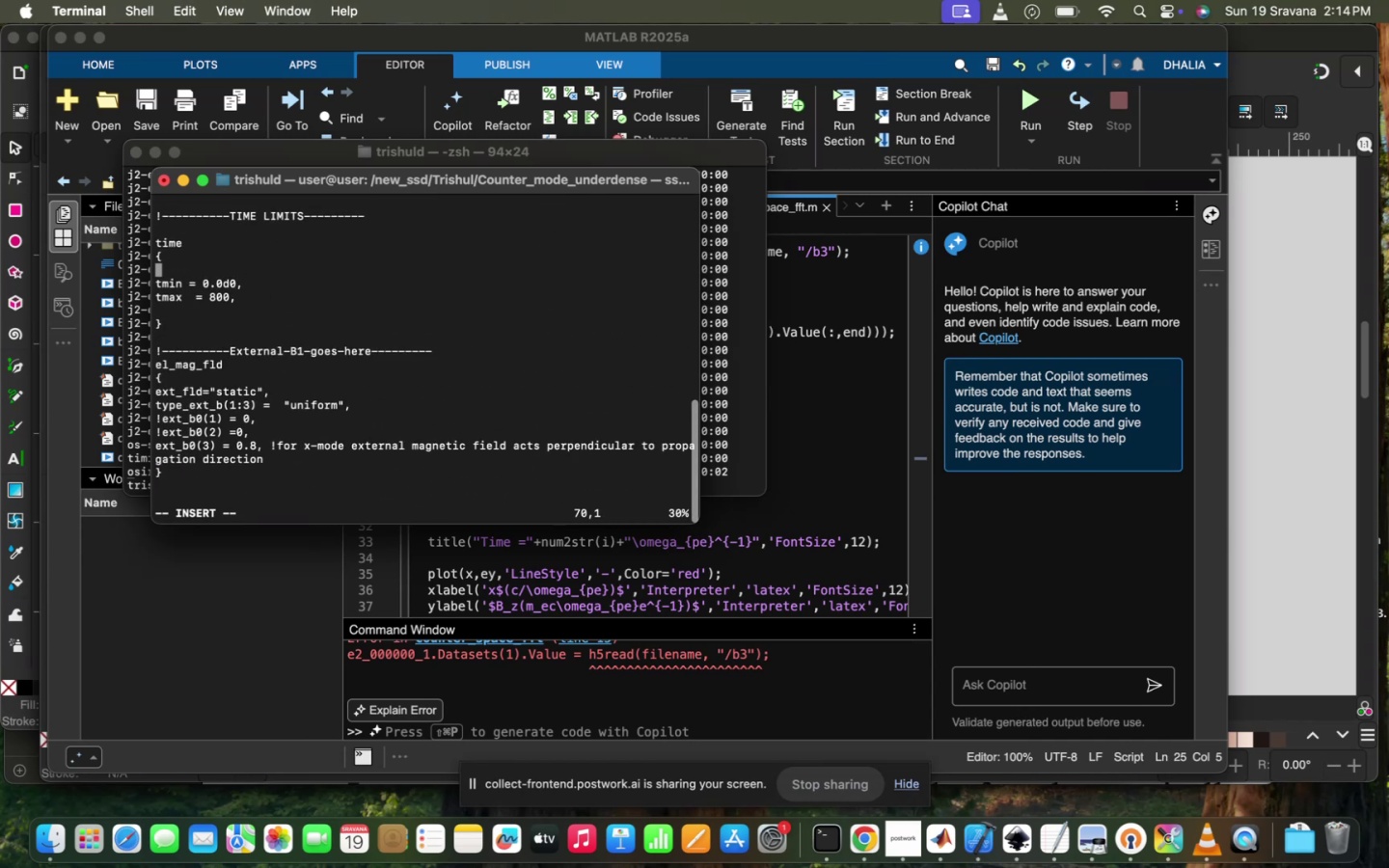 
scroll: coordinate [375, 431], scroll_direction: down, amount: 3.0
 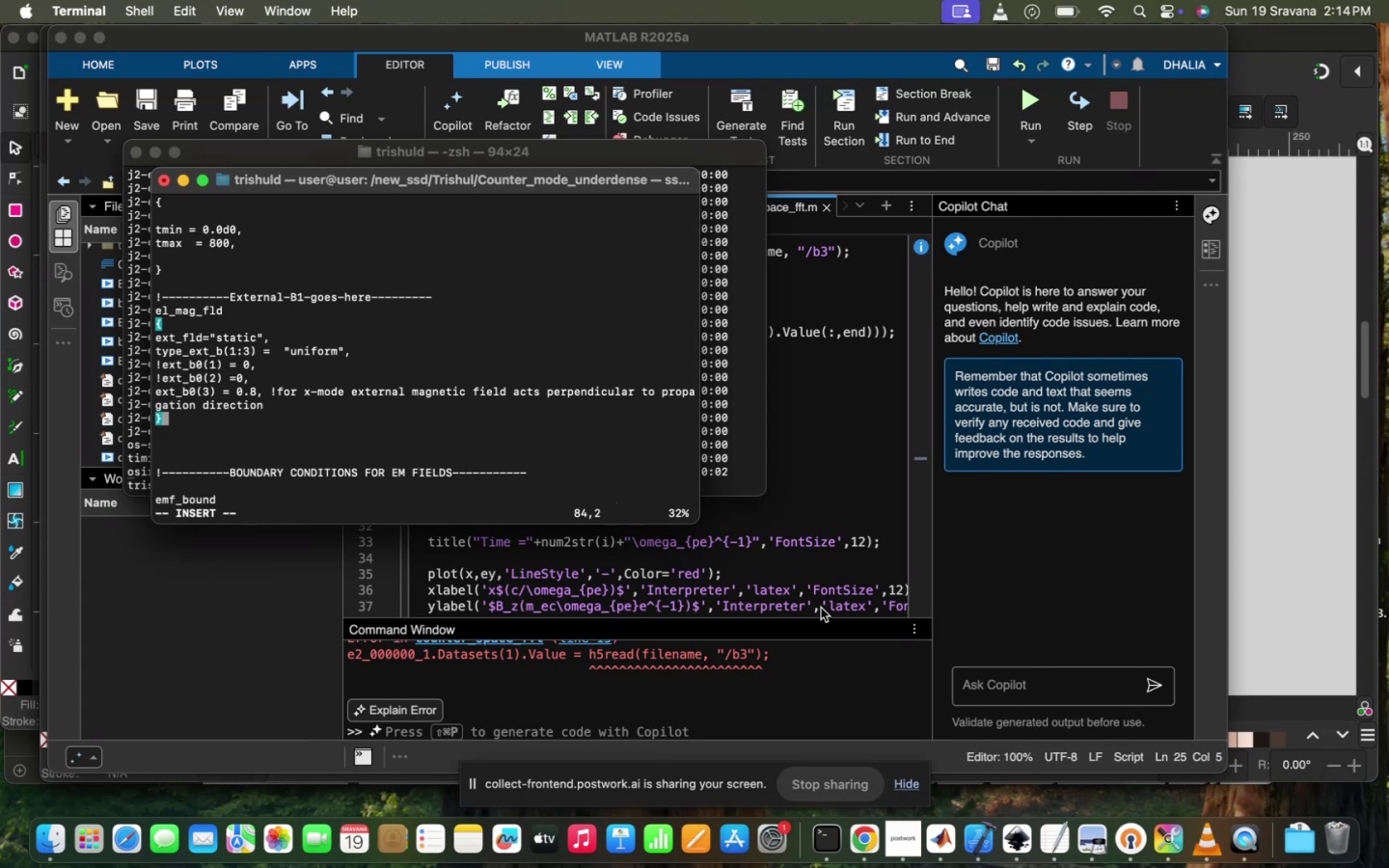 
wait(6.0)
 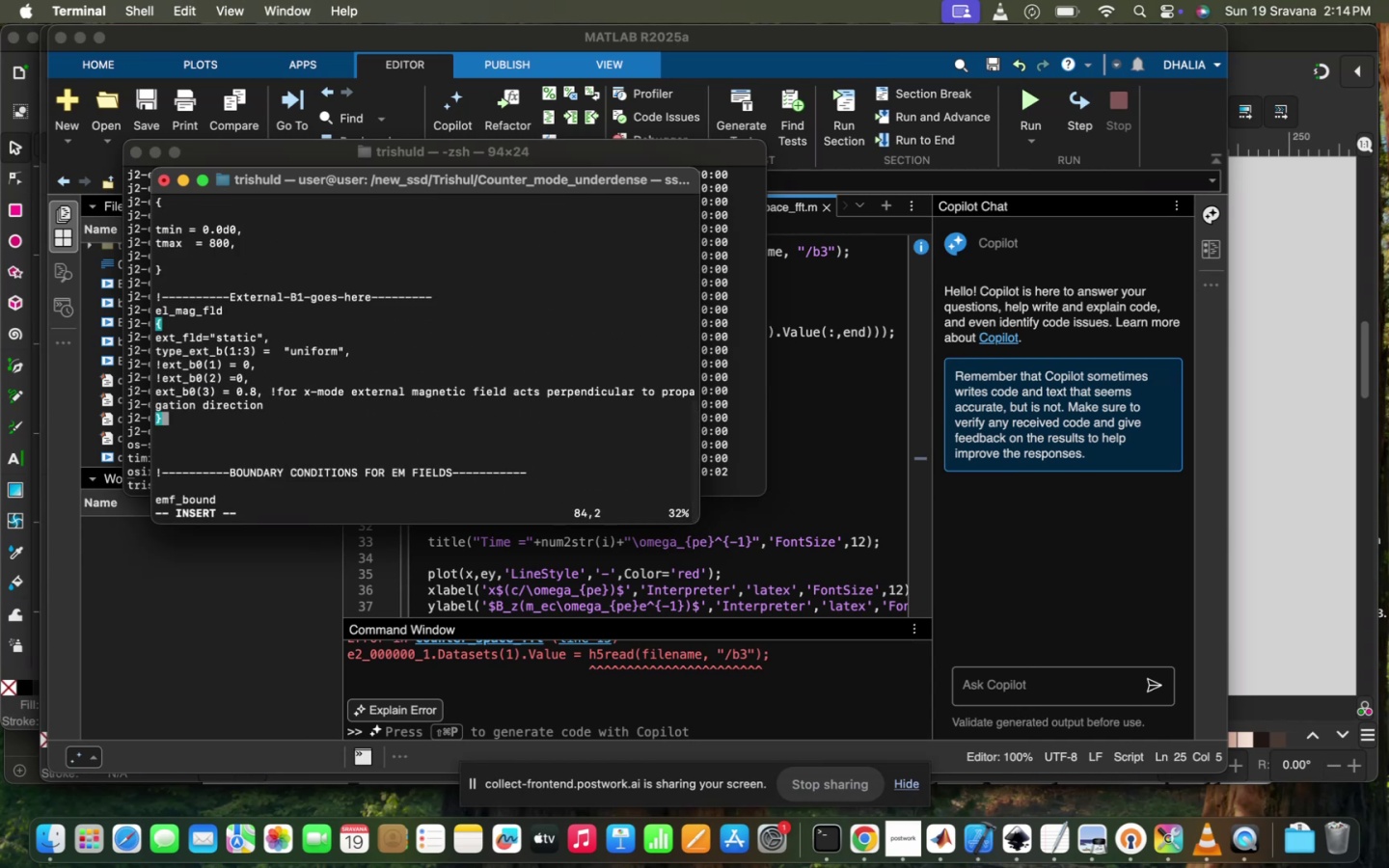 
mouse_move([1133, 25])
 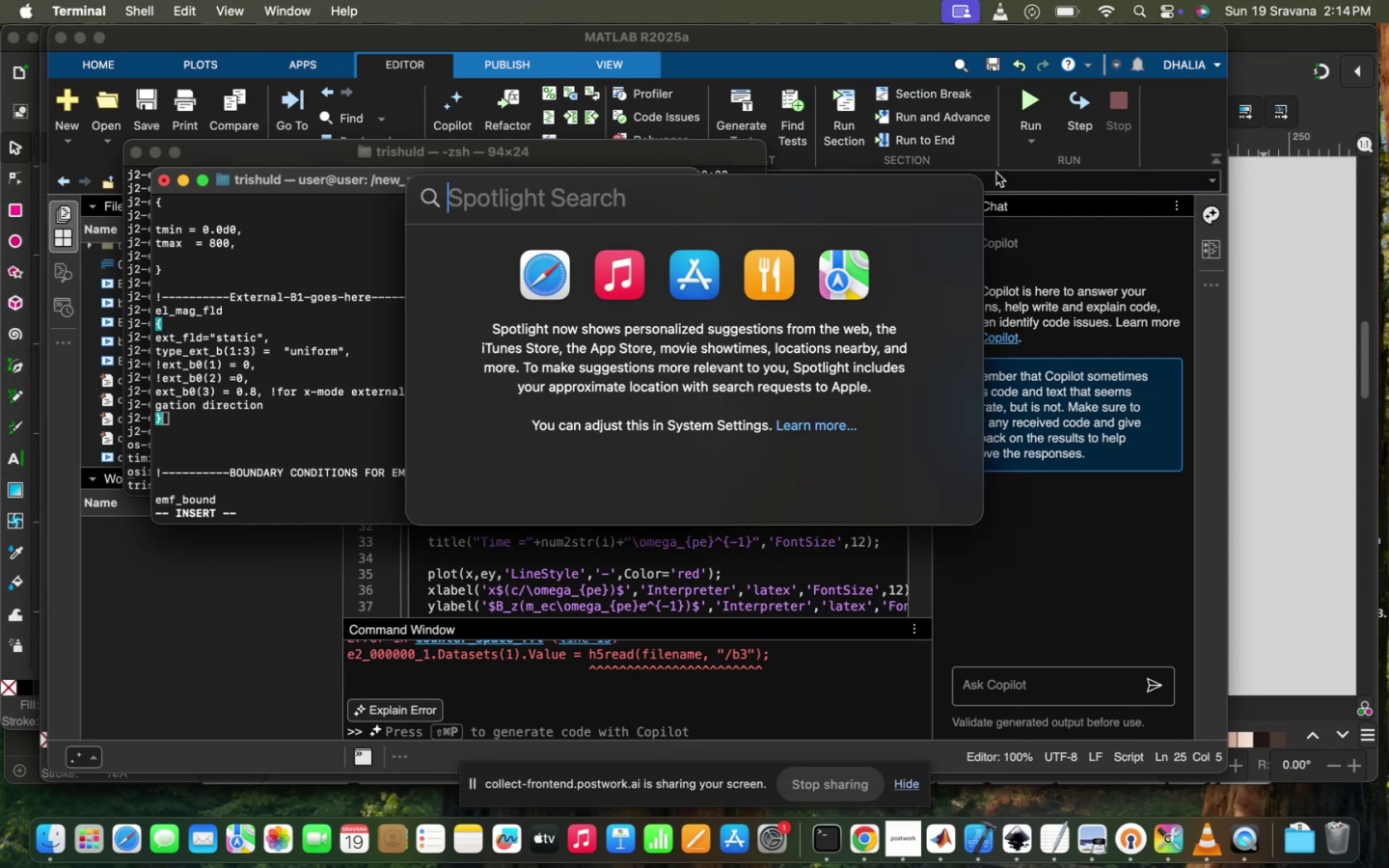 
type(calcu)
 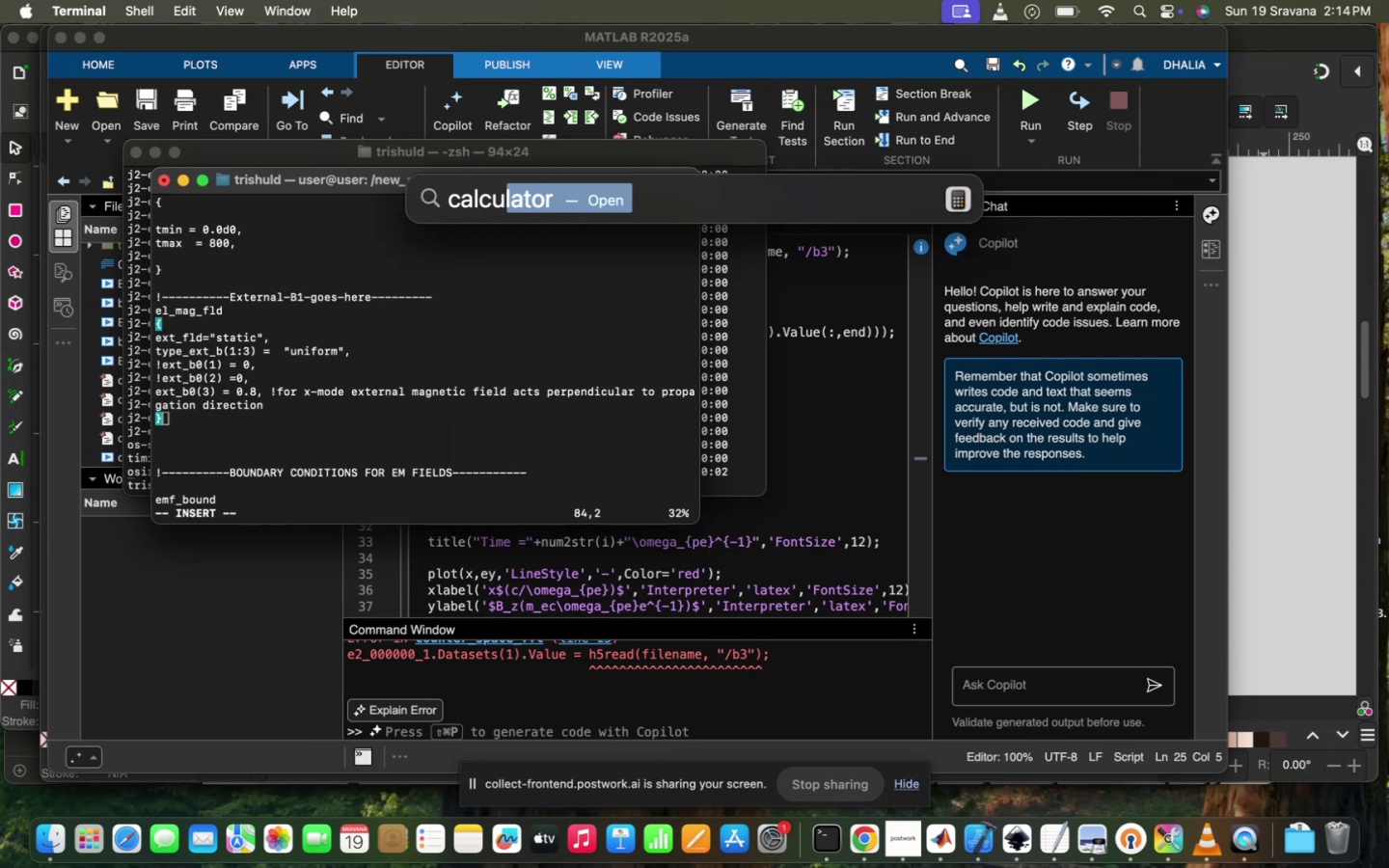 
key(Enter)
 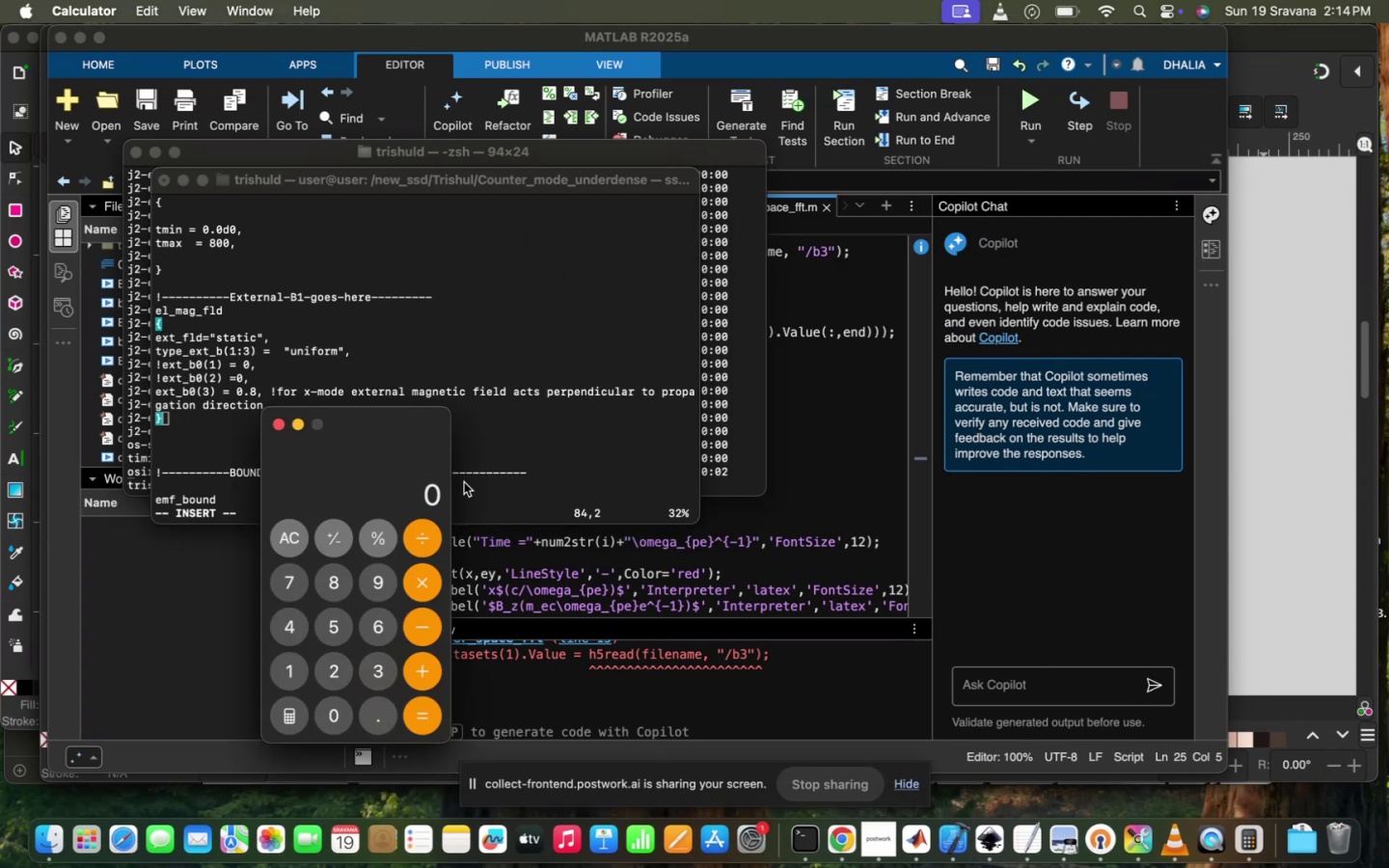 
left_click([422, 496])
 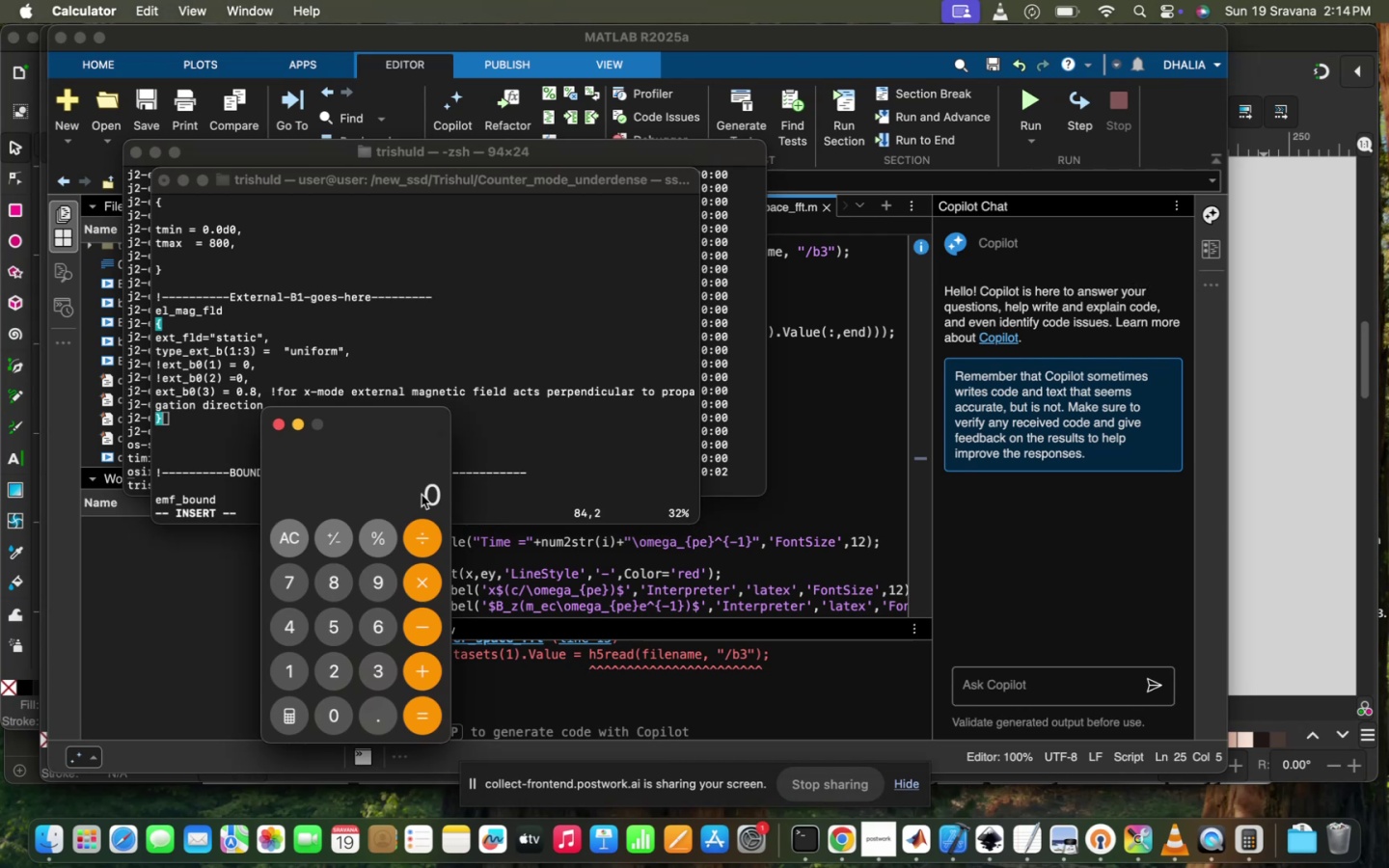 
type(q+)
key(Backspace)
key(Backspace)
key(Backspace)
type(1+0.64)
 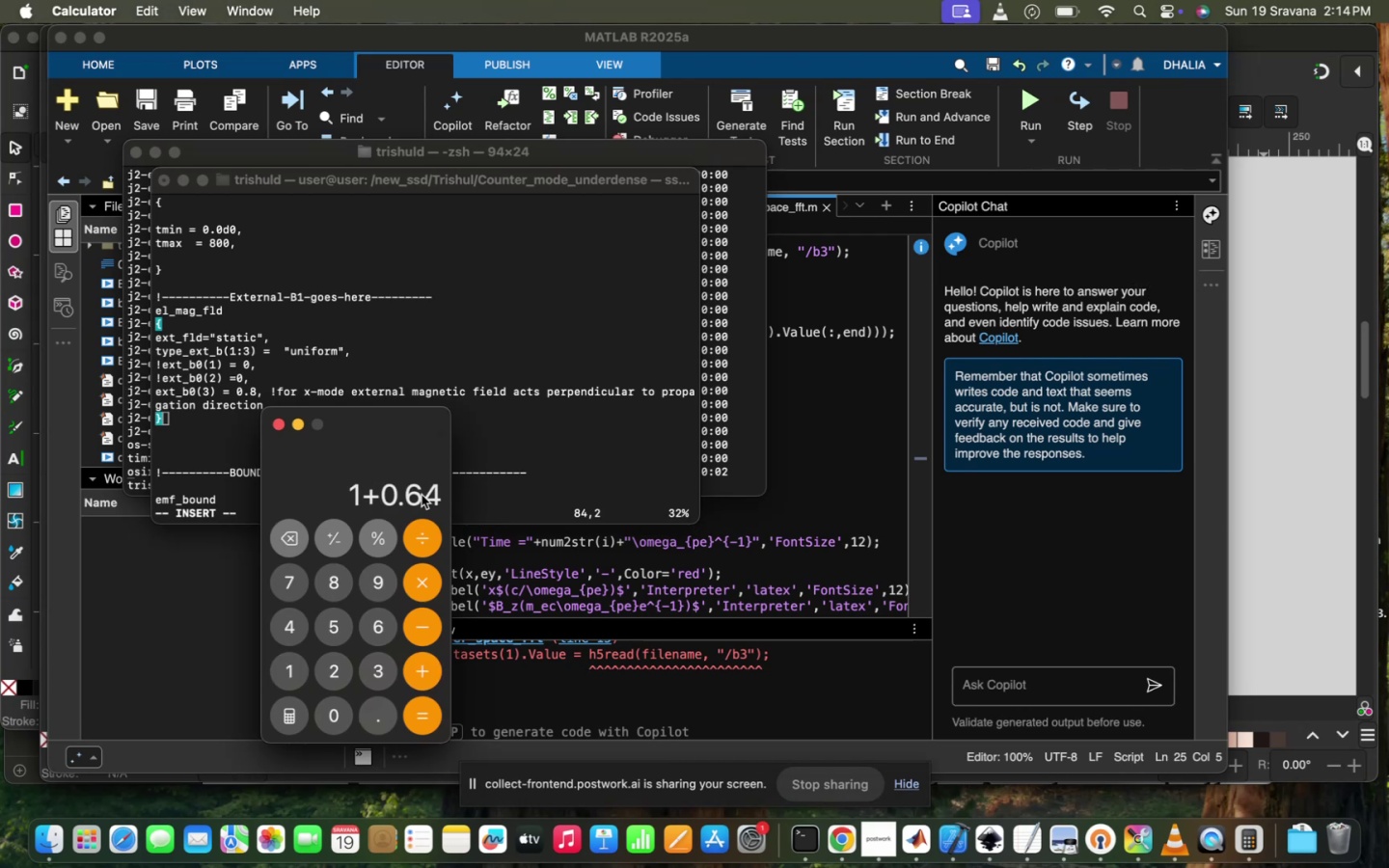 
 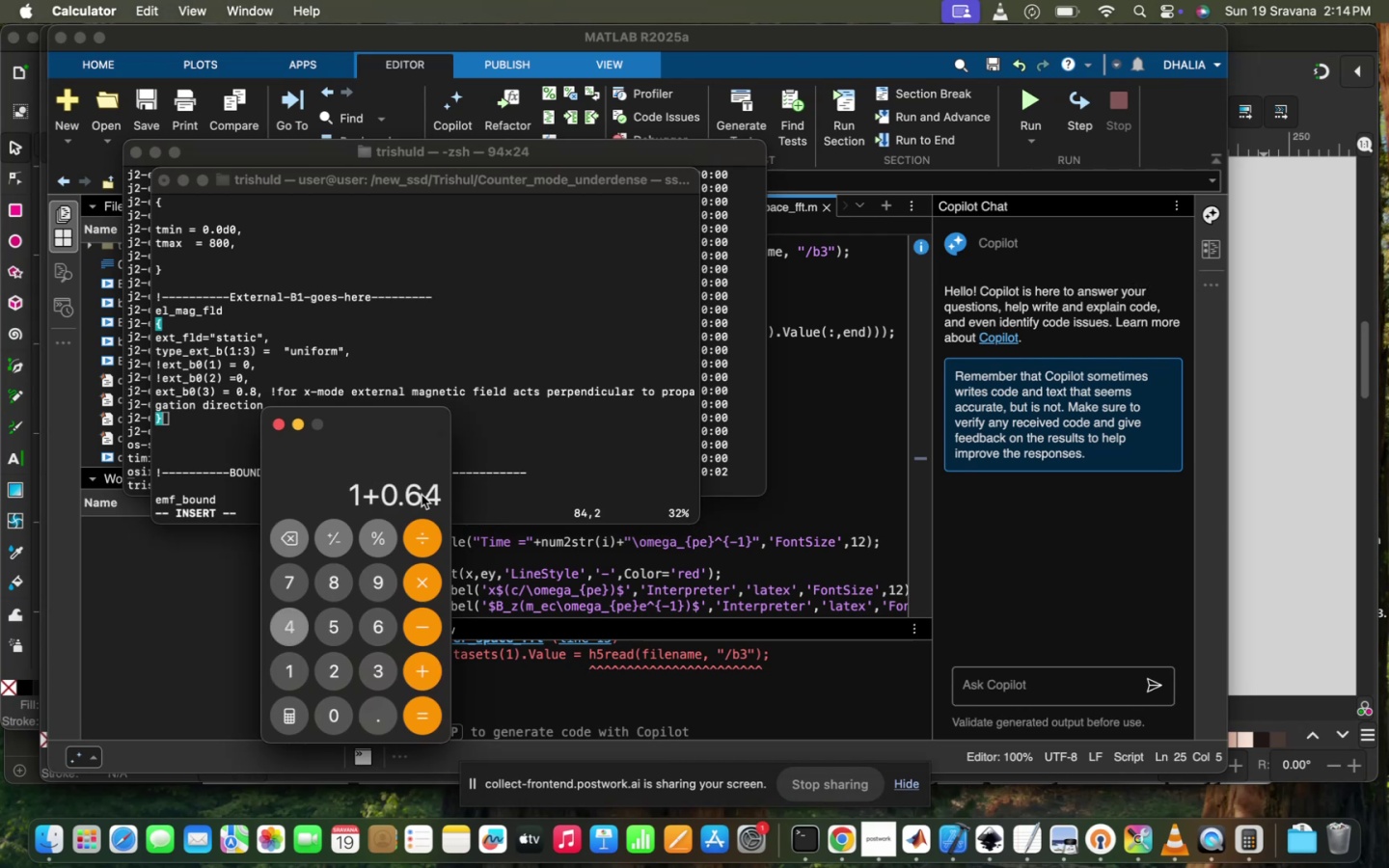 
key(Enter)
 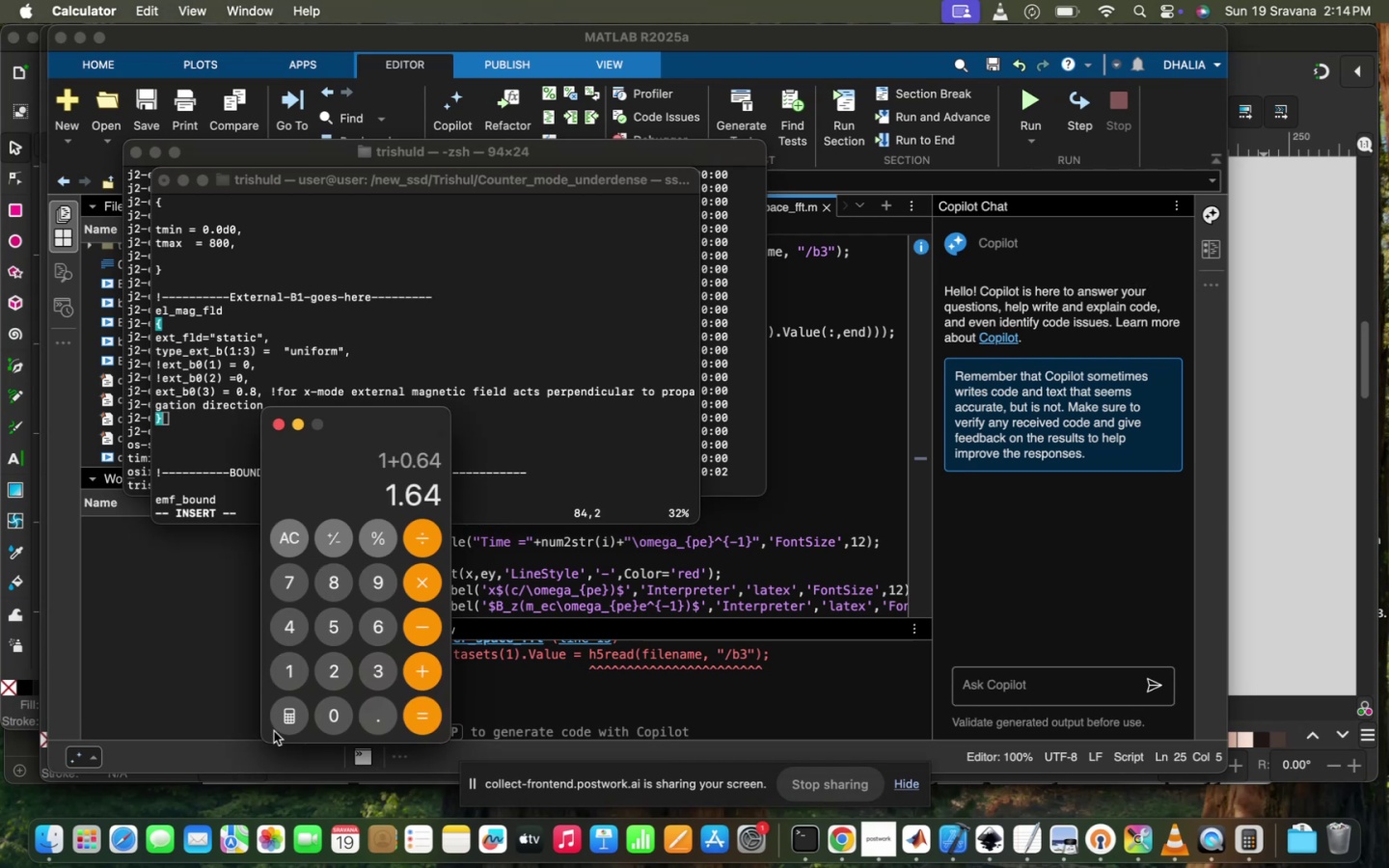 
left_click([285, 723])
 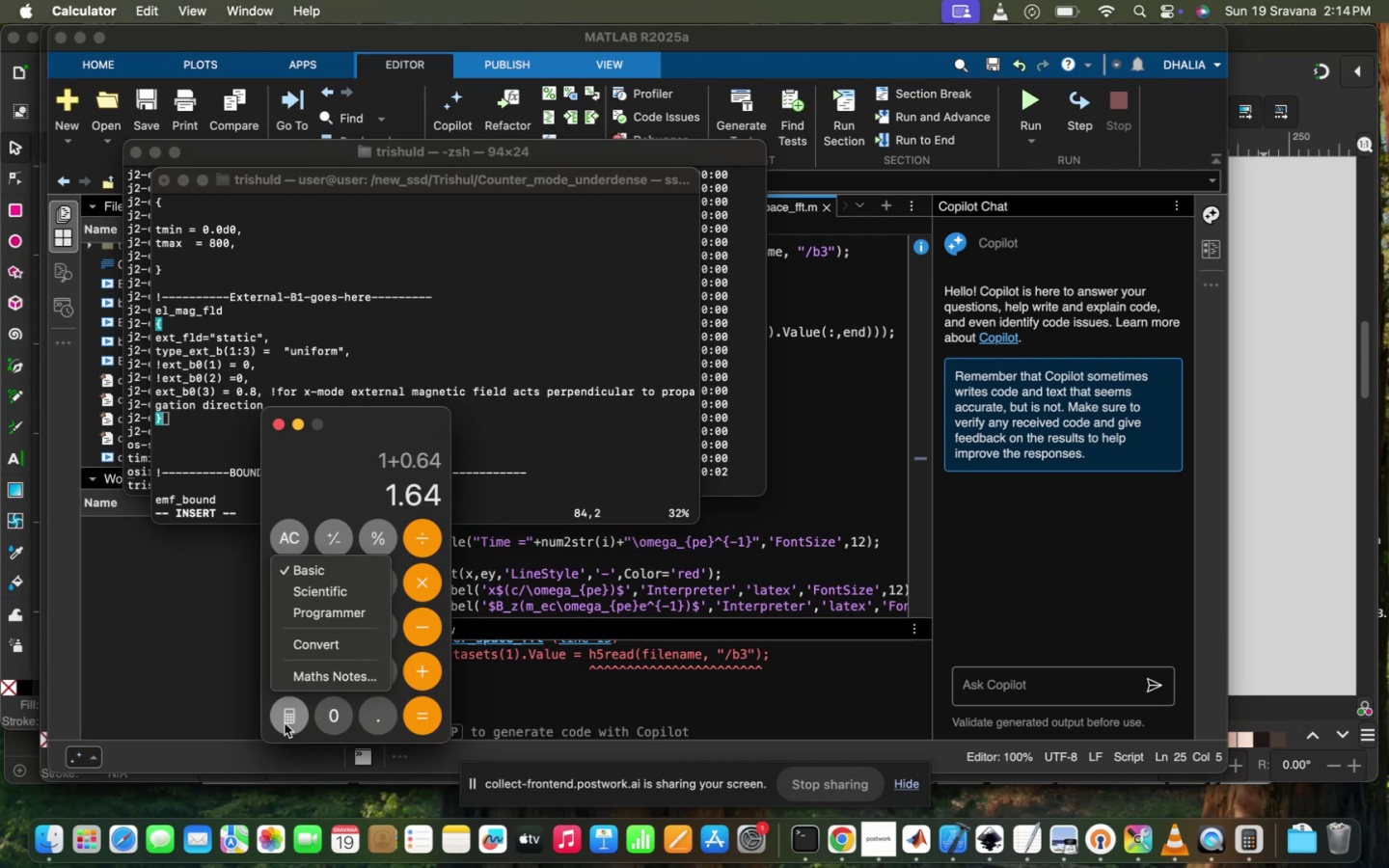 
mouse_move([343, 577])
 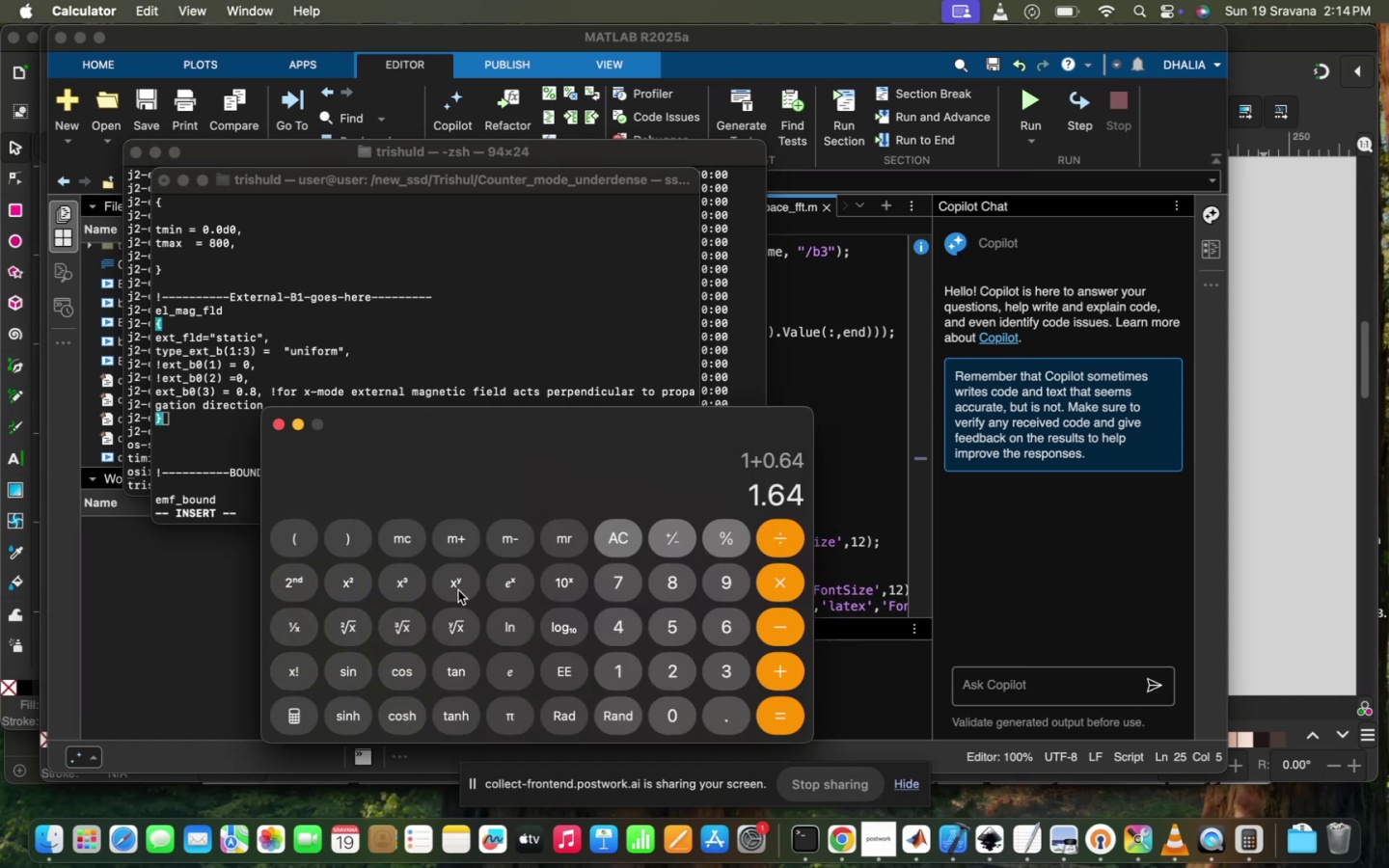 
left_click([458, 590])
 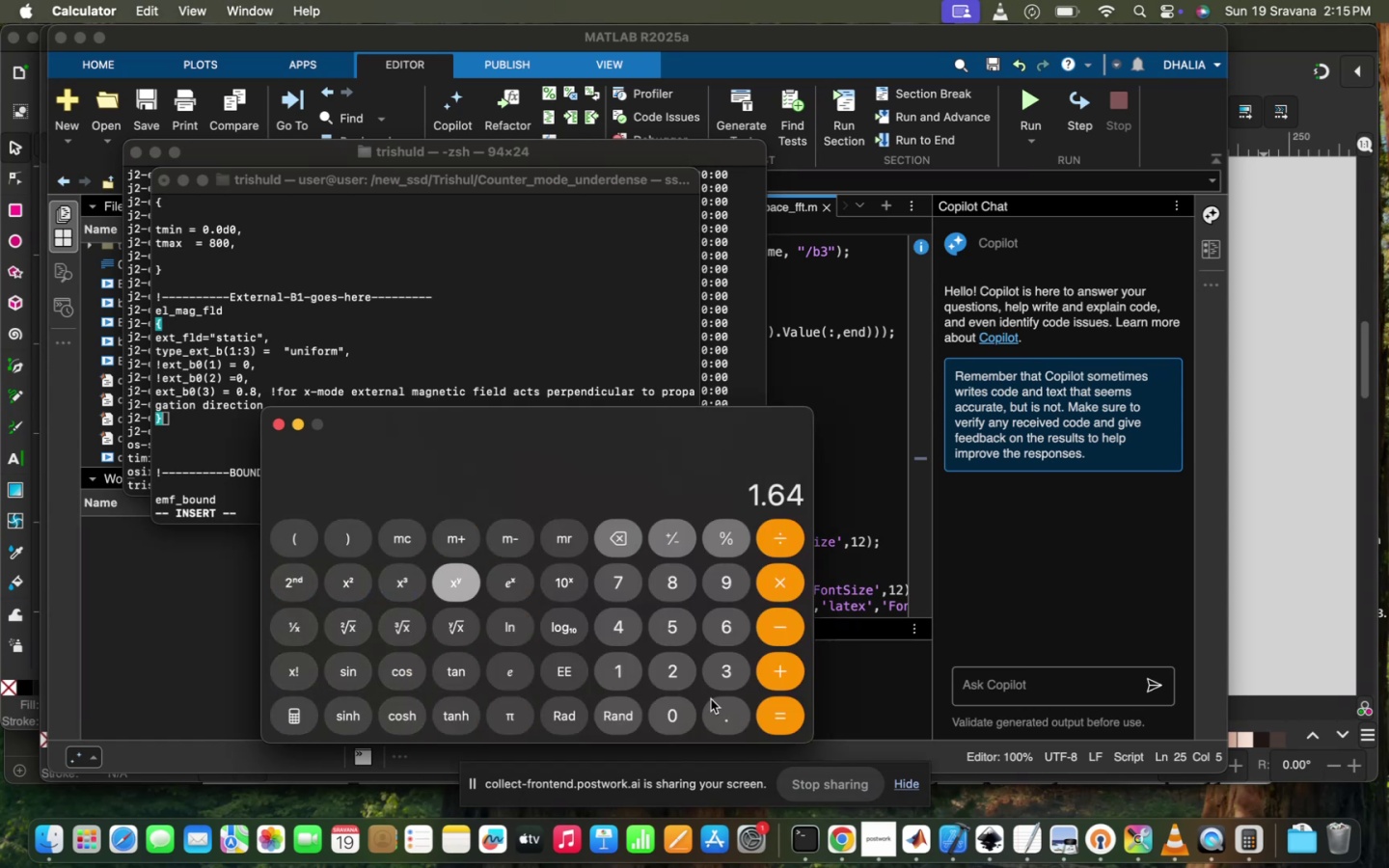 
left_click([711, 715])
 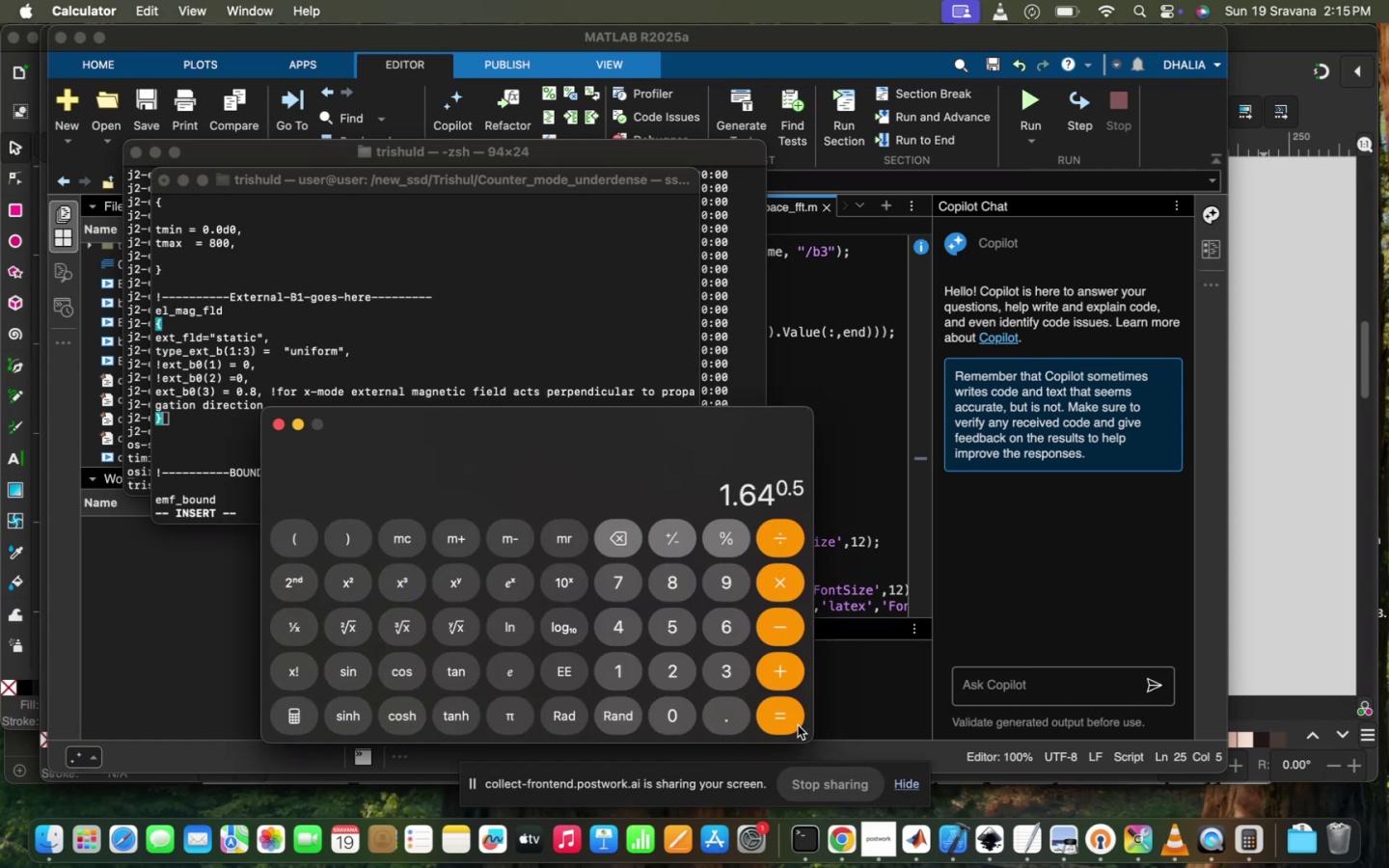 
left_click([789, 720])
 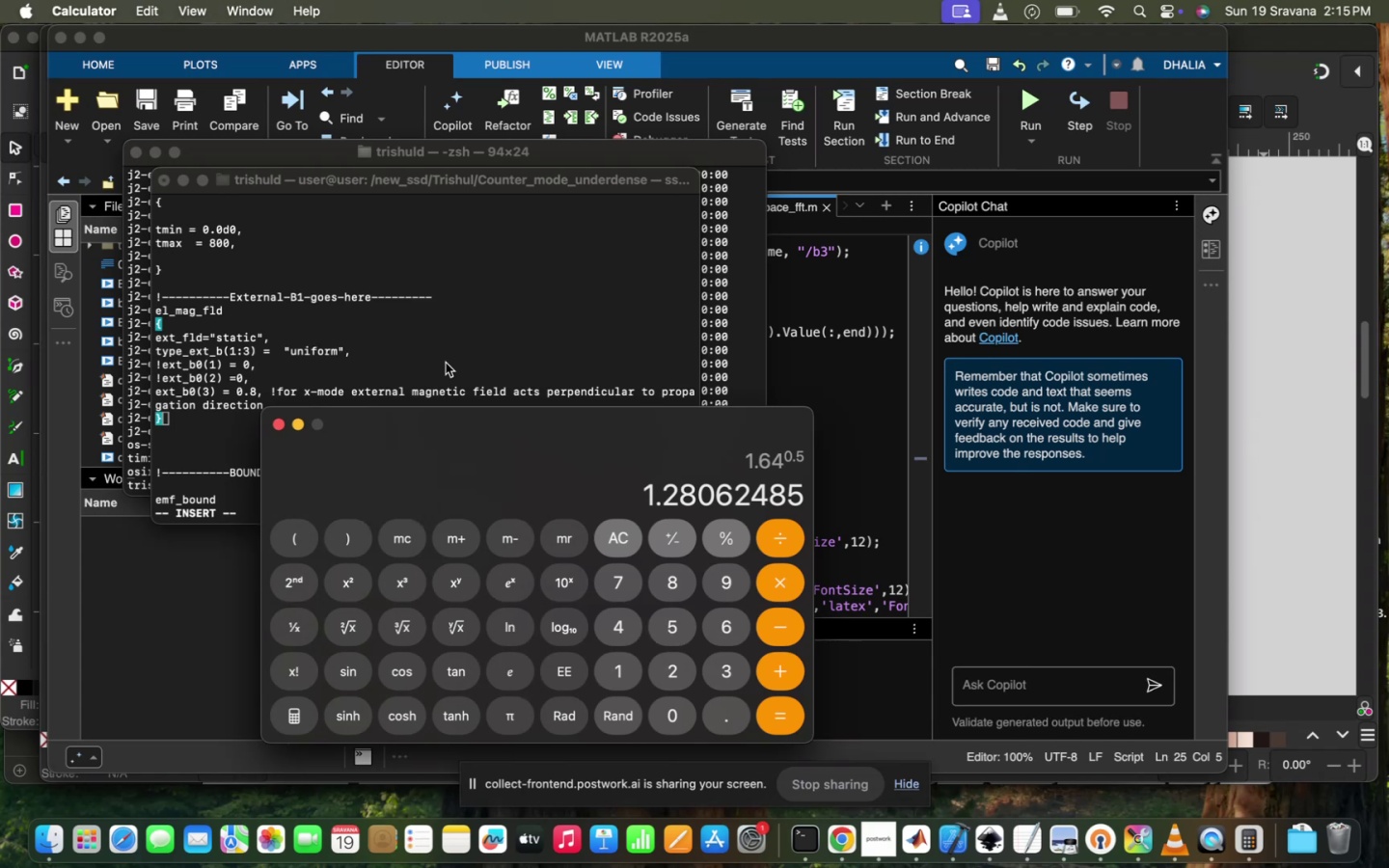 
left_click([446, 363])
 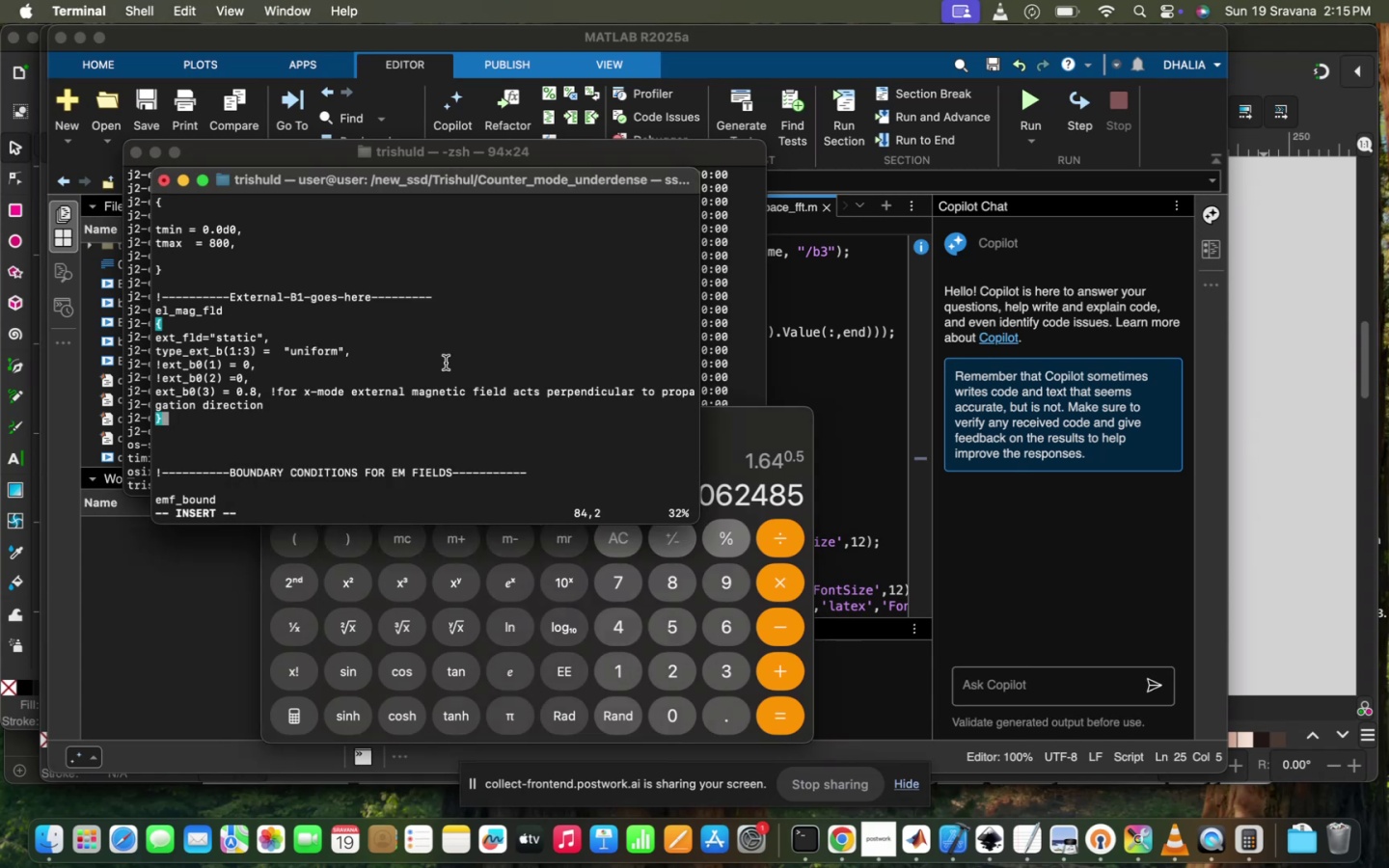 
scroll: coordinate [446, 363], scroll_direction: down, amount: 73.0
 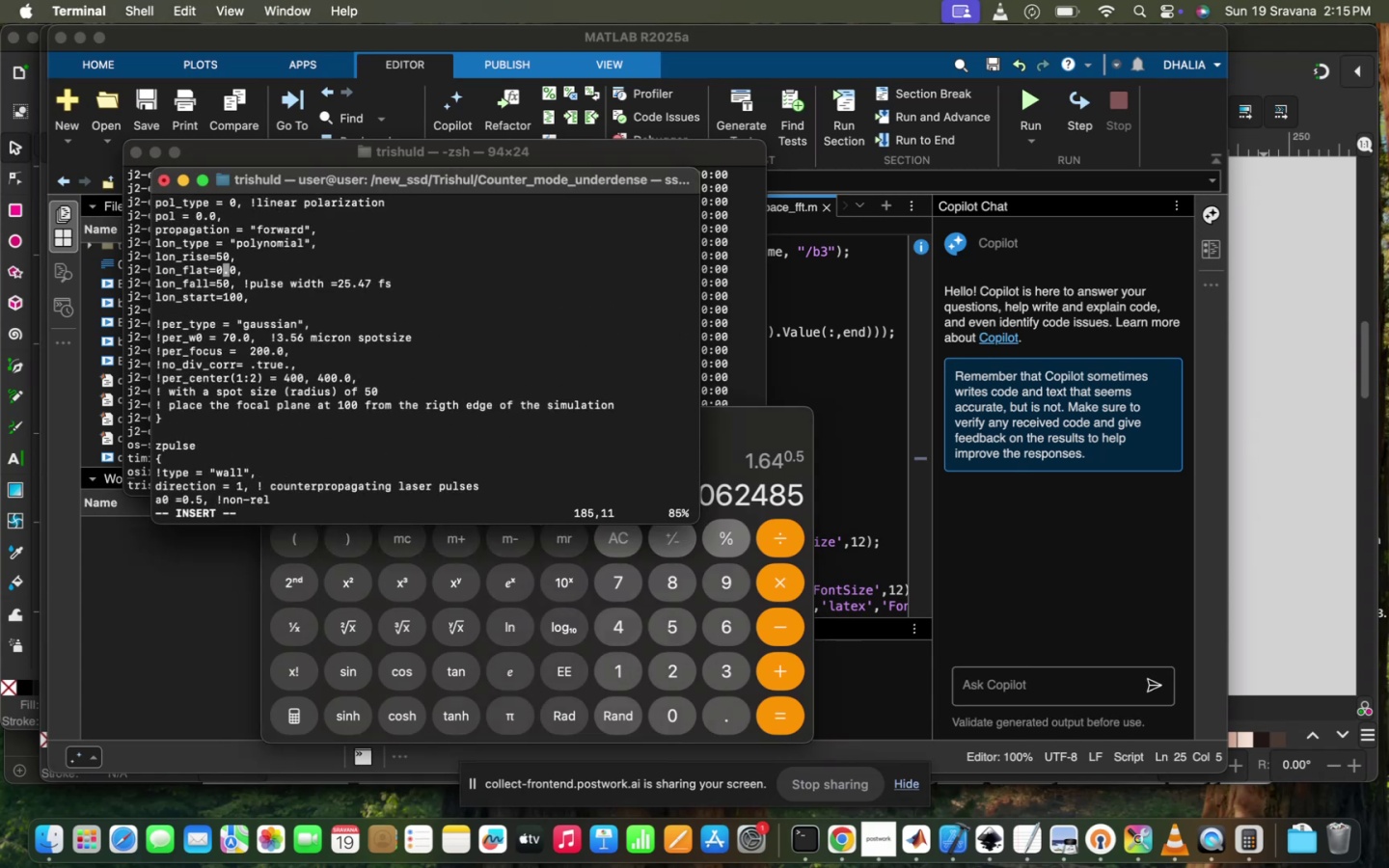 
scroll: coordinate [446, 363], scroll_direction: up, amount: 6.0
 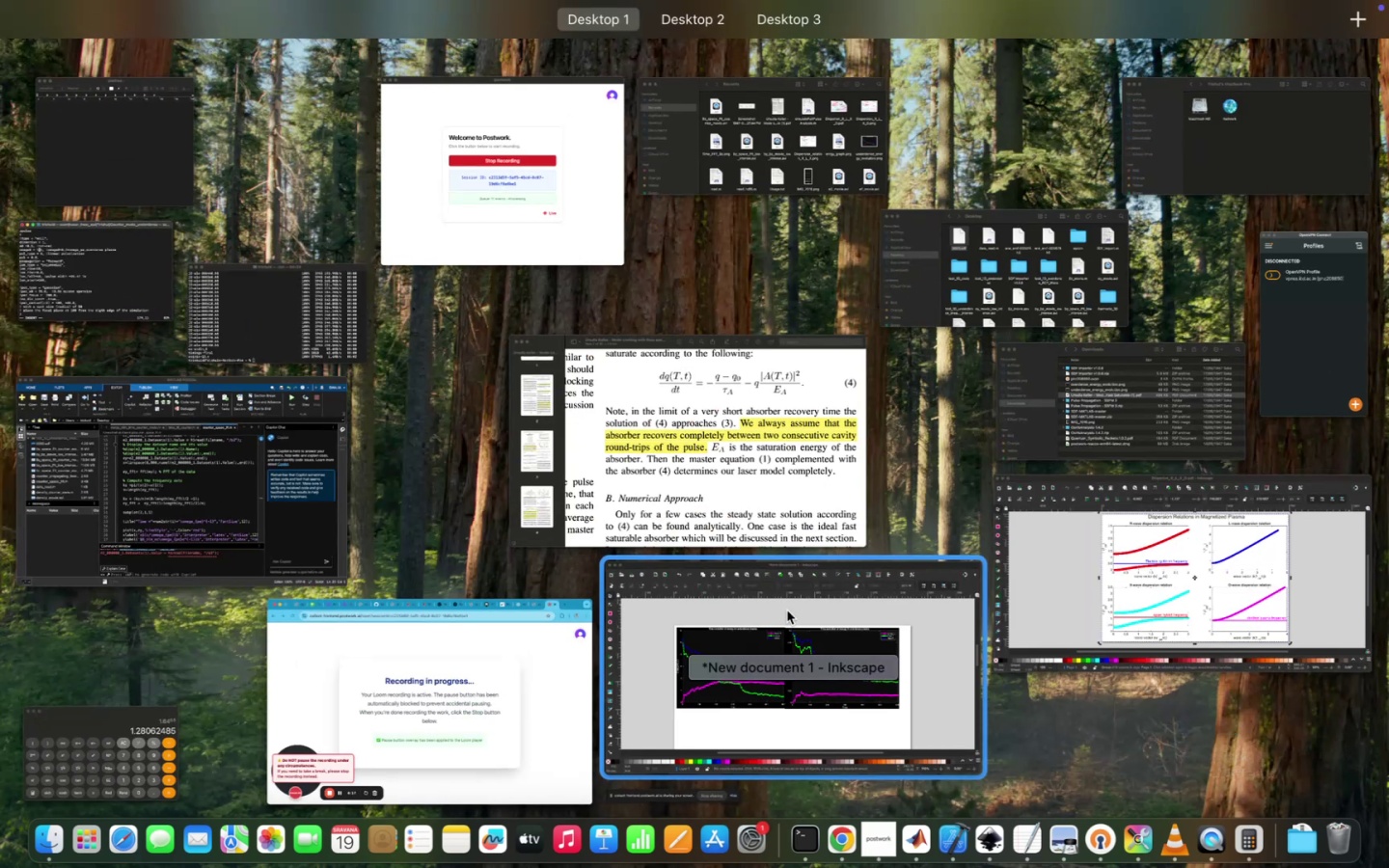 
left_click([1112, 617])
 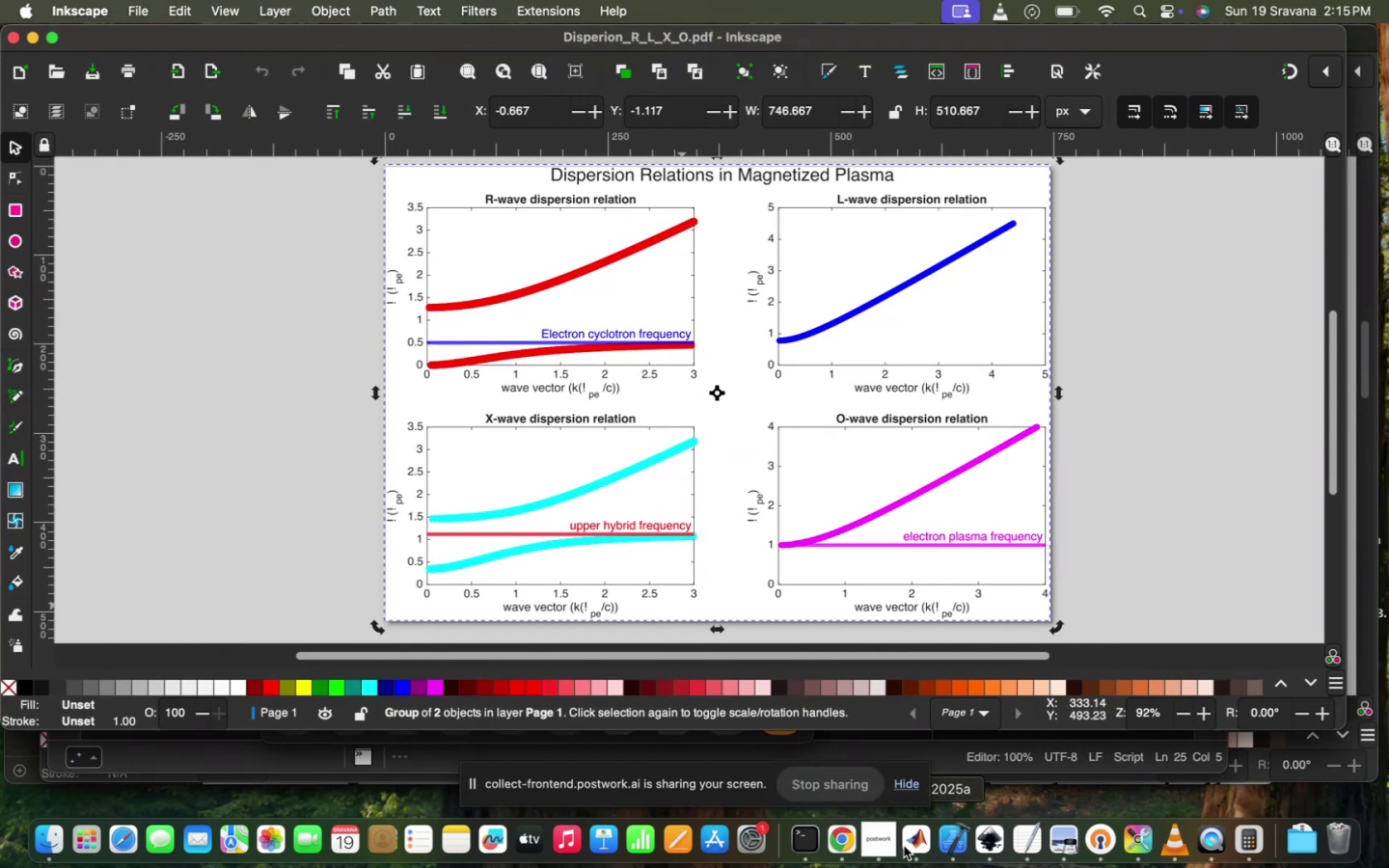 
wait(10.1)
 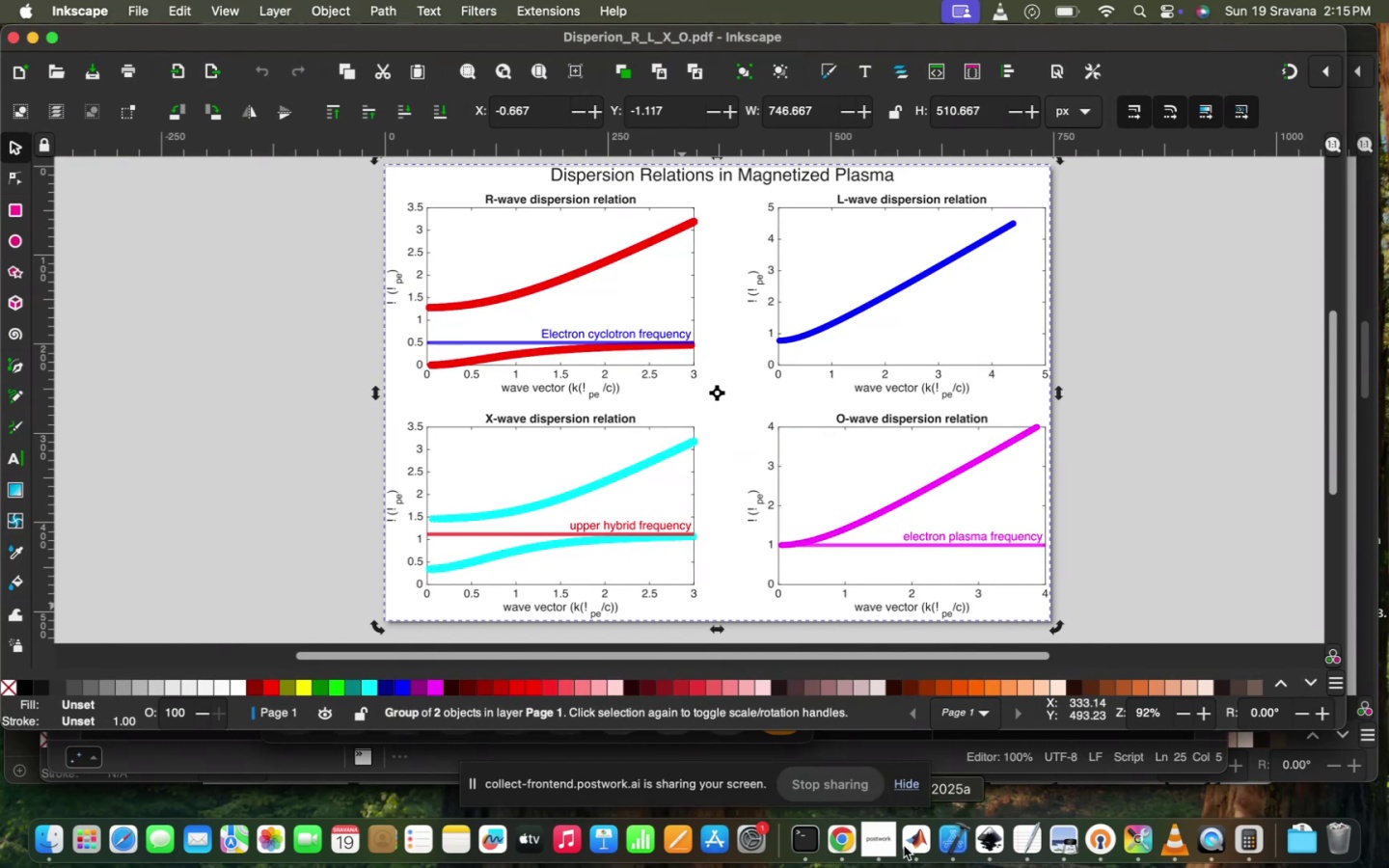 
scroll: coordinate [664, 489], scroll_direction: down, amount: 31.0
 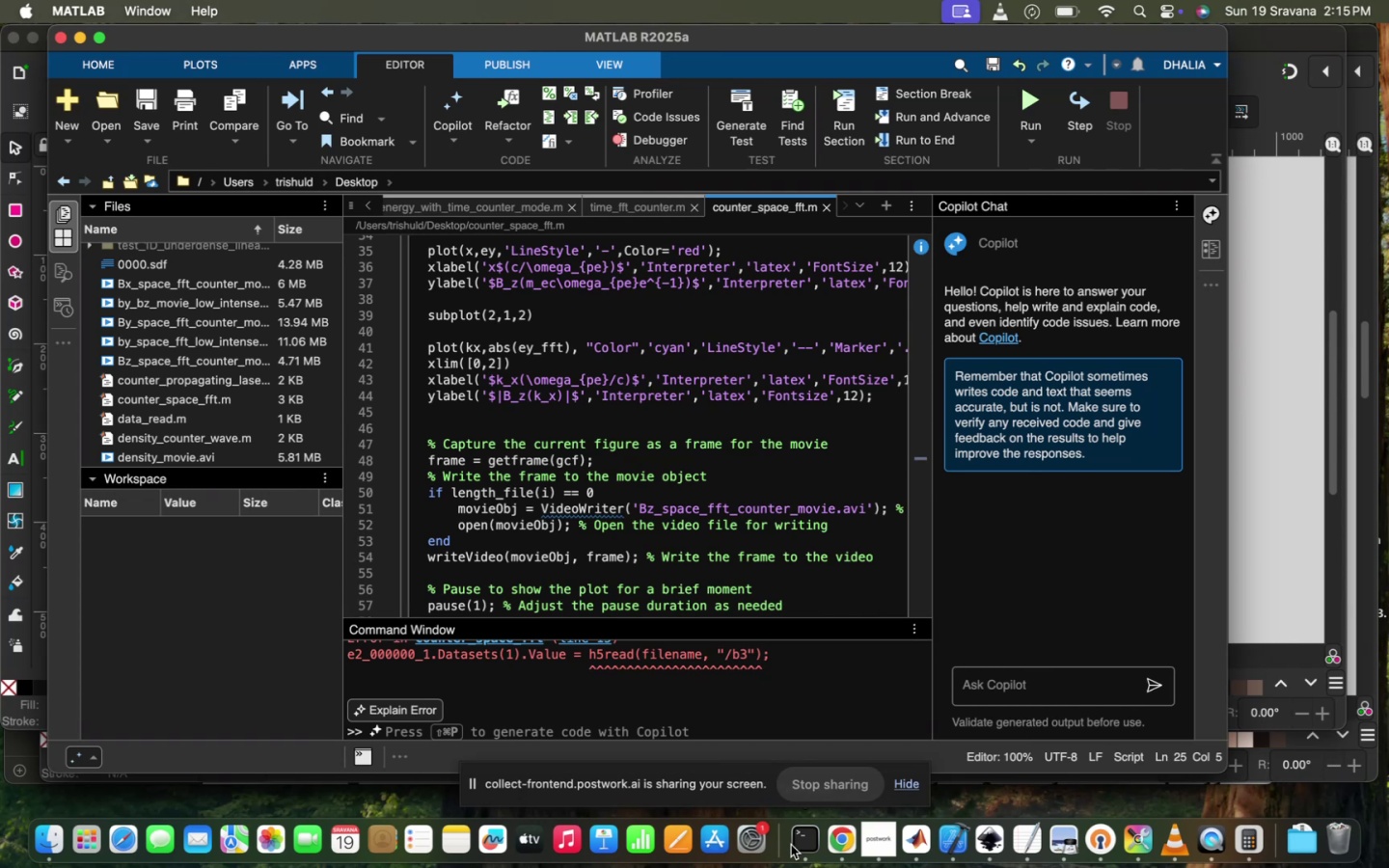 
left_click([797, 851])
 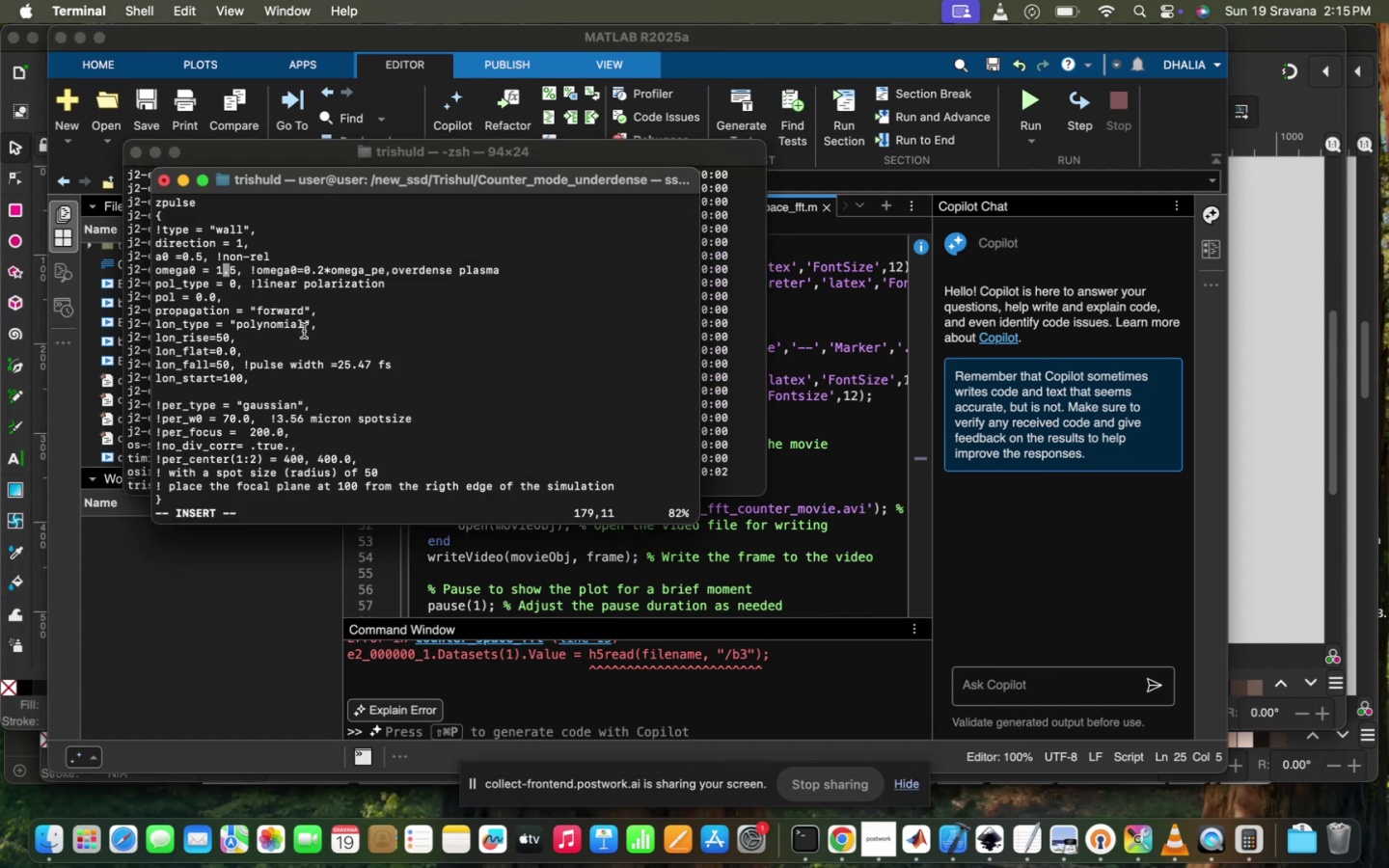 
key(ArrowRight)
 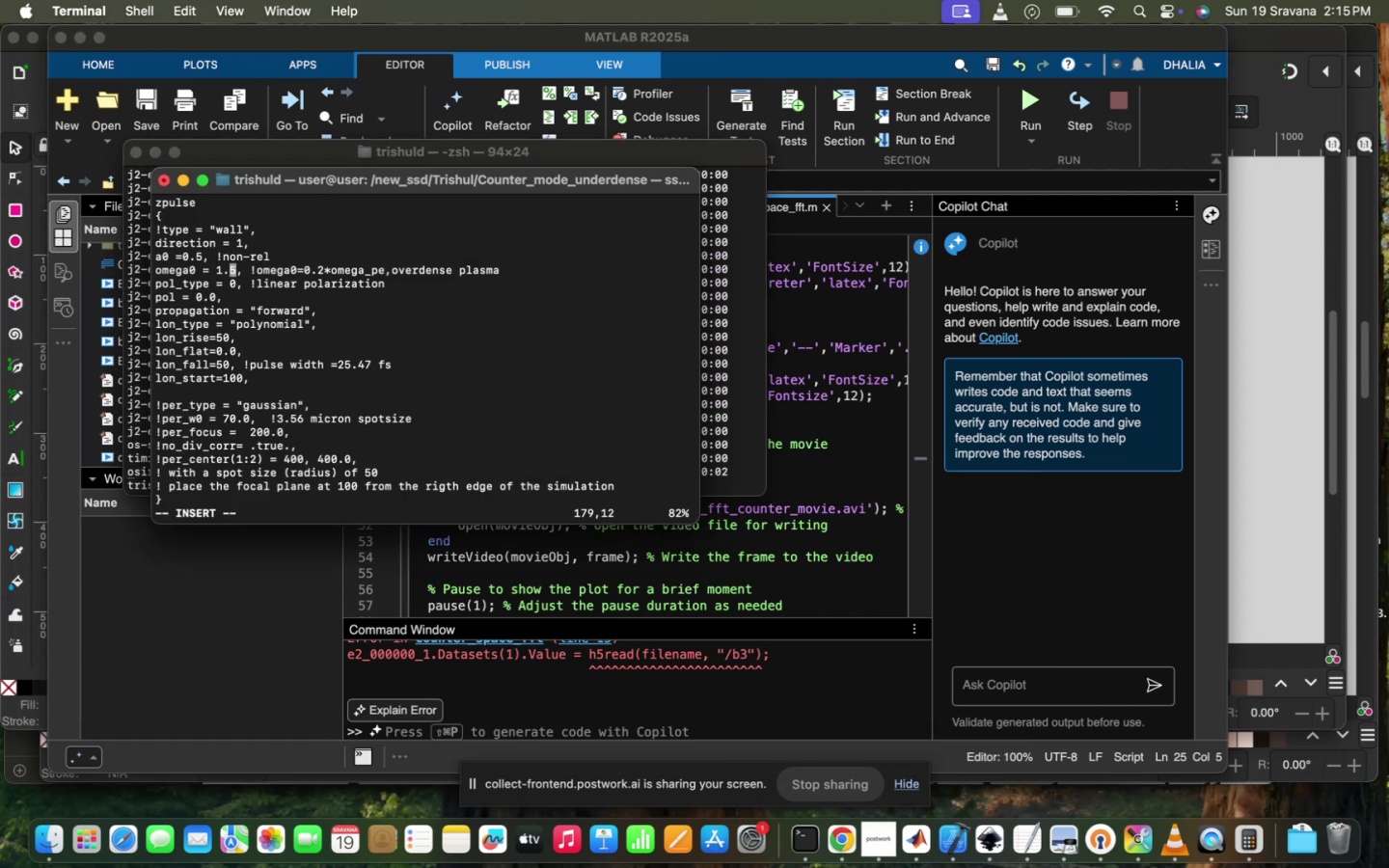 
key(ArrowRight)
 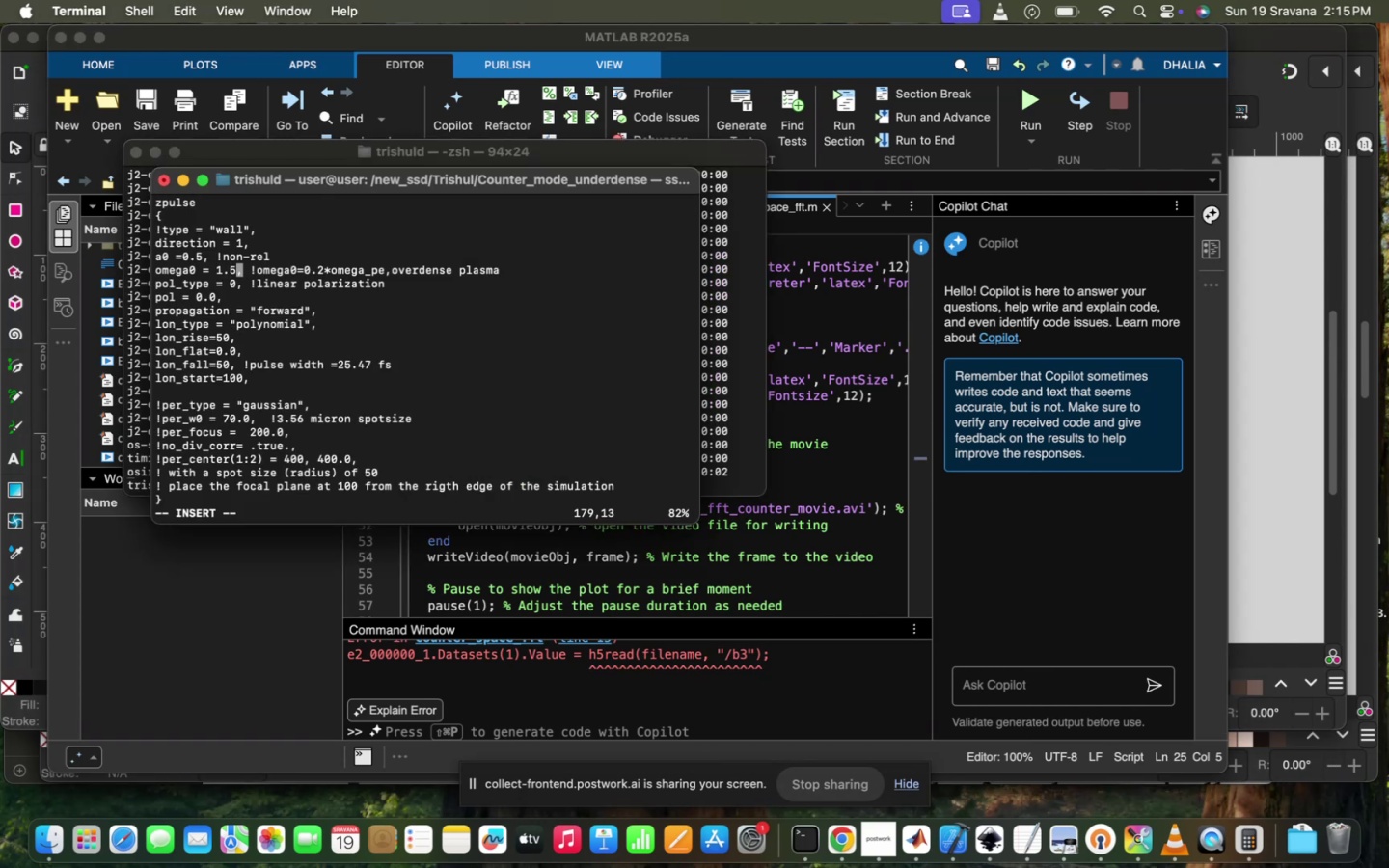 
key(ArrowRight)
 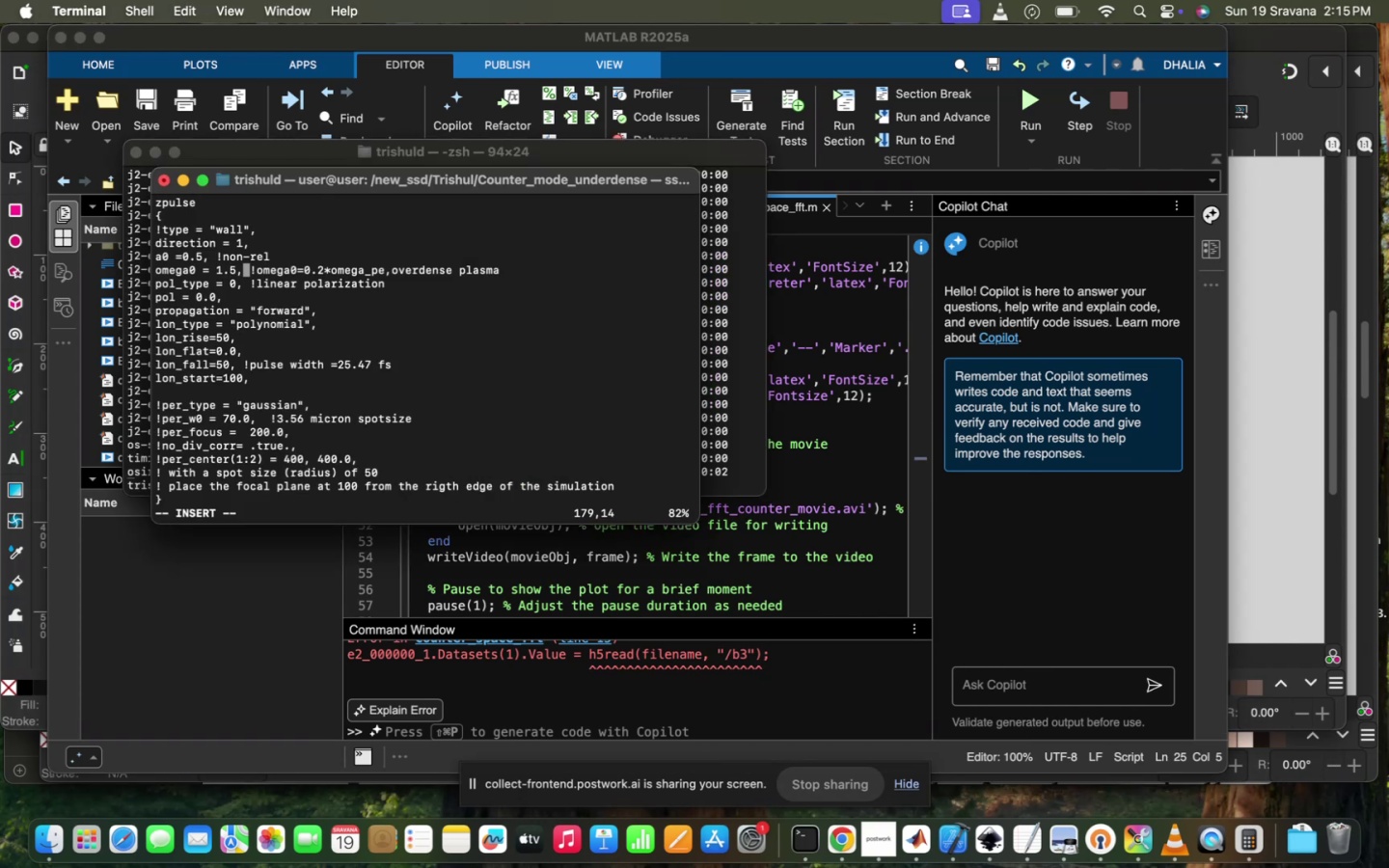 
key(ArrowLeft)
 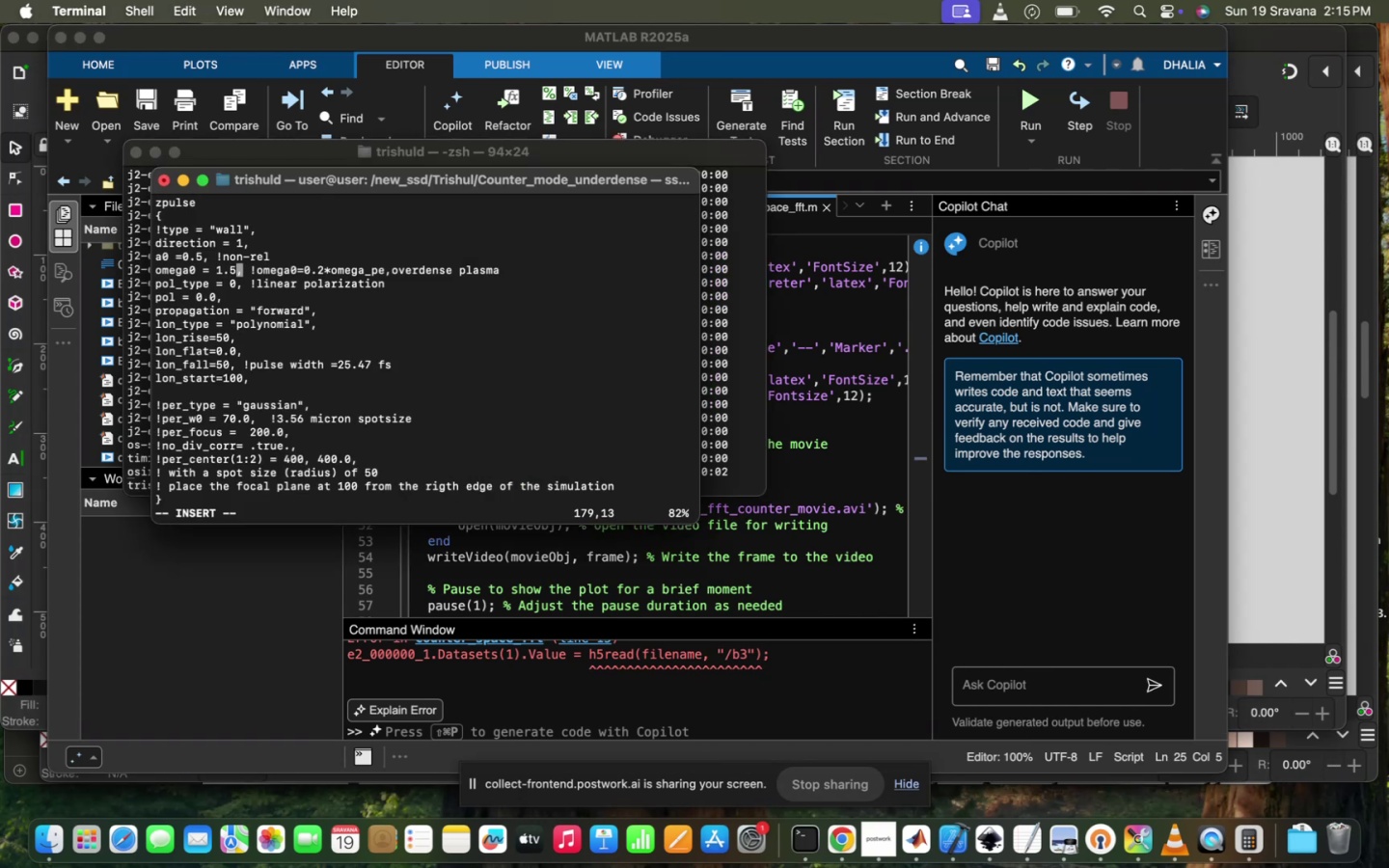 
key(Backspace)
 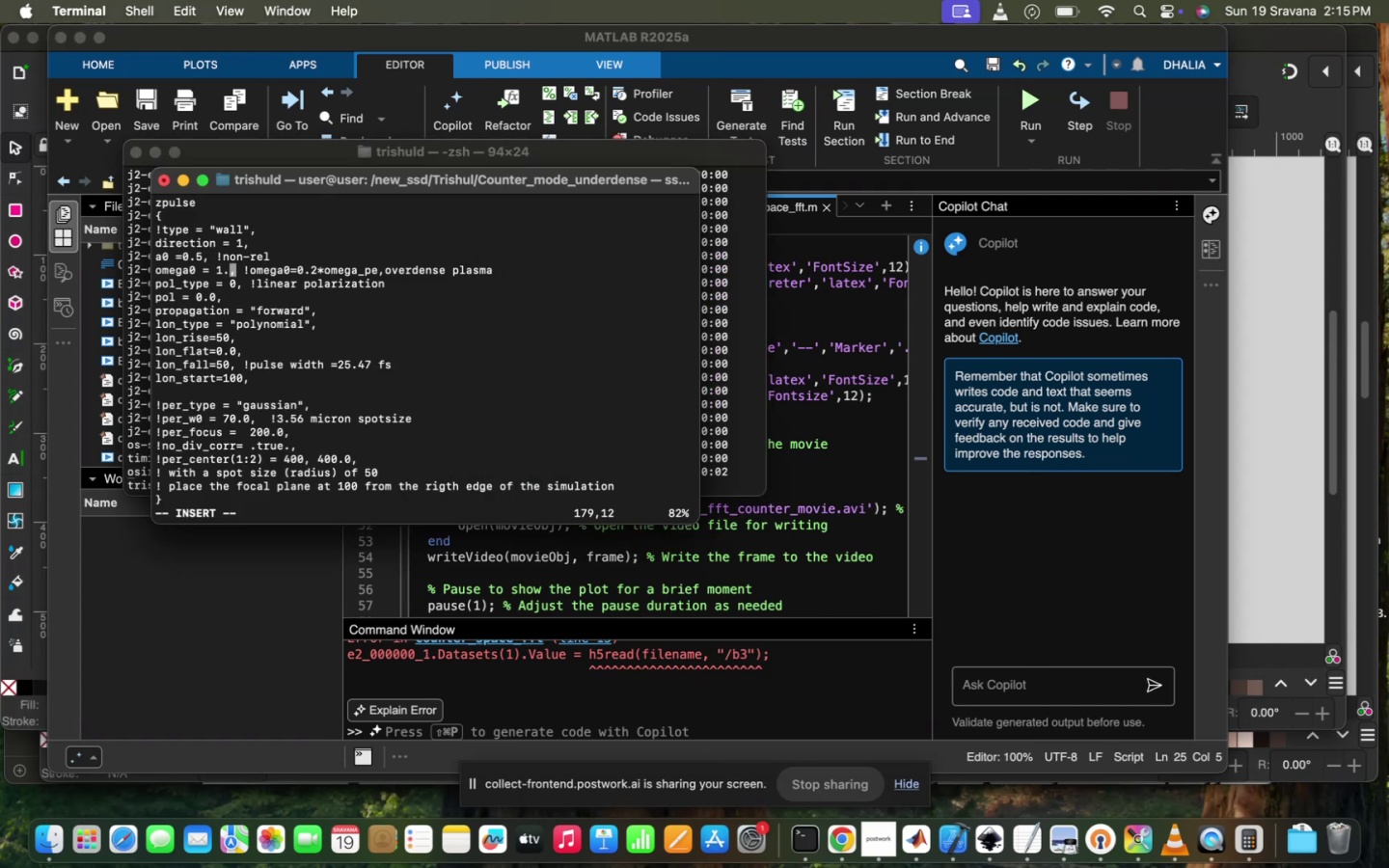 
key(1)
 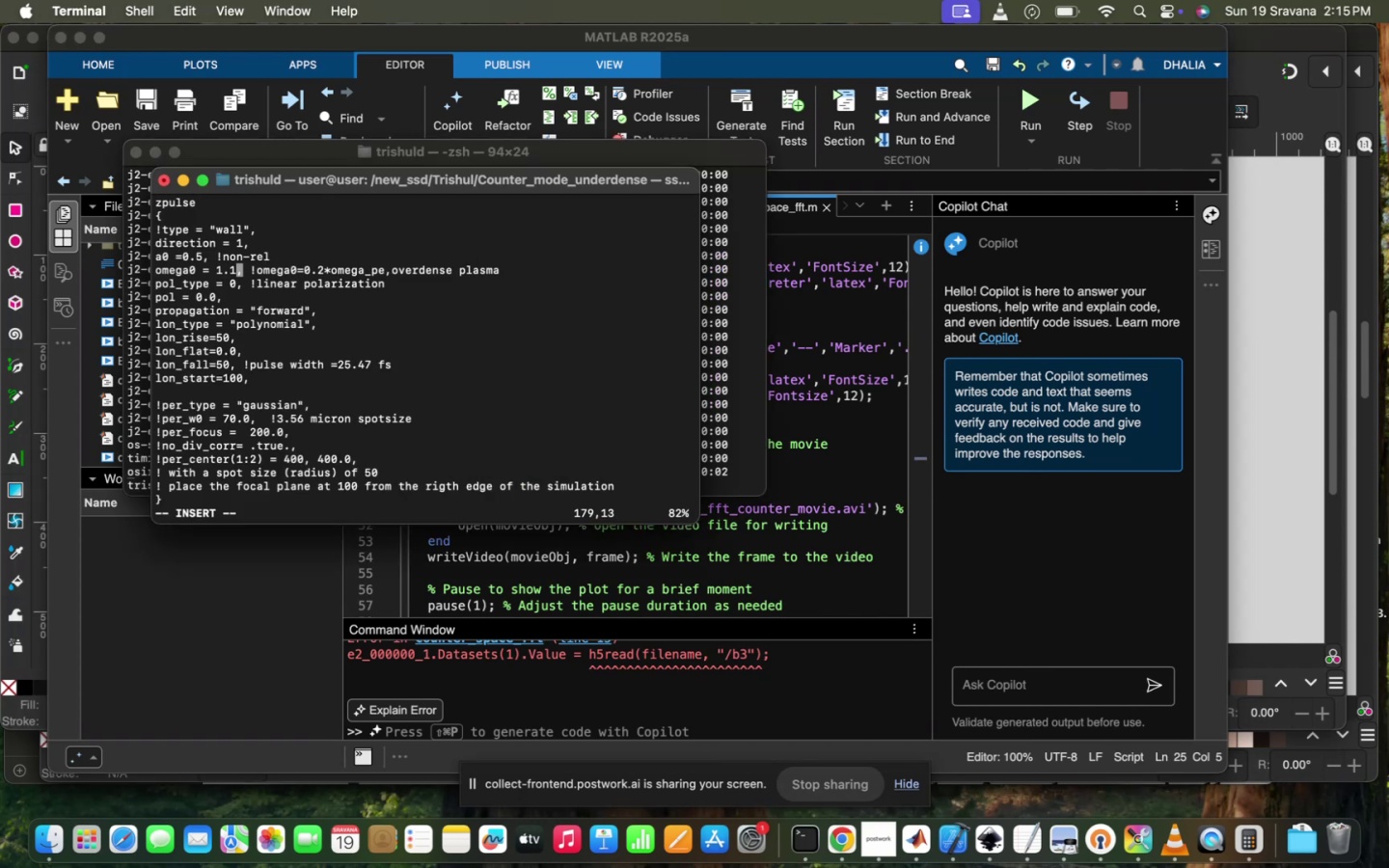 
scroll: coordinate [304, 331], scroll_direction: up, amount: 21.0
 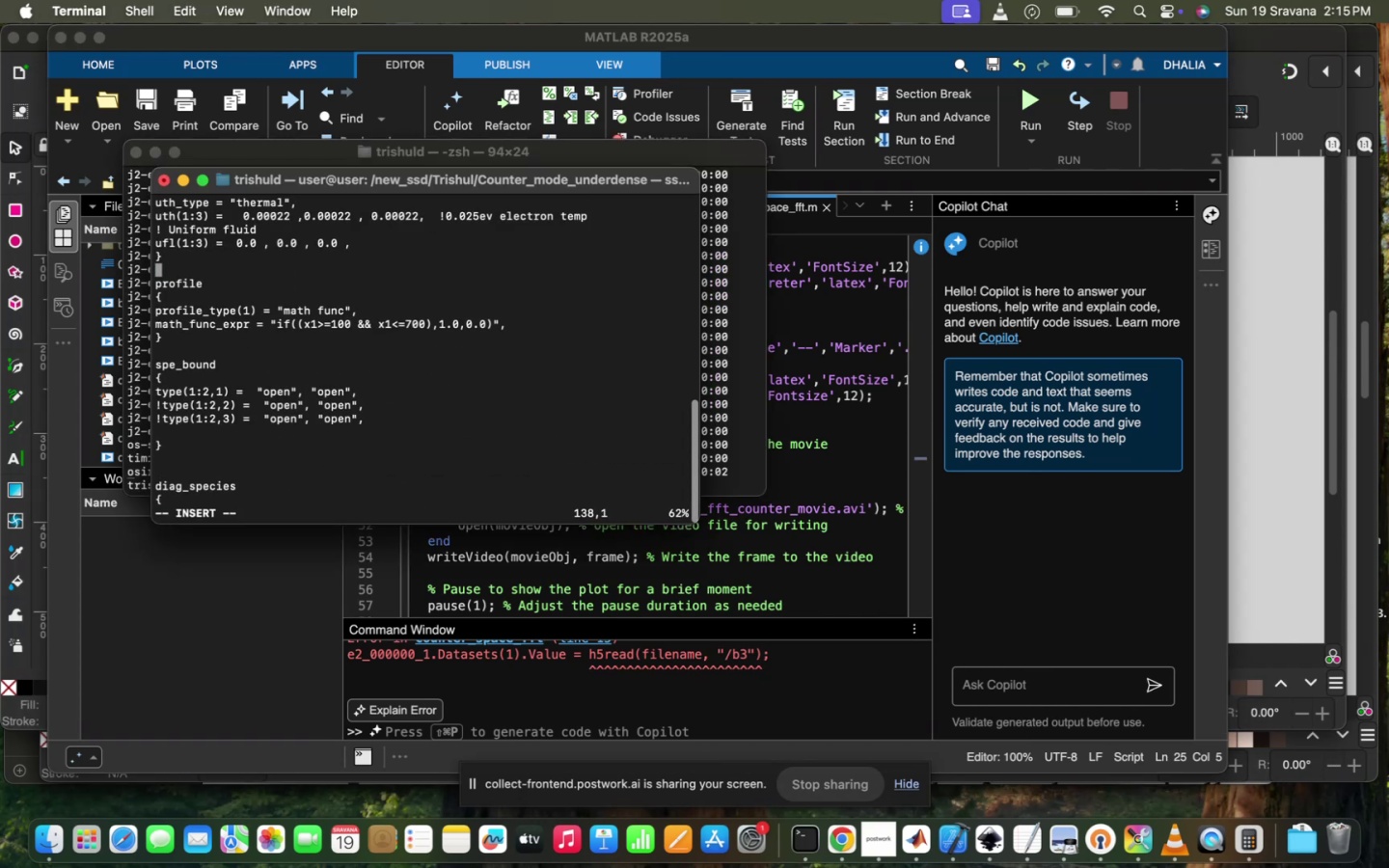 
scroll: coordinate [304, 335], scroll_direction: down, amount: 56.0
 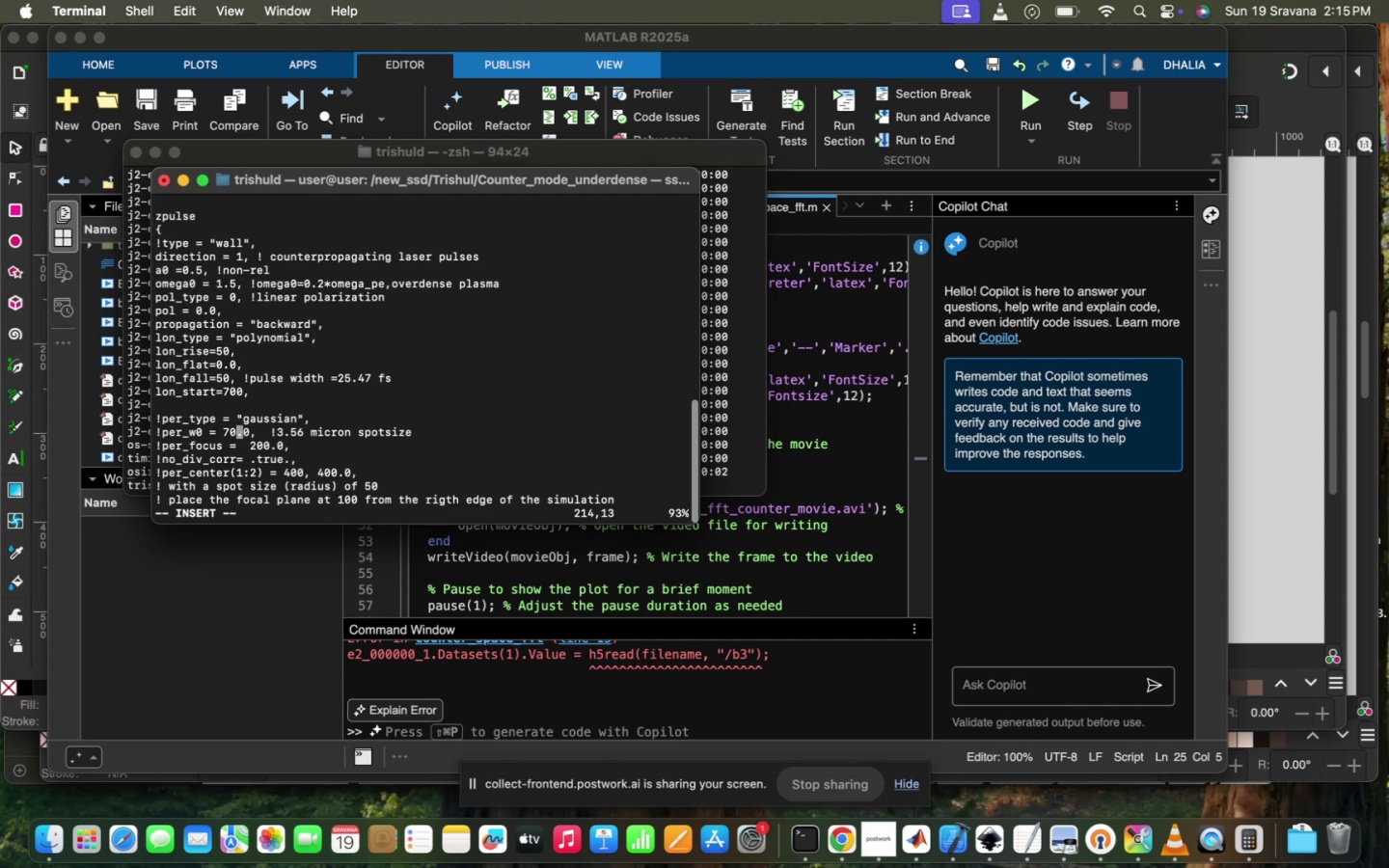 
scroll: coordinate [304, 335], scroll_direction: up, amount: 10.0
 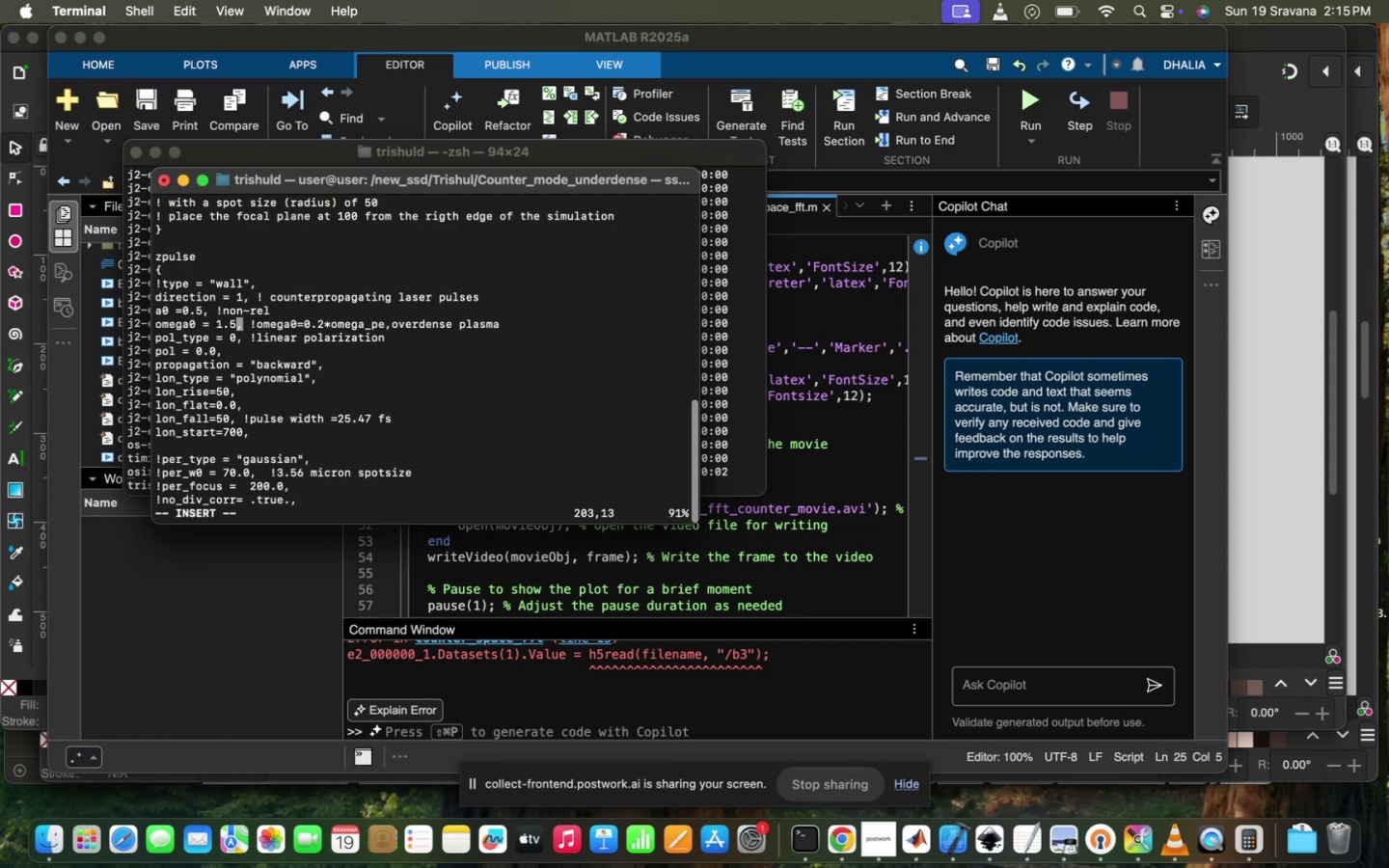 
key(Backspace)
 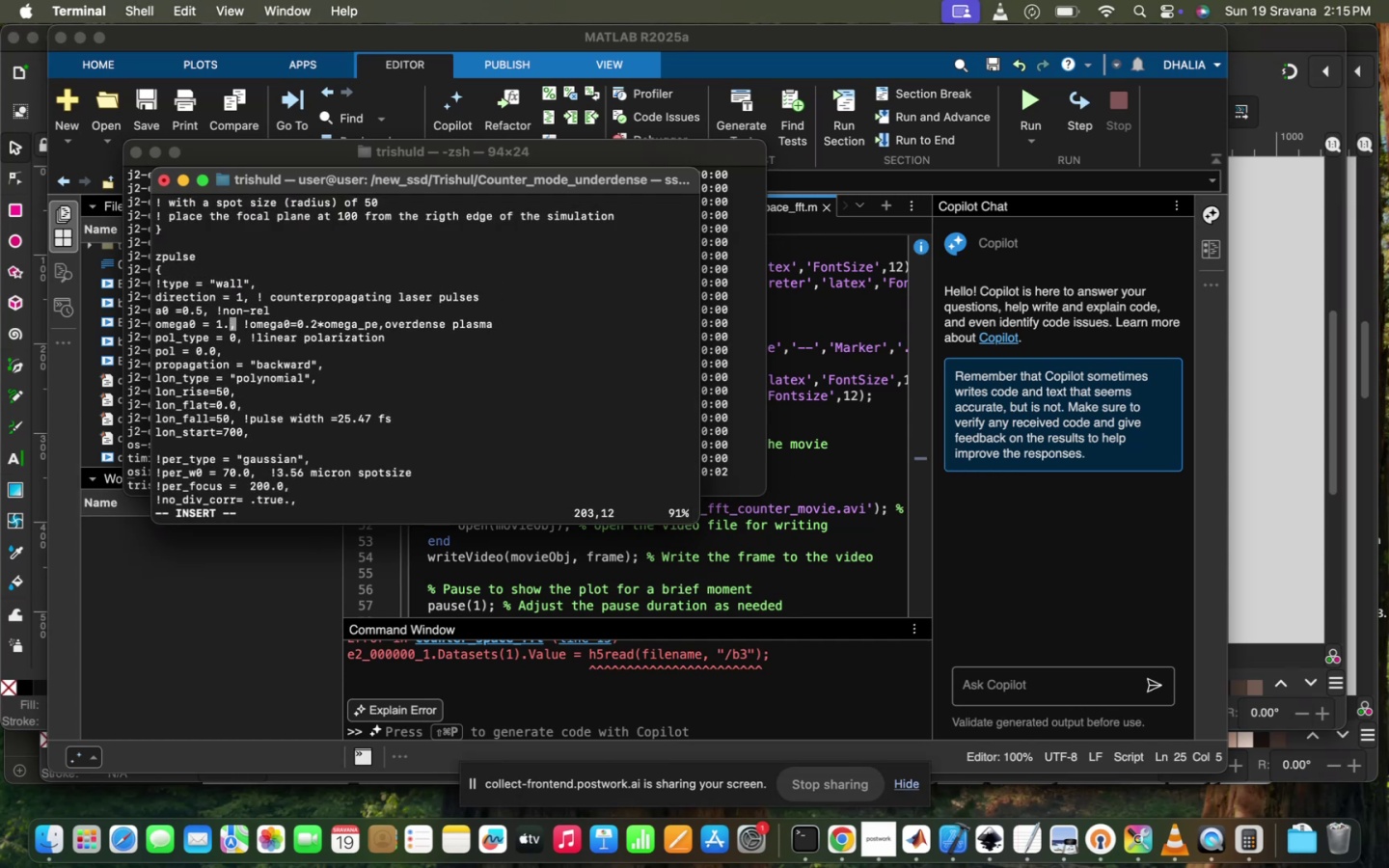 
key(1)
 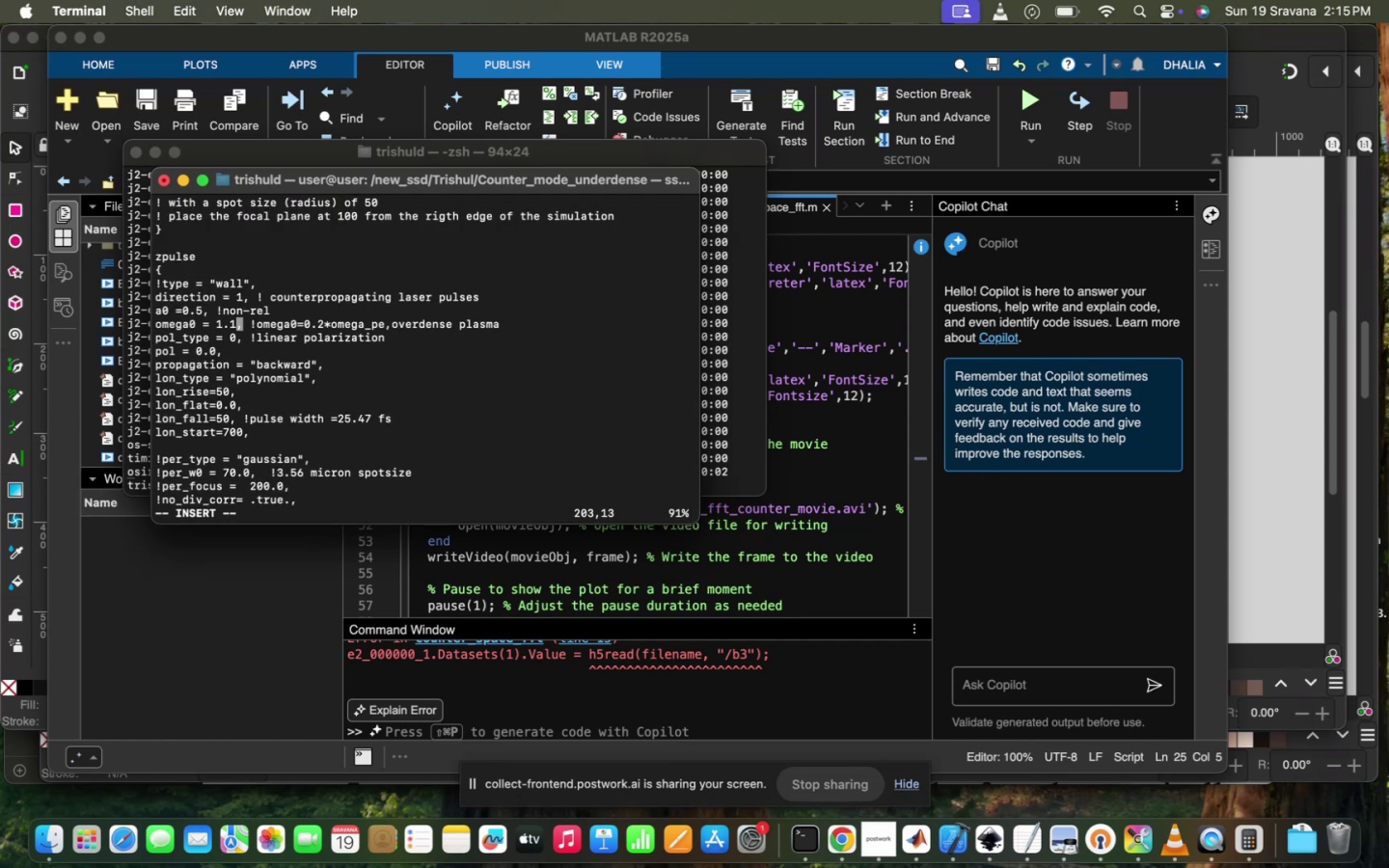 
scroll: coordinate [304, 335], scroll_direction: down, amount: 29.0
 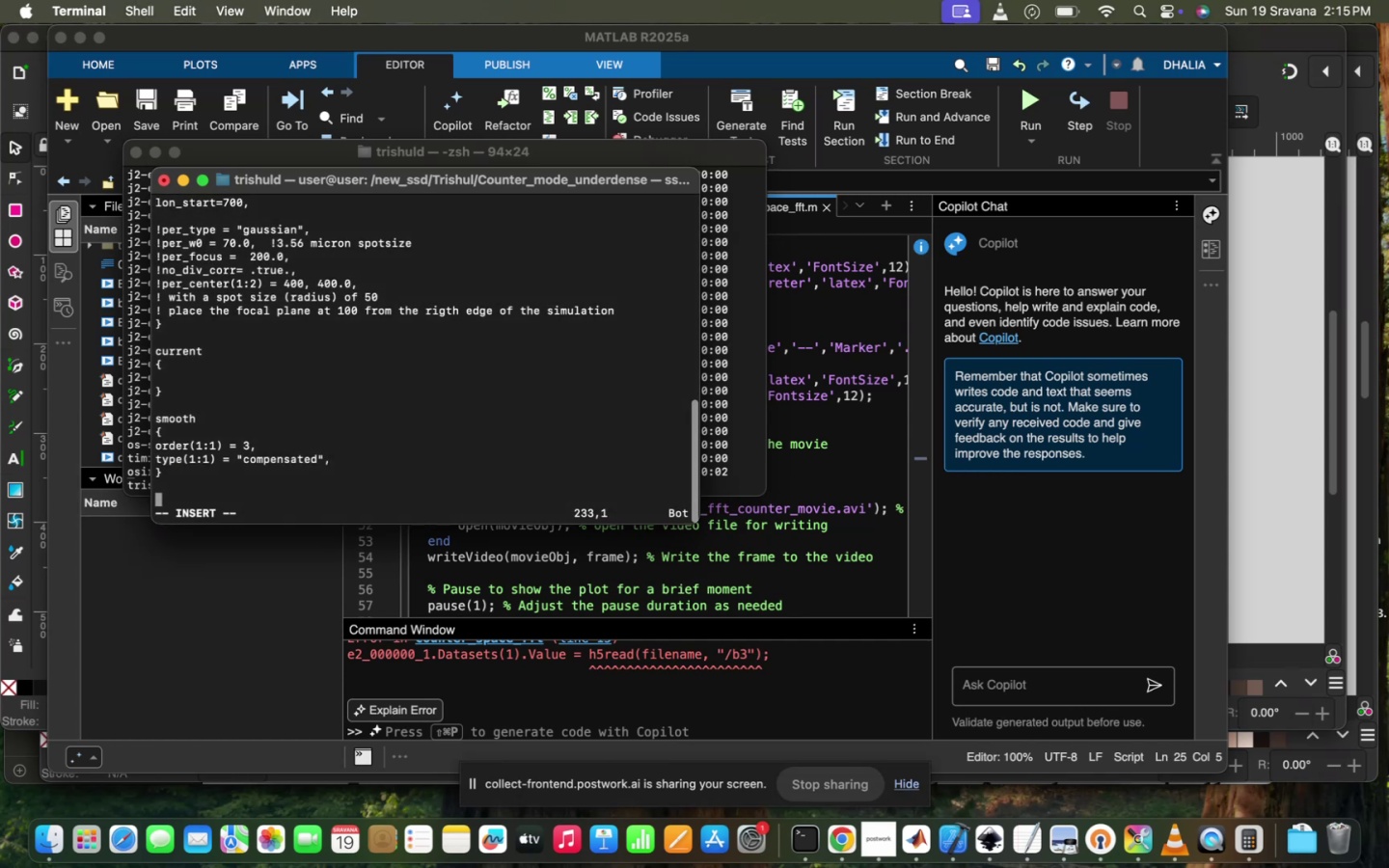 
scroll: coordinate [304, 335], scroll_direction: up, amount: 29.0
 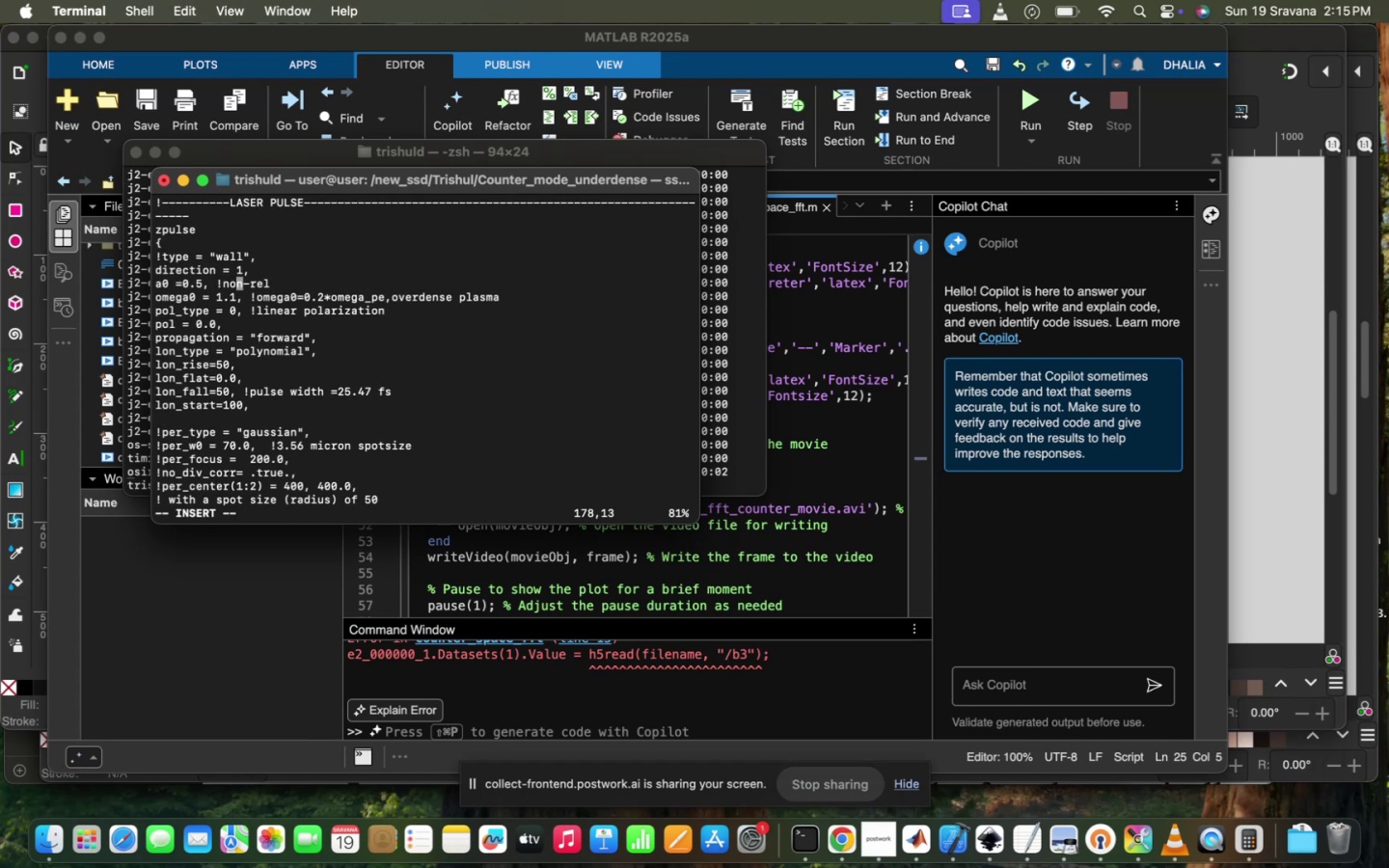 
scroll: coordinate [304, 335], scroll_direction: down, amount: 1.0
 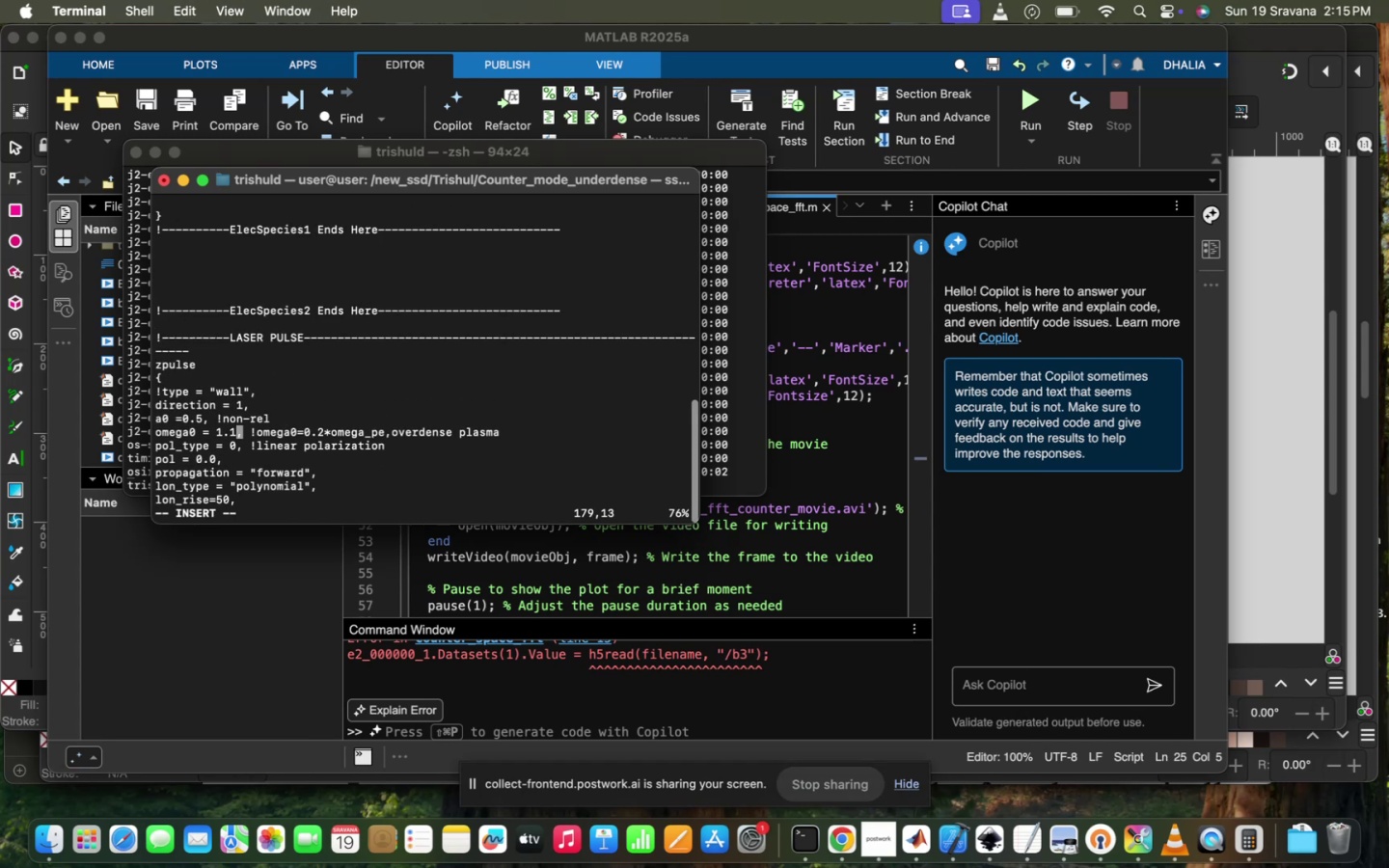 
hold_key(key=ArrowRight, duration=1.25)
 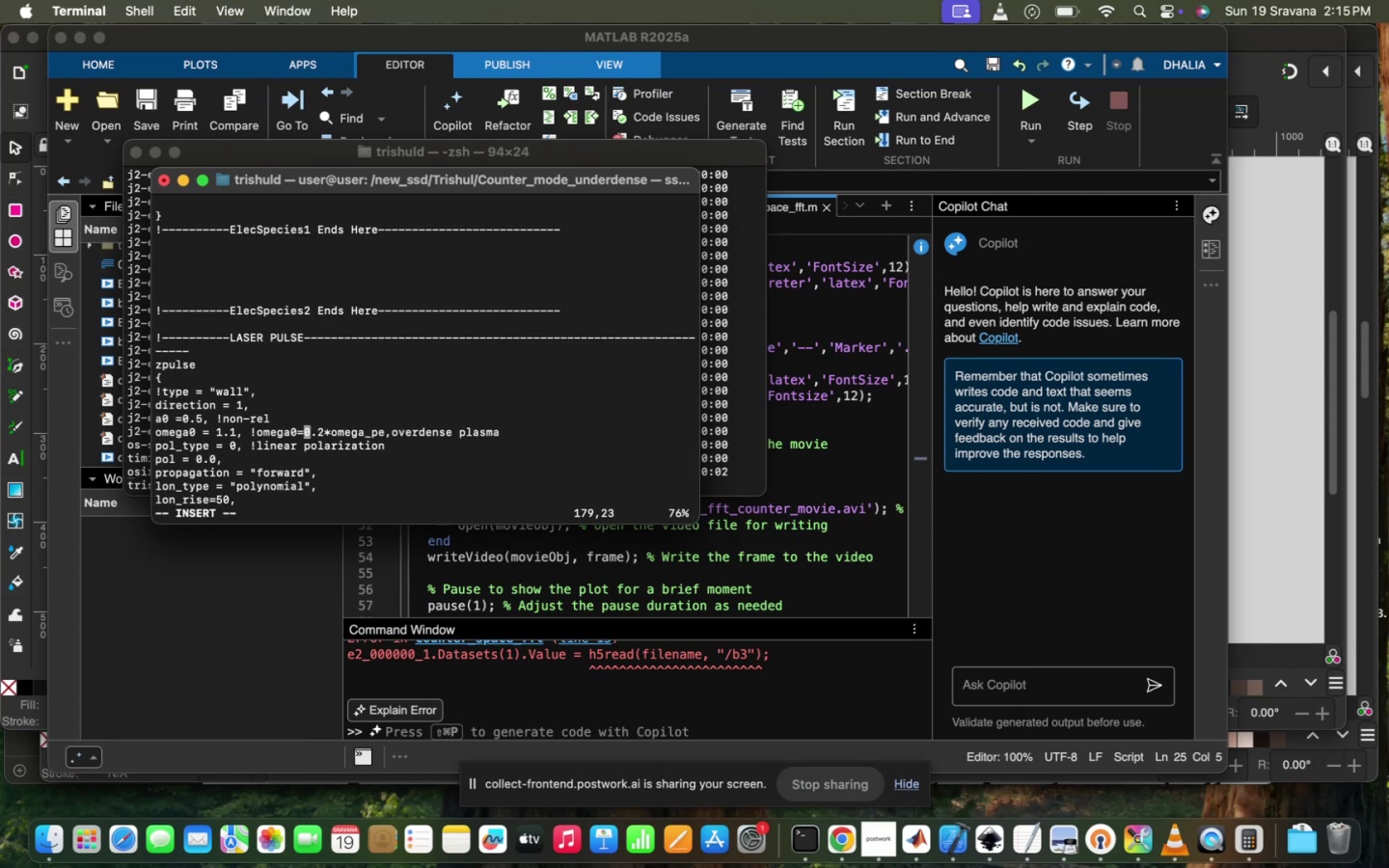 
key(ArrowRight)
 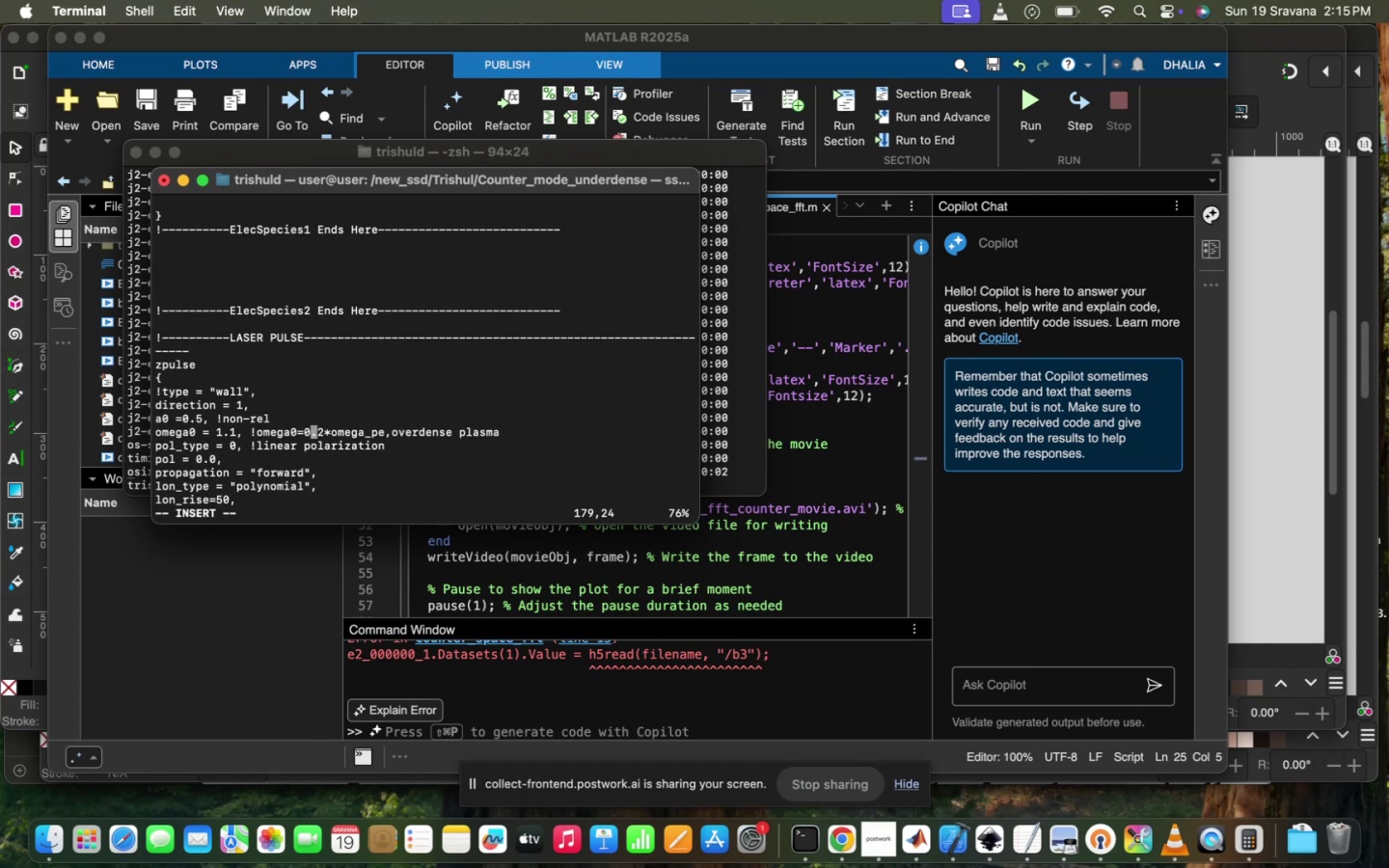 
key(I)
 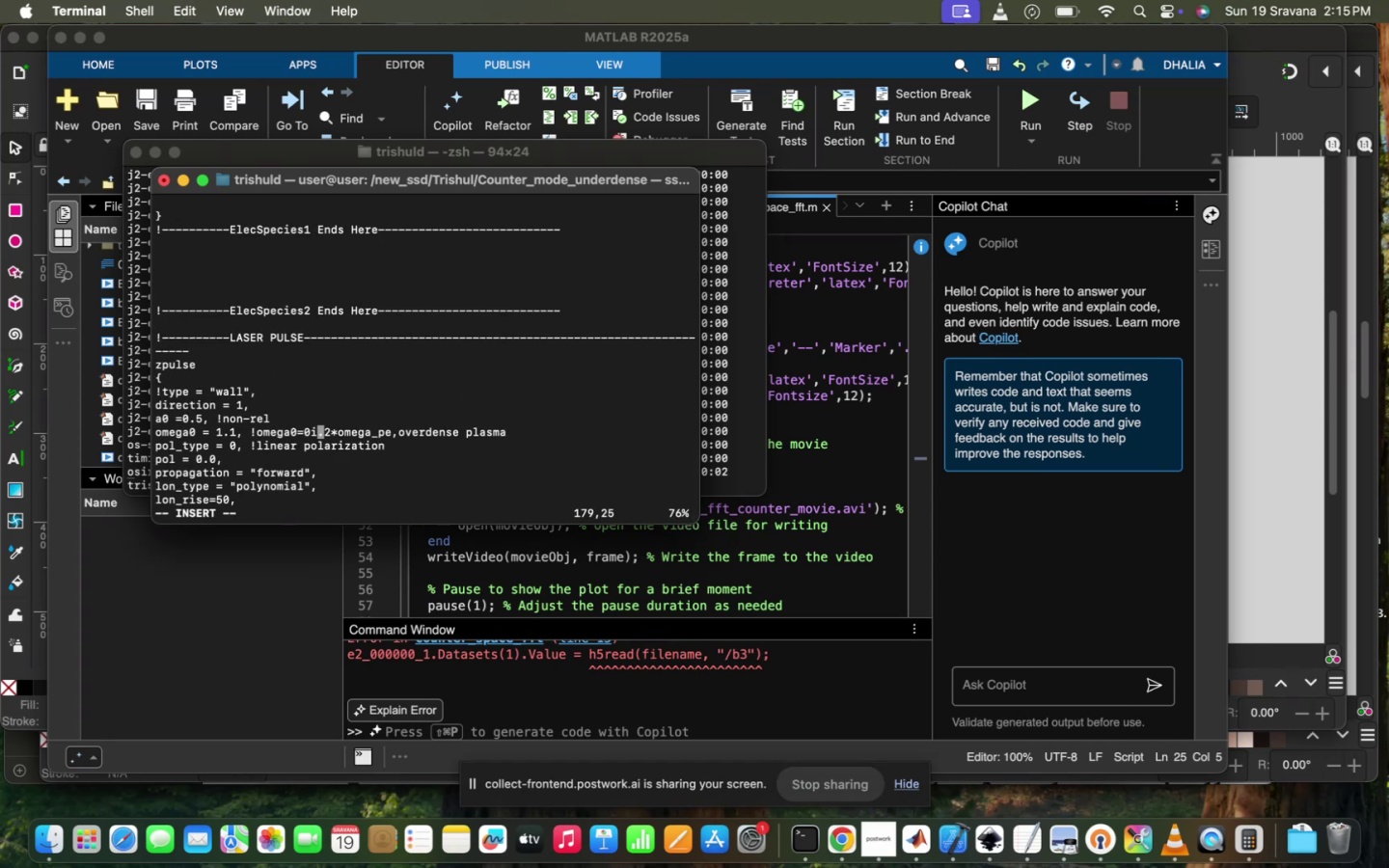 
key(ArrowRight)
 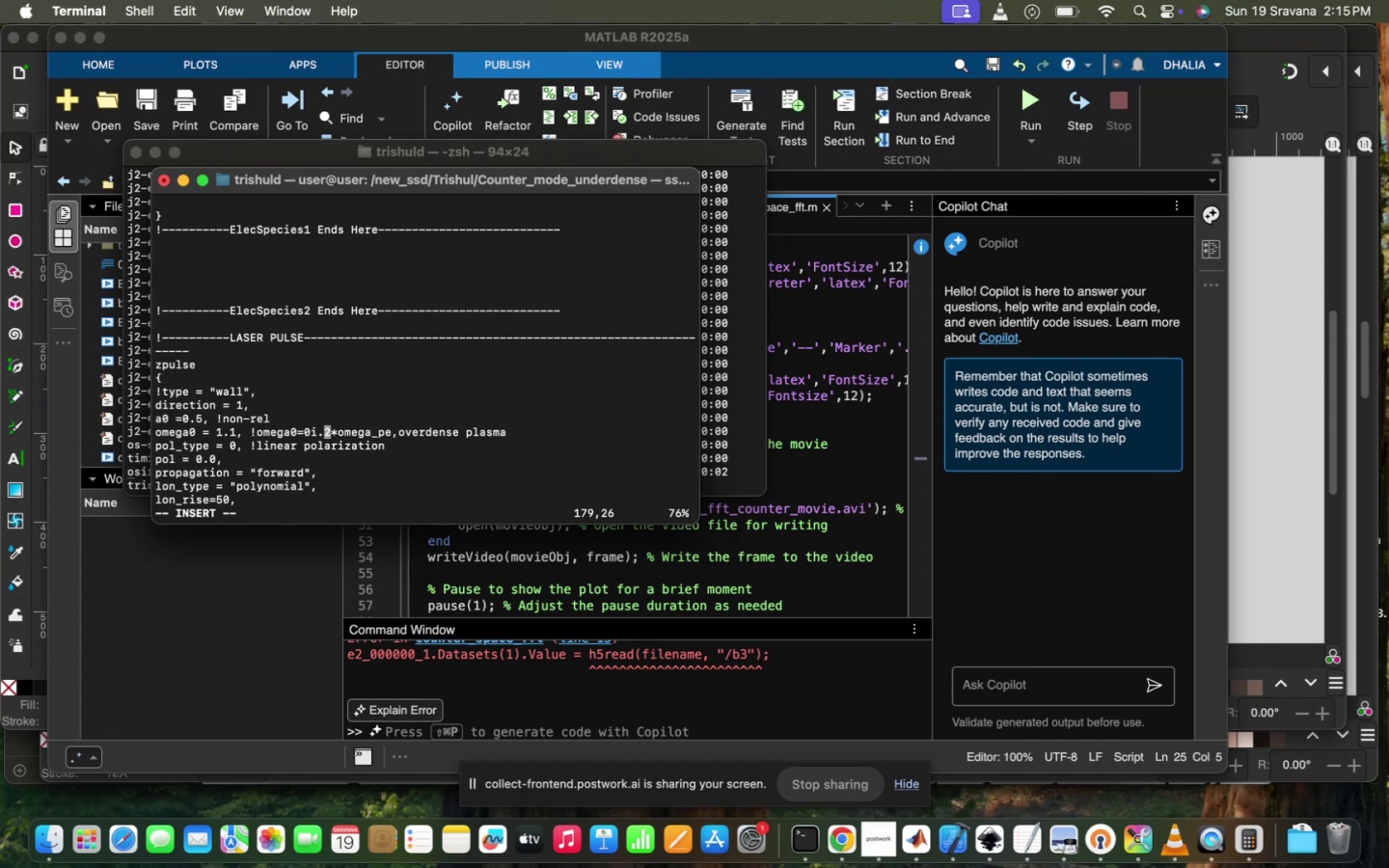 
key(Backspace)
 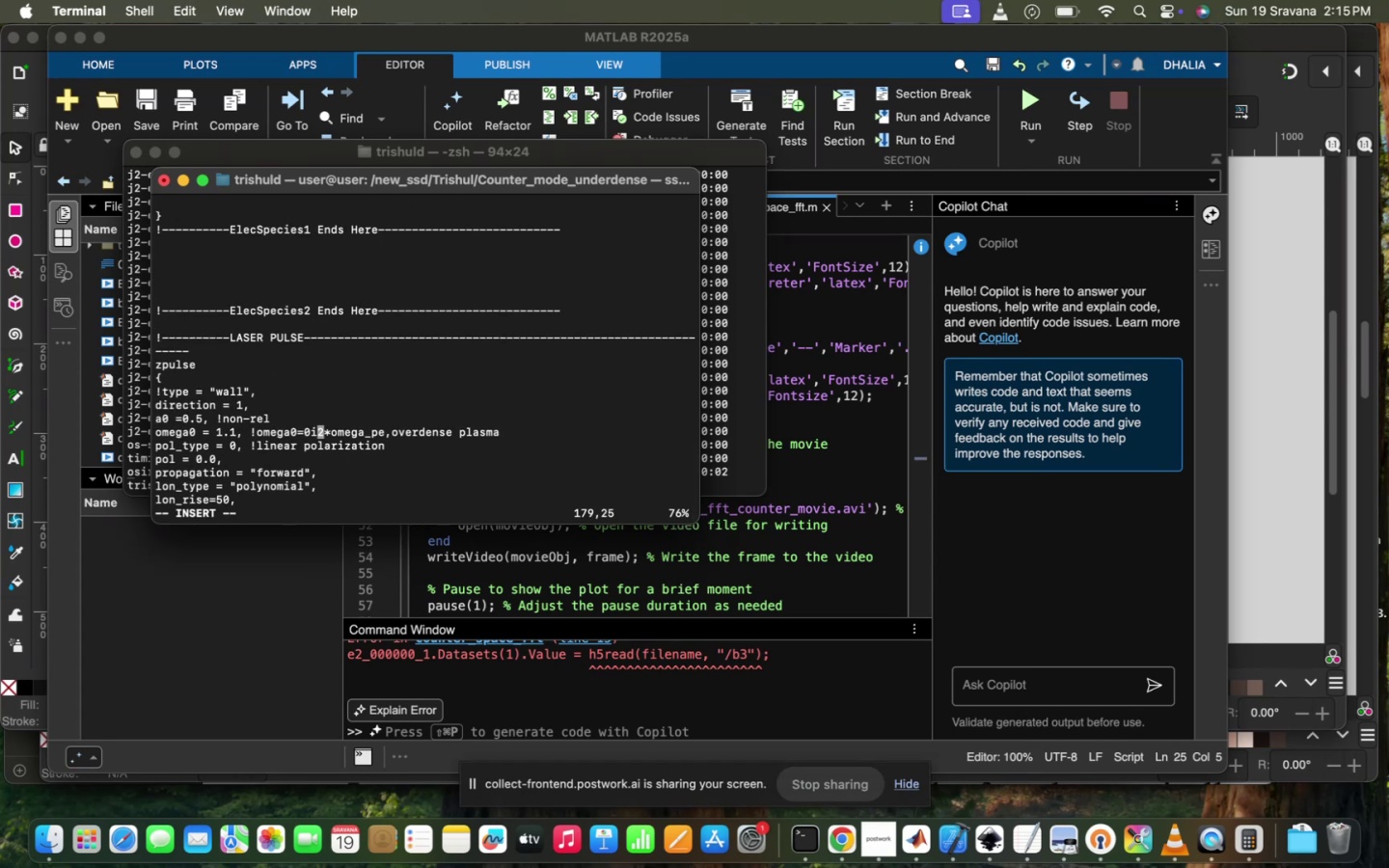 
key(Backspace)
 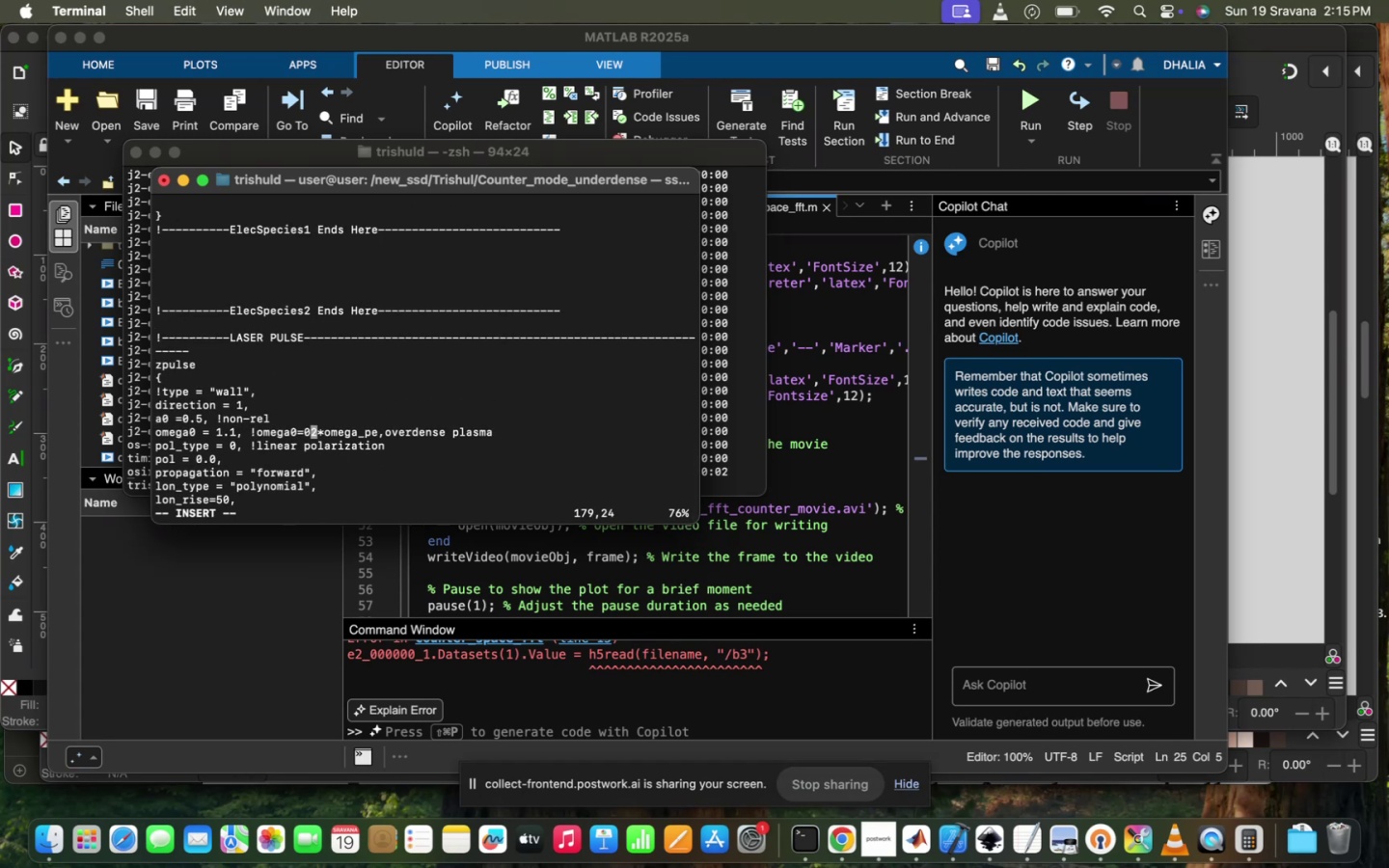 
key(Backspace)
 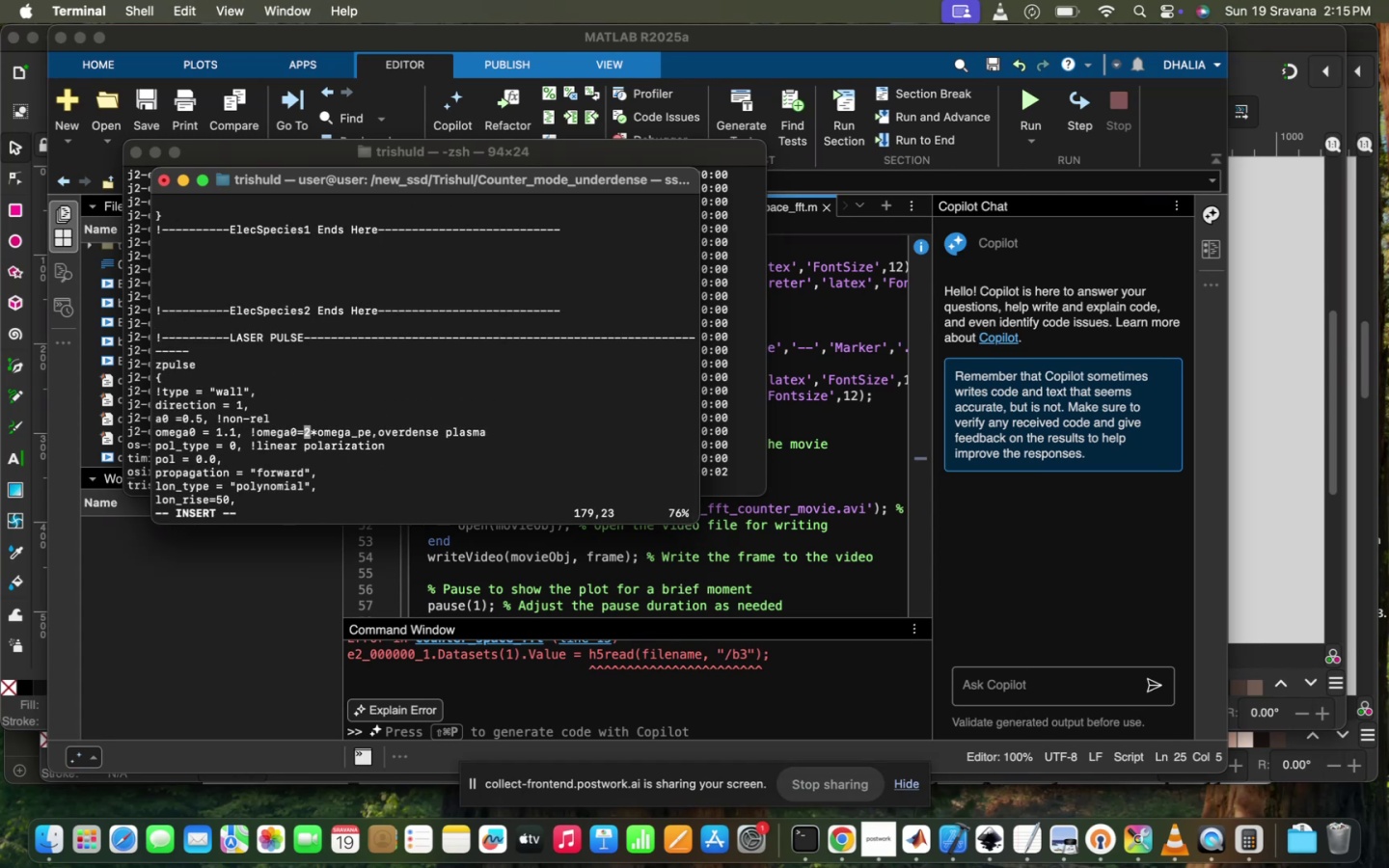 
key(1)
 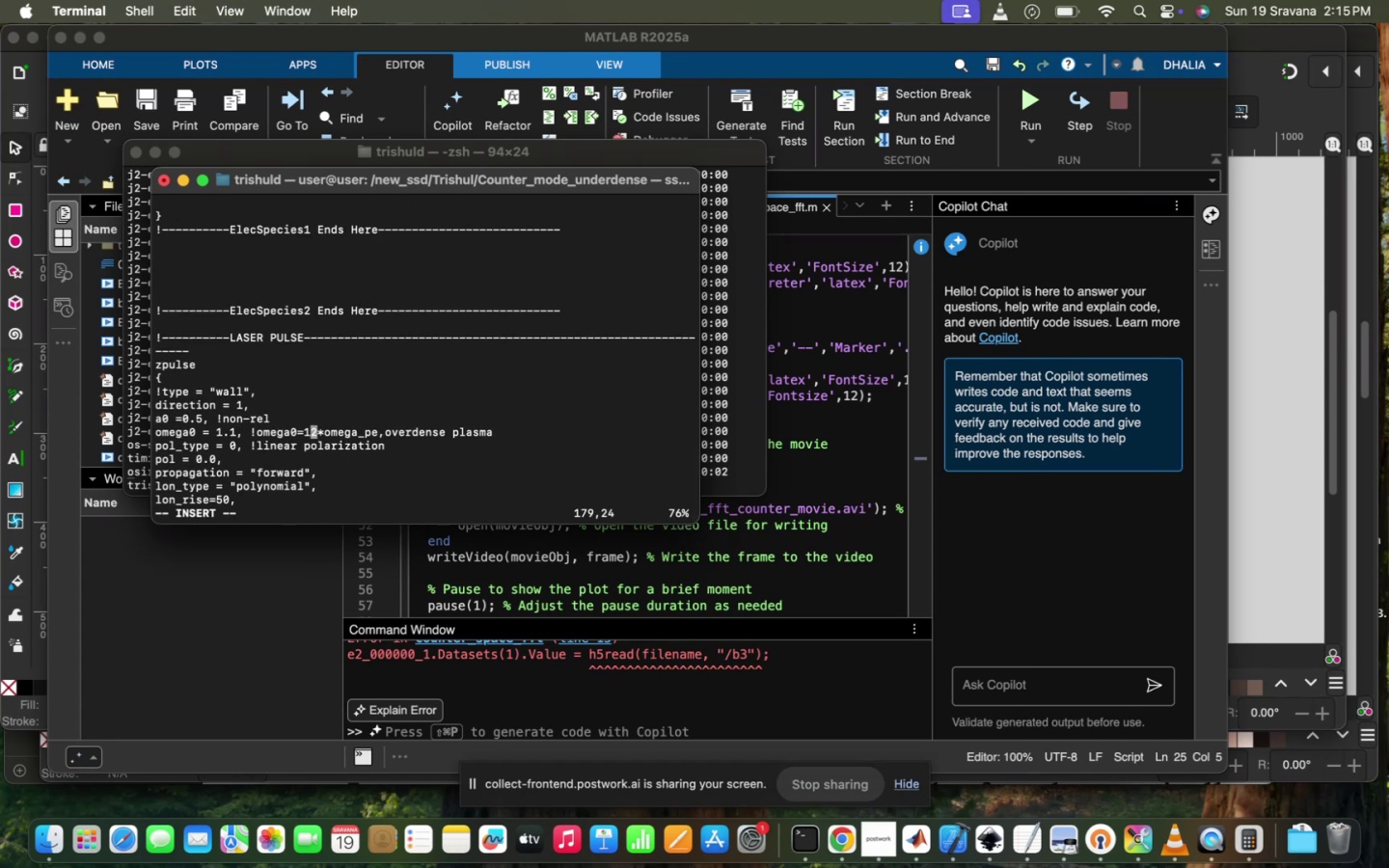 
key(Period)
 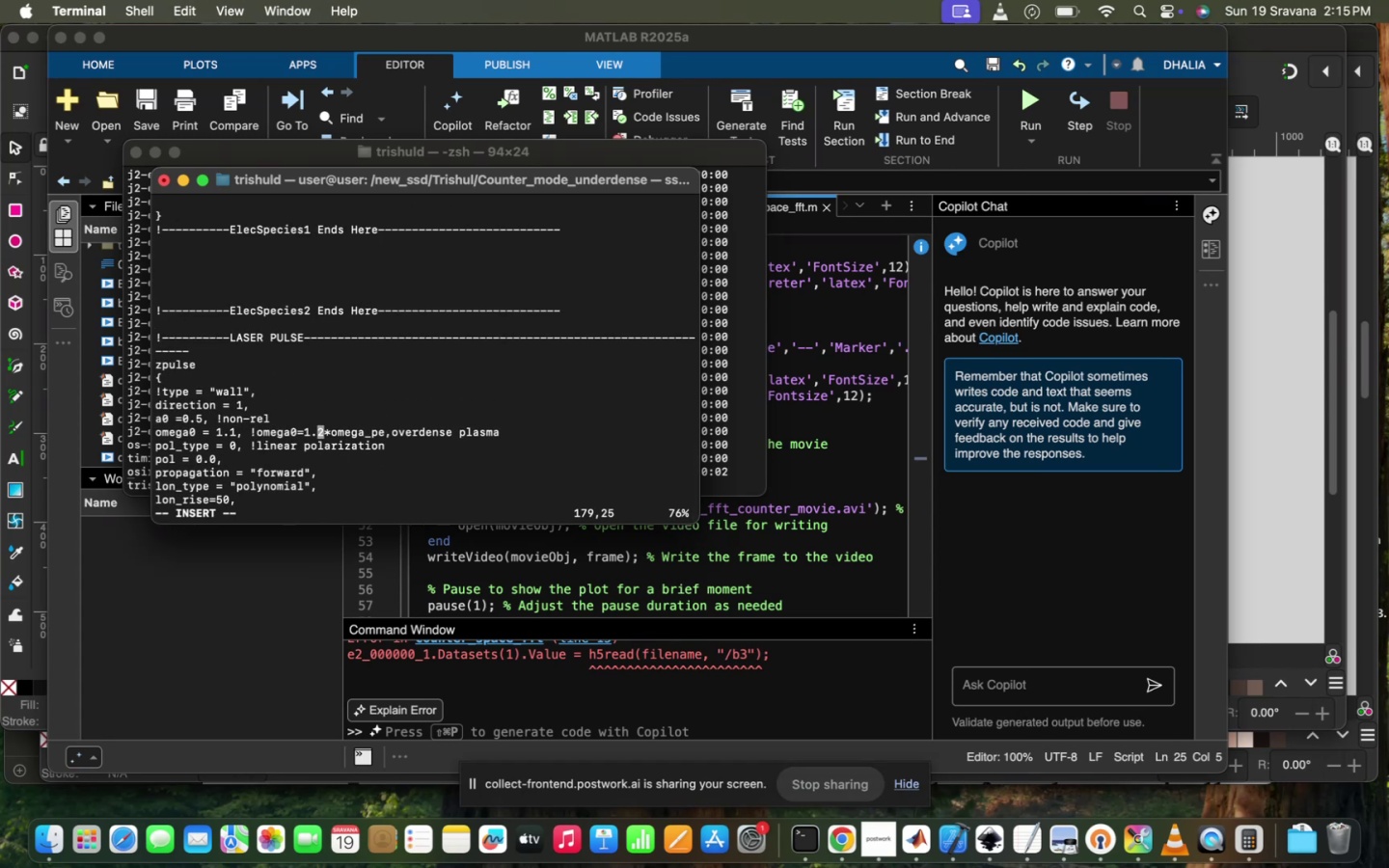 
key(1)
 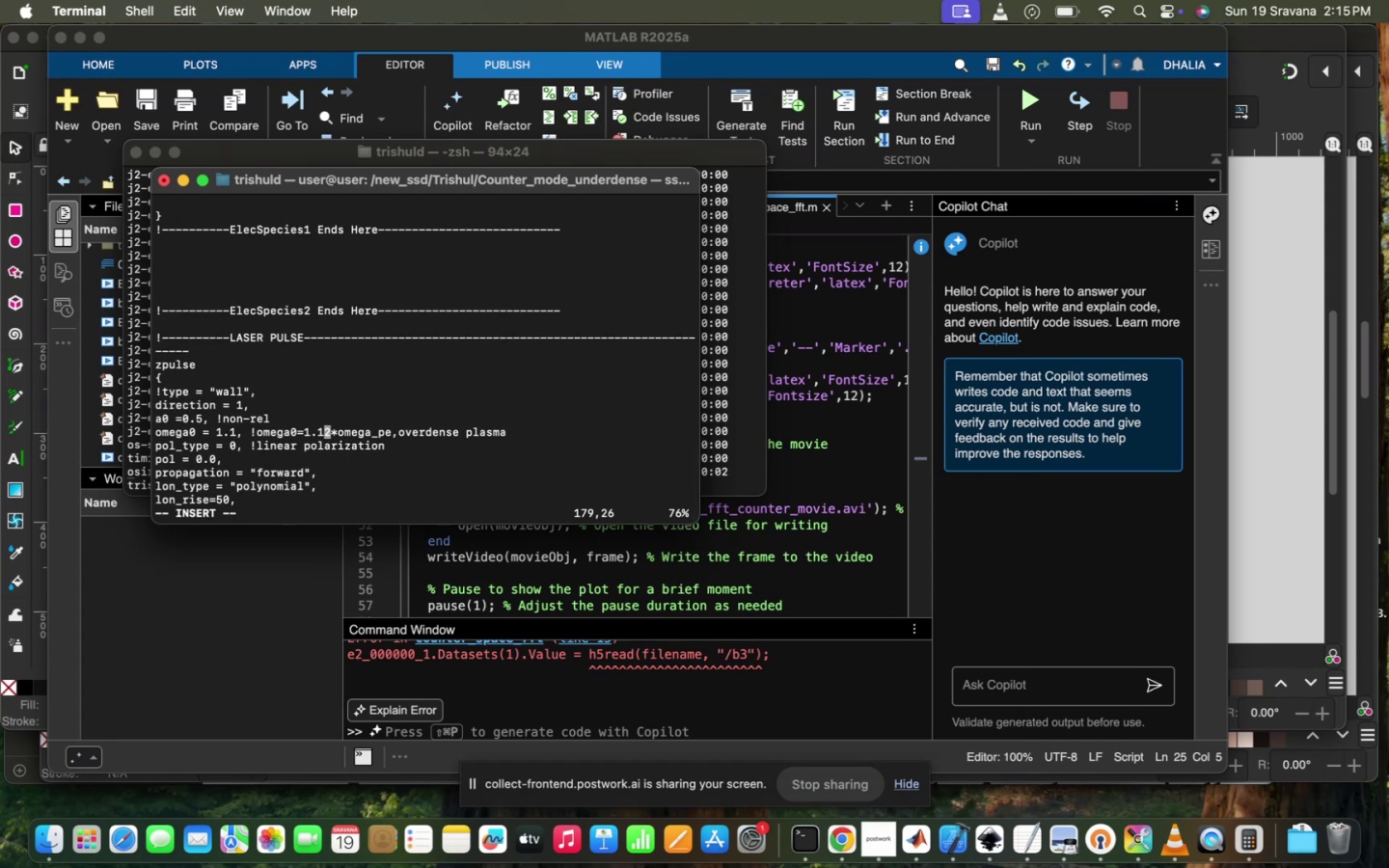 
key(ArrowRight)
 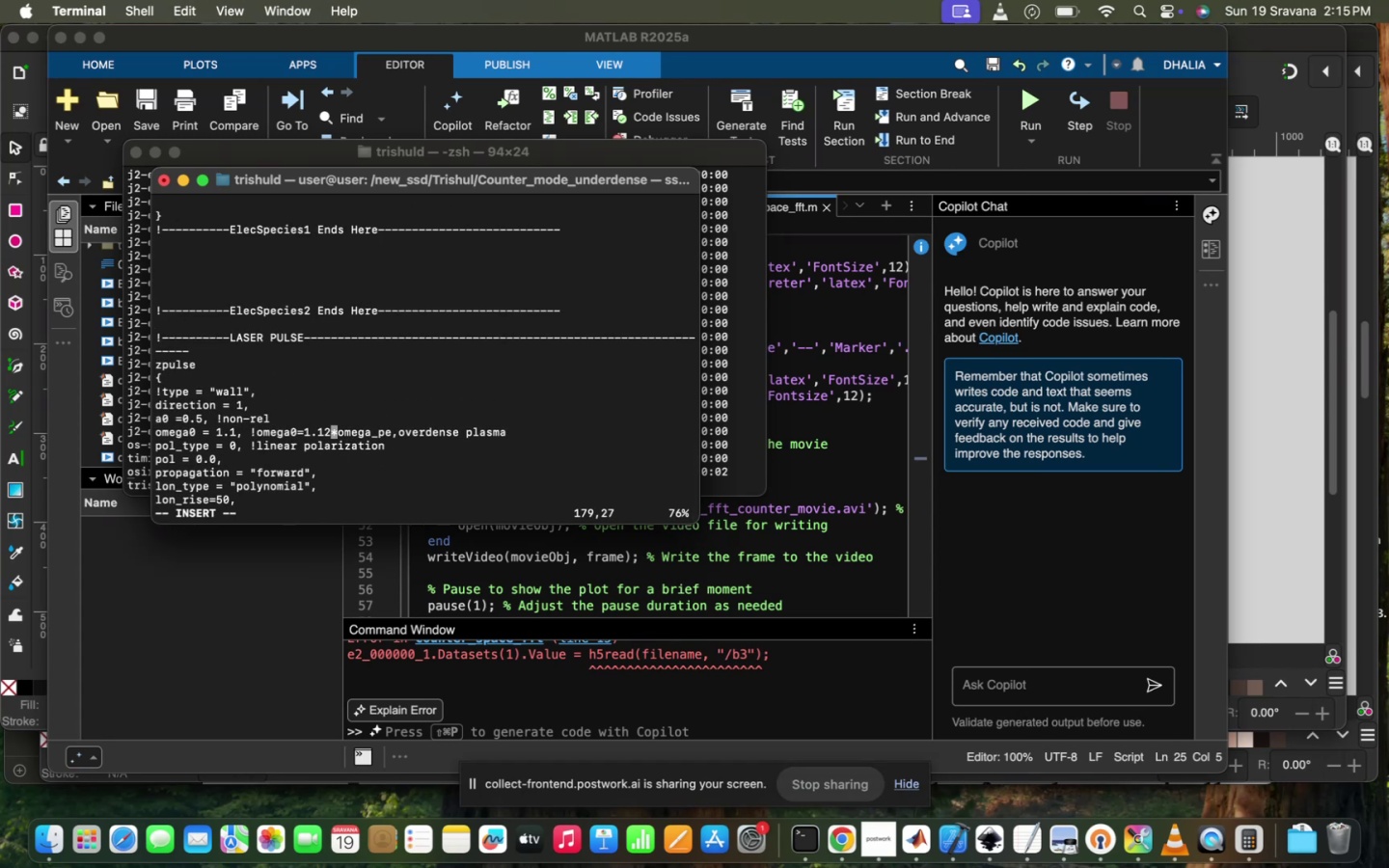 
key(Backspace)
 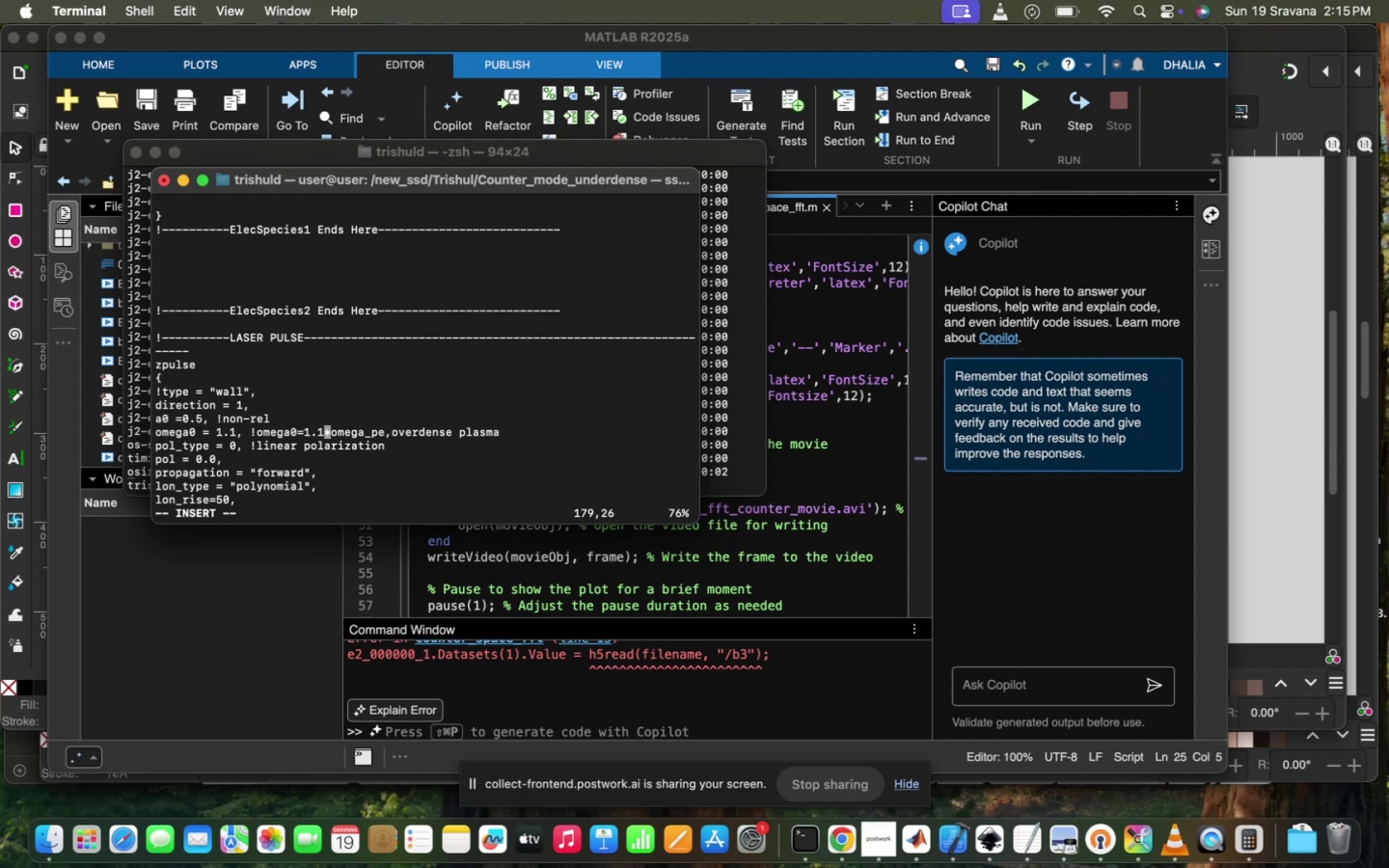 
key(ArrowDown)
 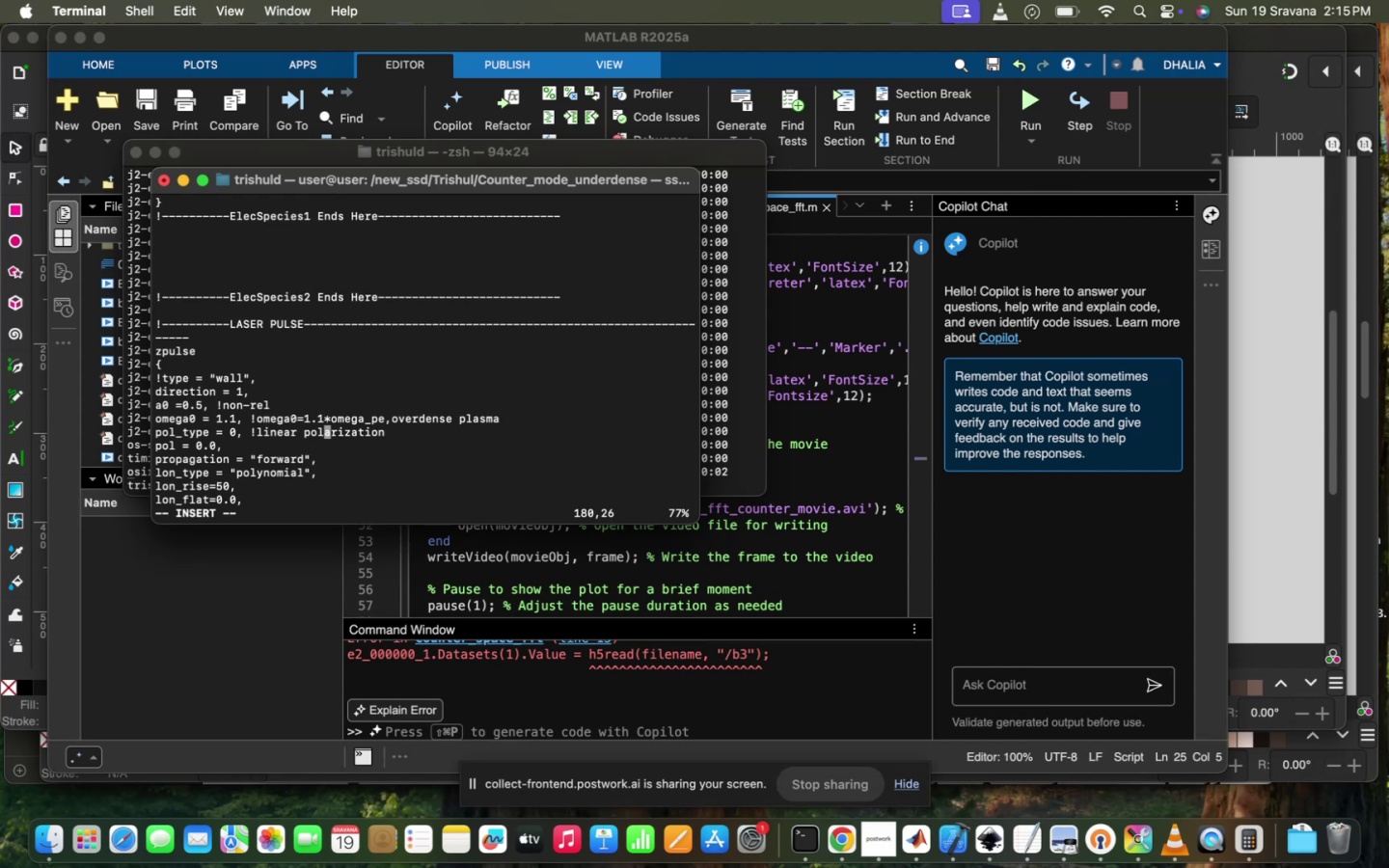 
key(ArrowDown)
 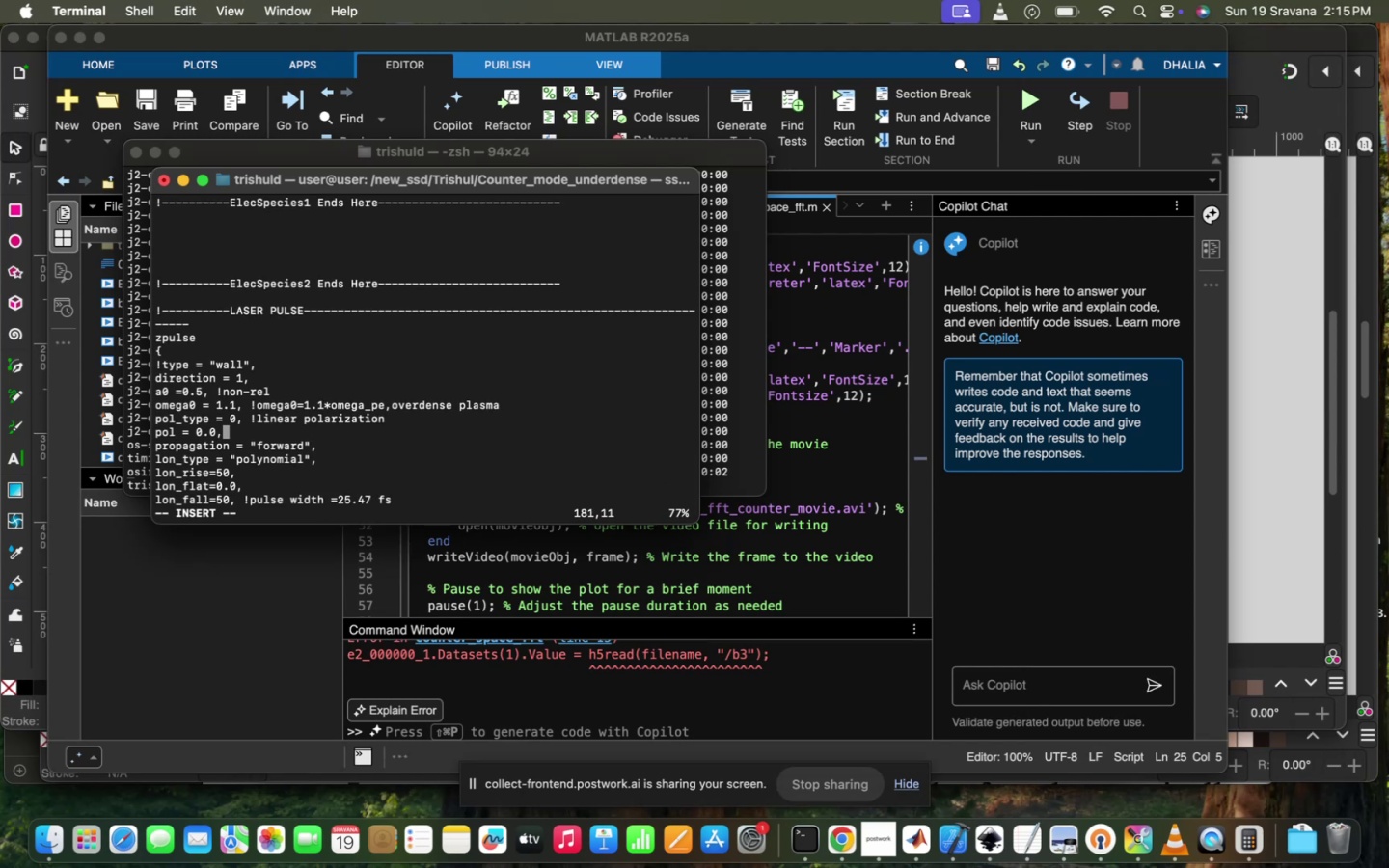 
key(ArrowUp)
 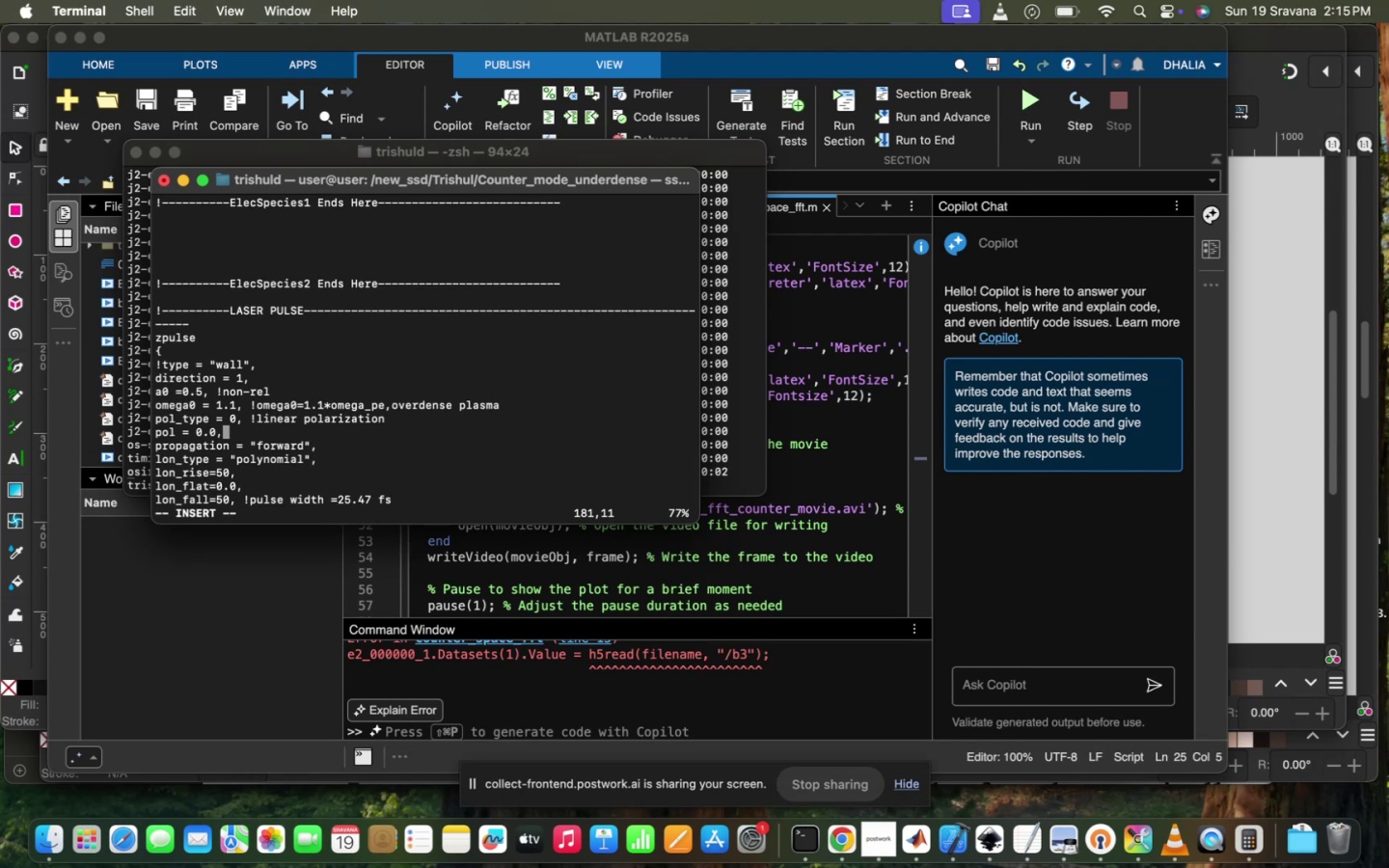 
key(ArrowUp)
 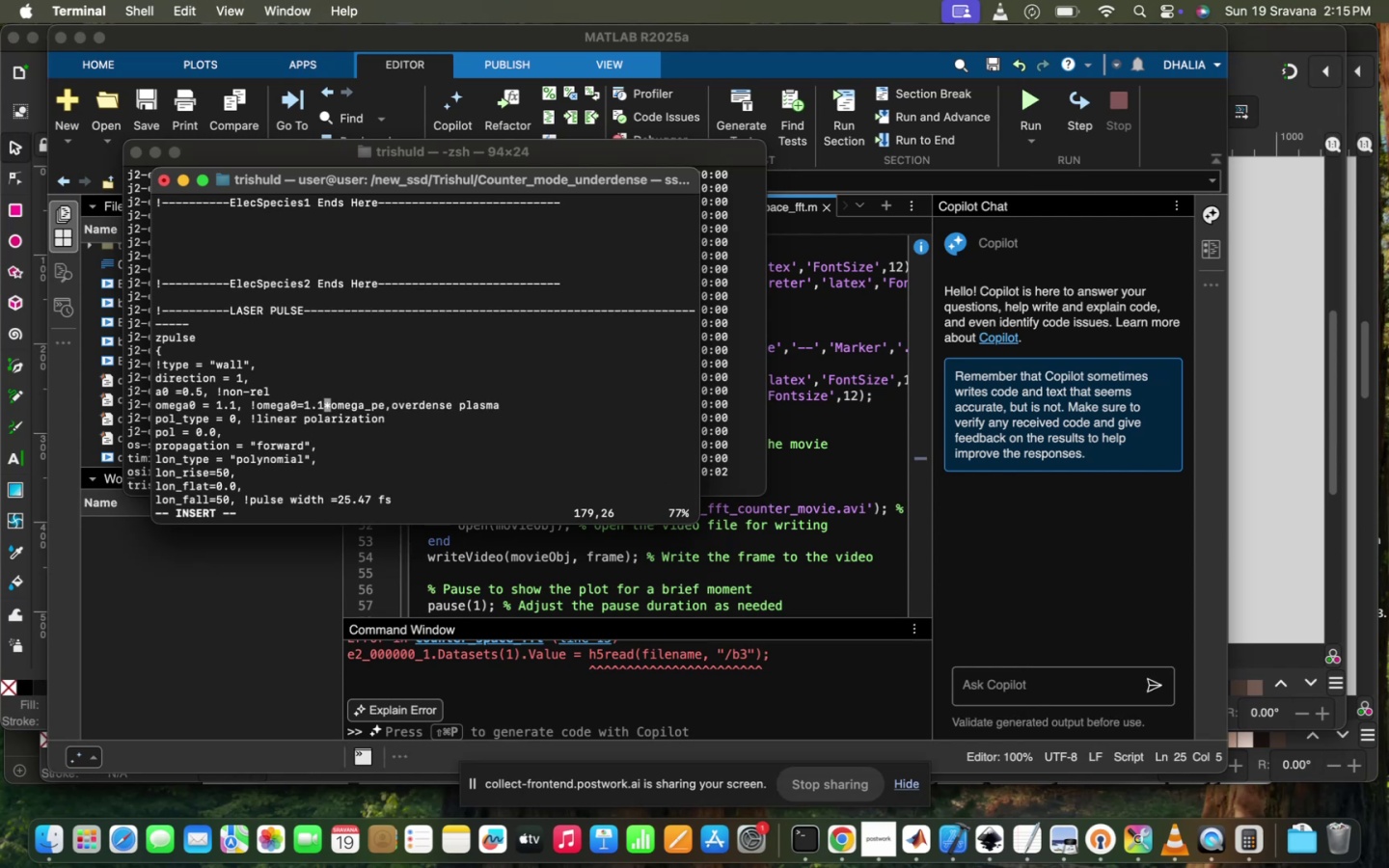 
hold_key(key=ArrowRight, duration=1.5)
 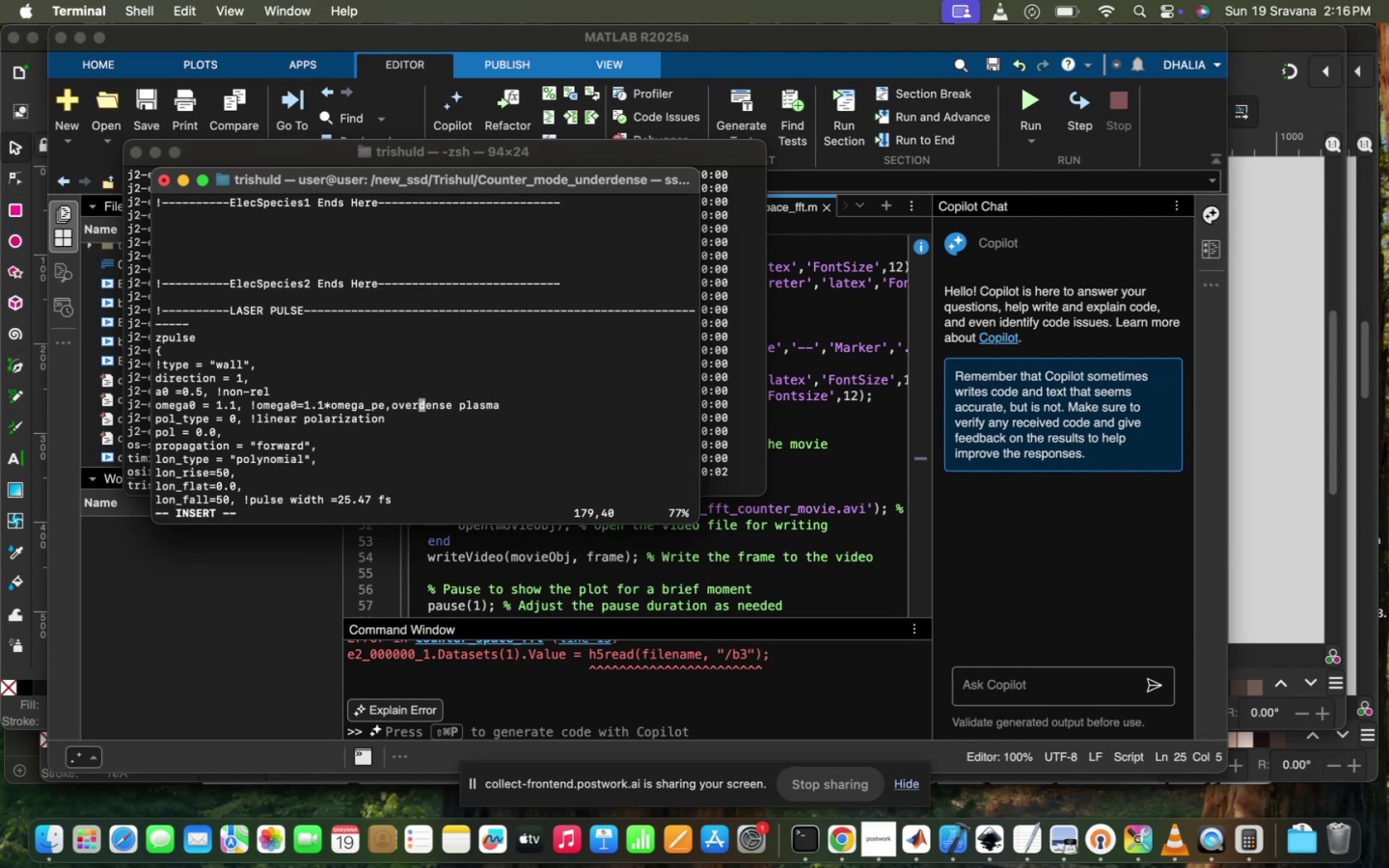 
key(ArrowRight)
 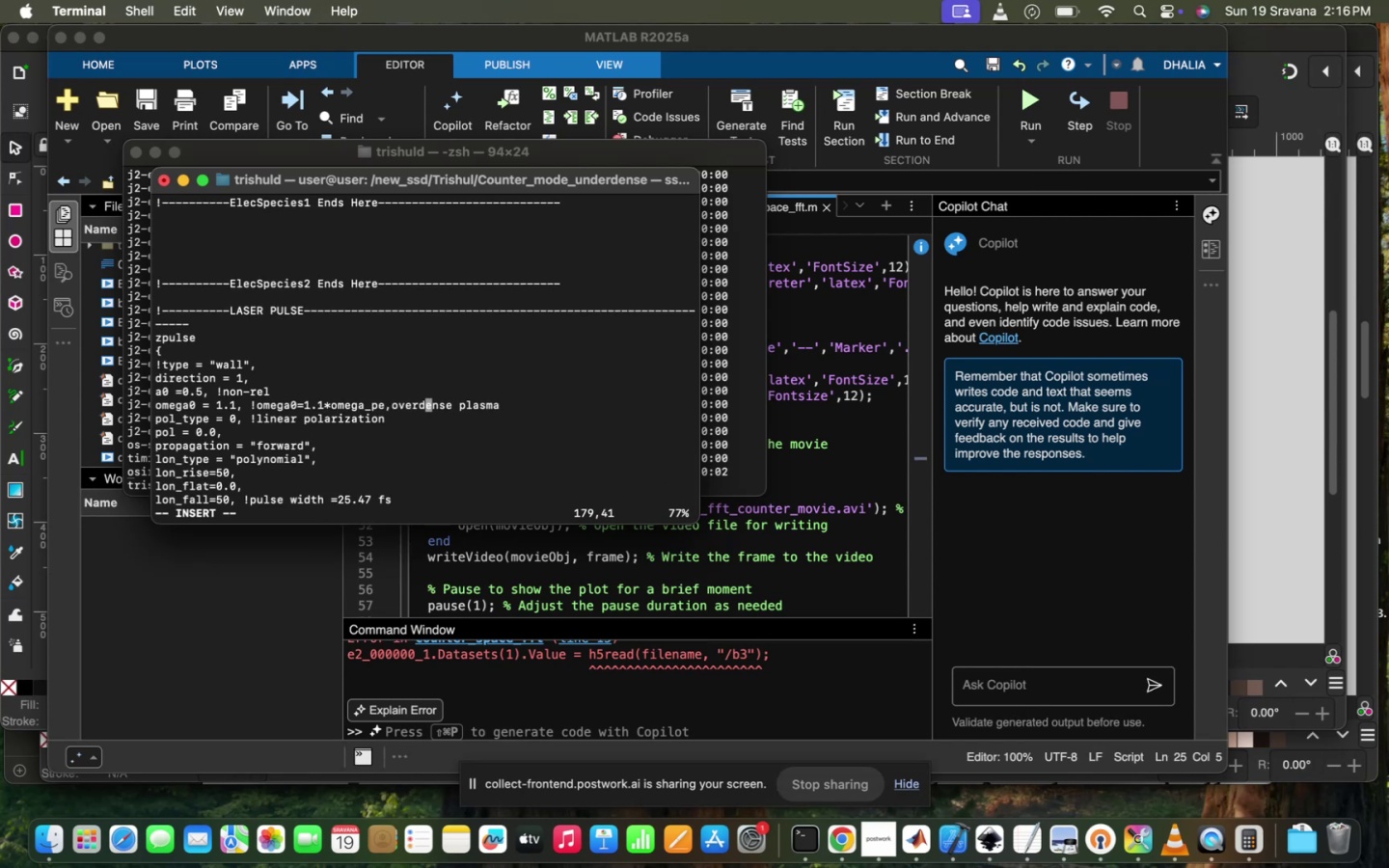 
key(ArrowLeft)
 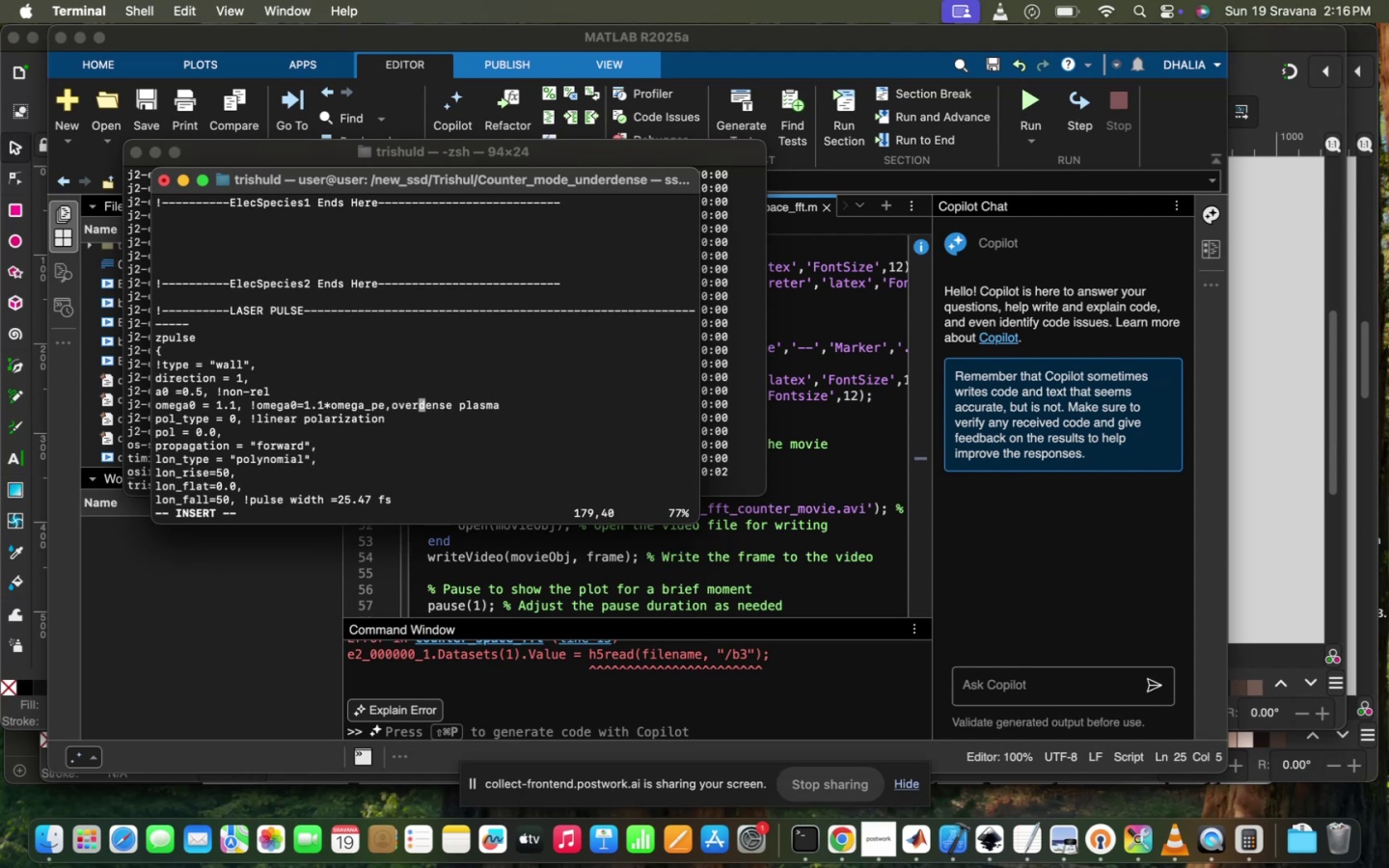 
type(i)
key(Backspace)
key(Backspace)
key(Backspace)
key(Backspace)
key(Backspace)
type(uder)
key(Backspace)
key(Backspace)
key(Backspace)
type(nder)
 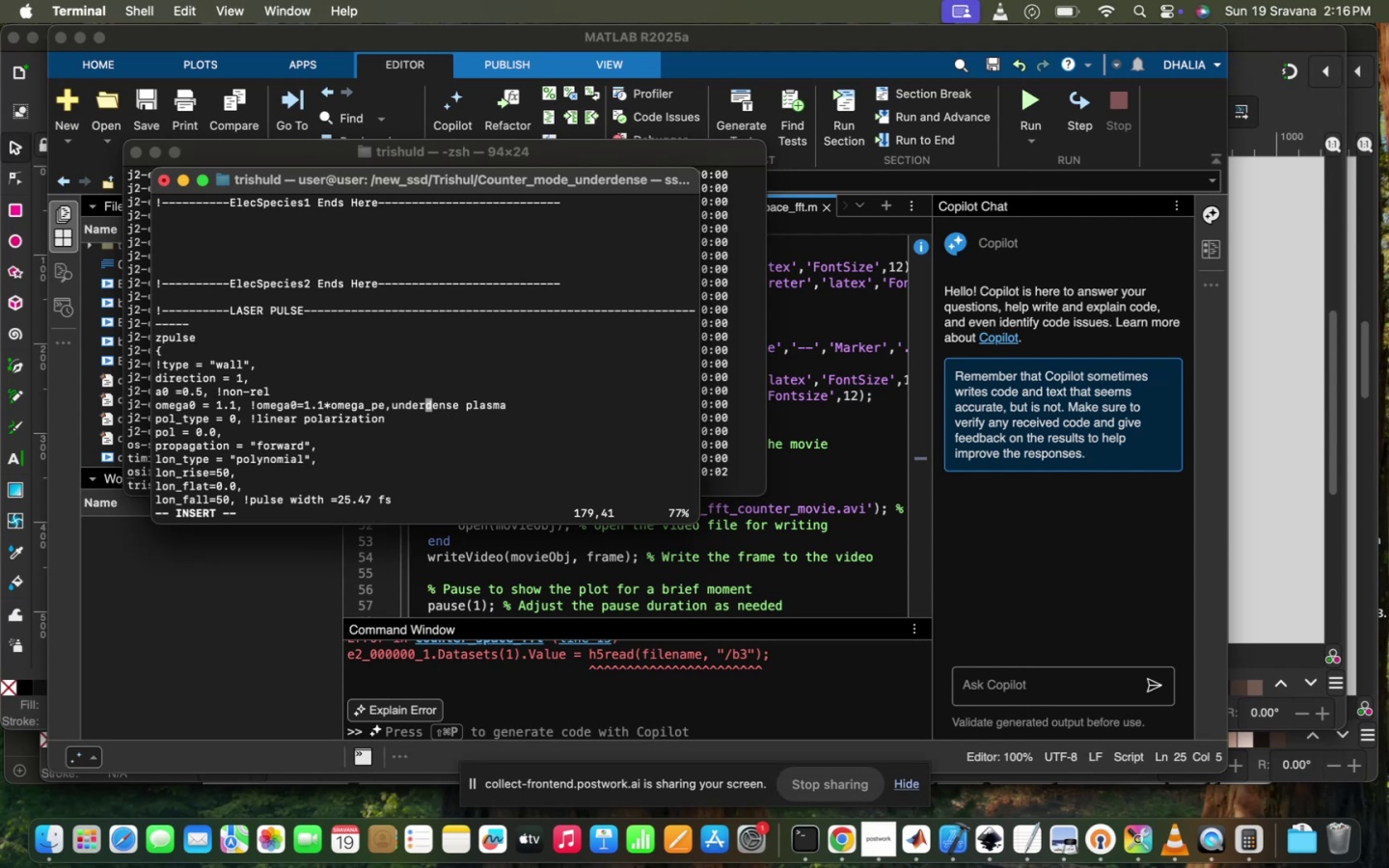 
scroll: coordinate [304, 334], scroll_direction: down, amount: 31.0
 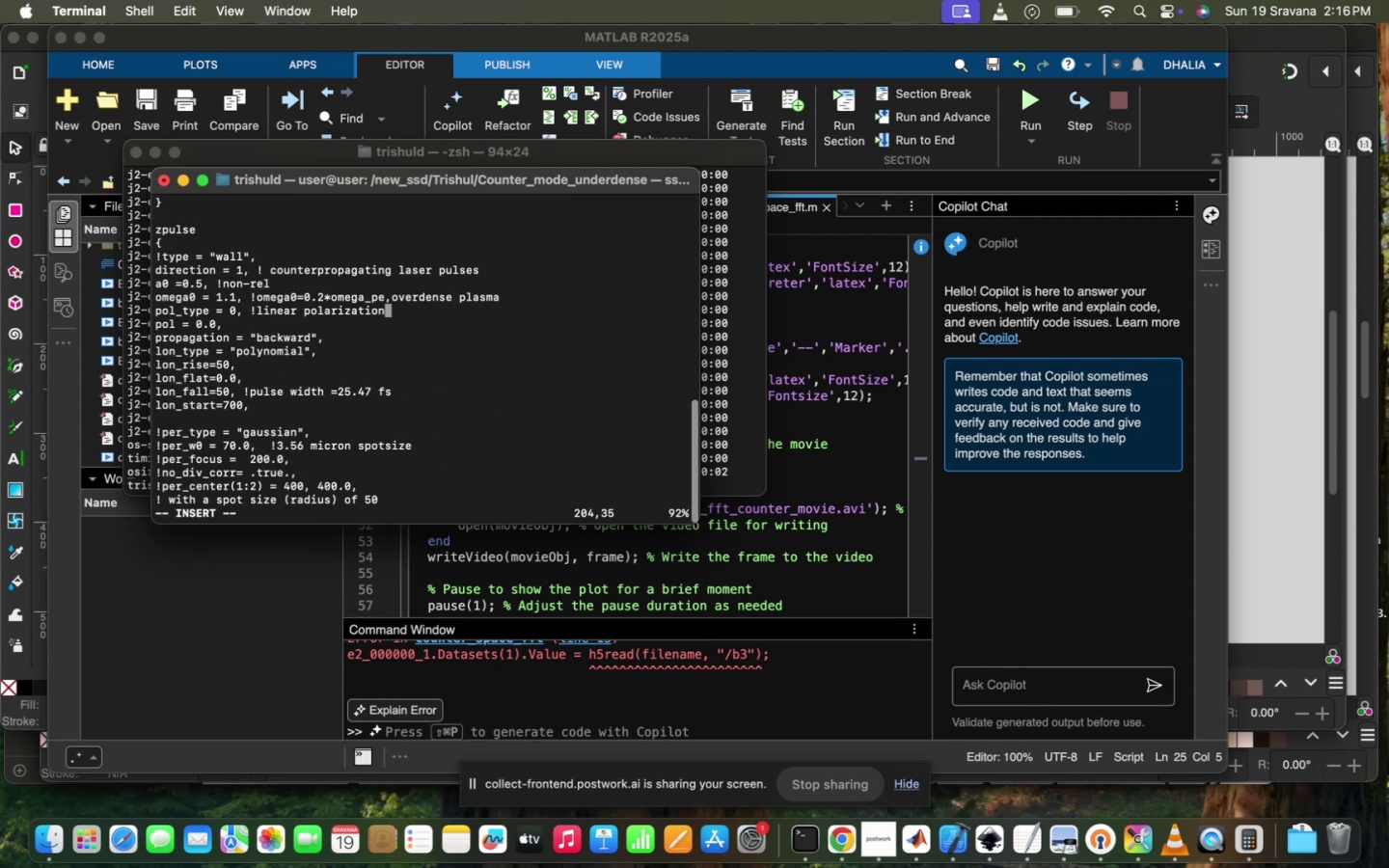 
key(ArrowUp)
 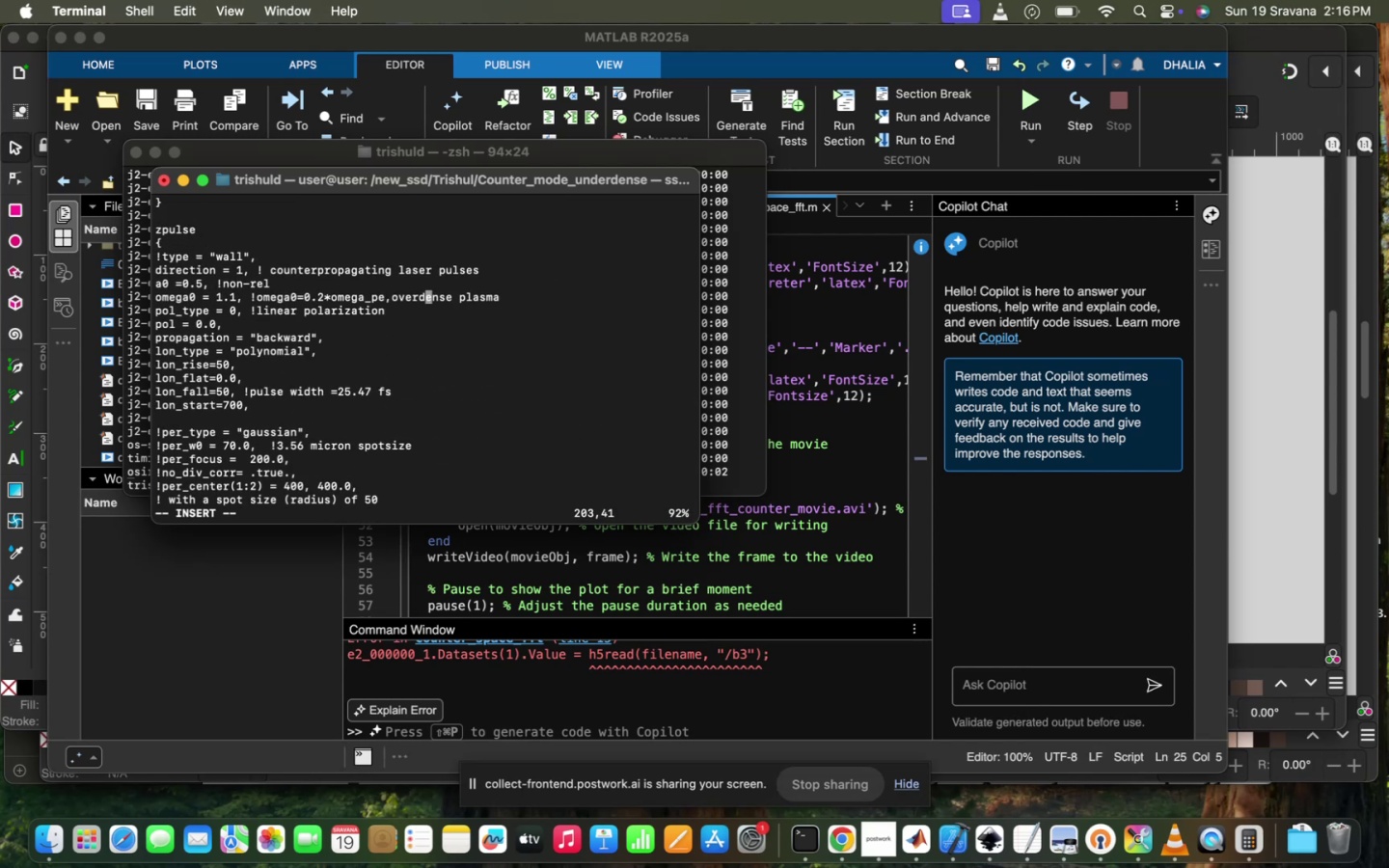 
key(ArrowLeft)
 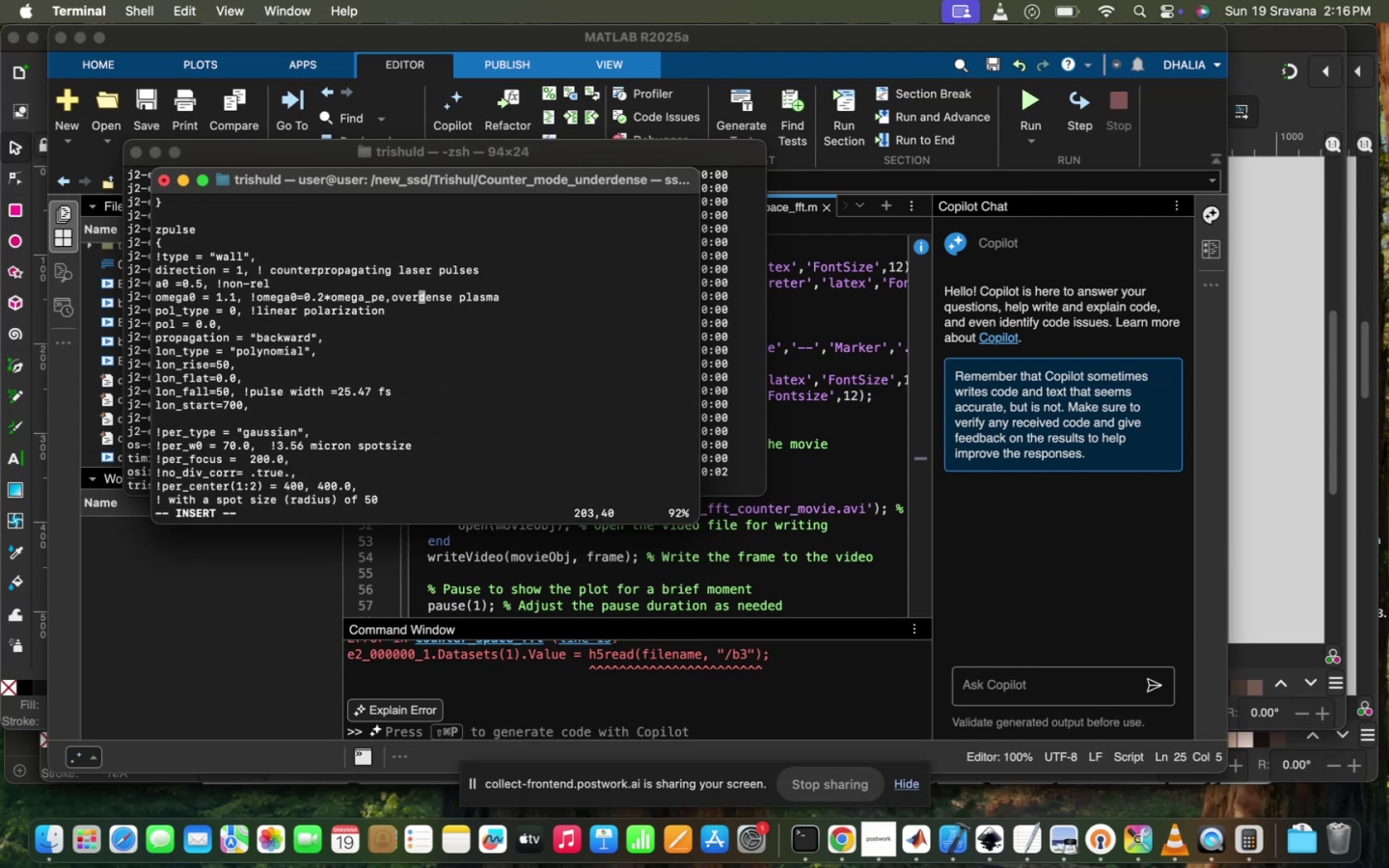 
key(ArrowLeft)
 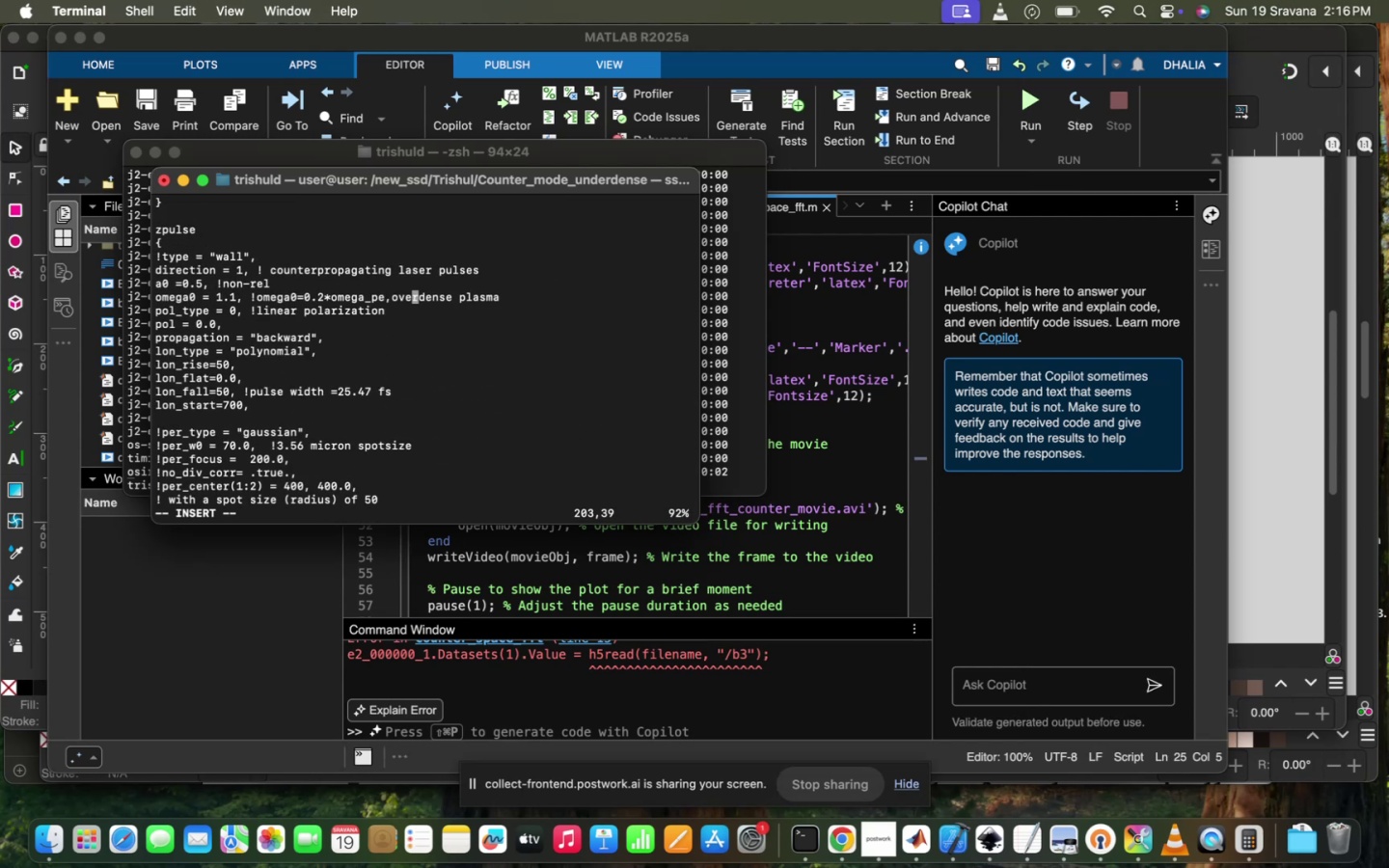 
key(ArrowRight)
 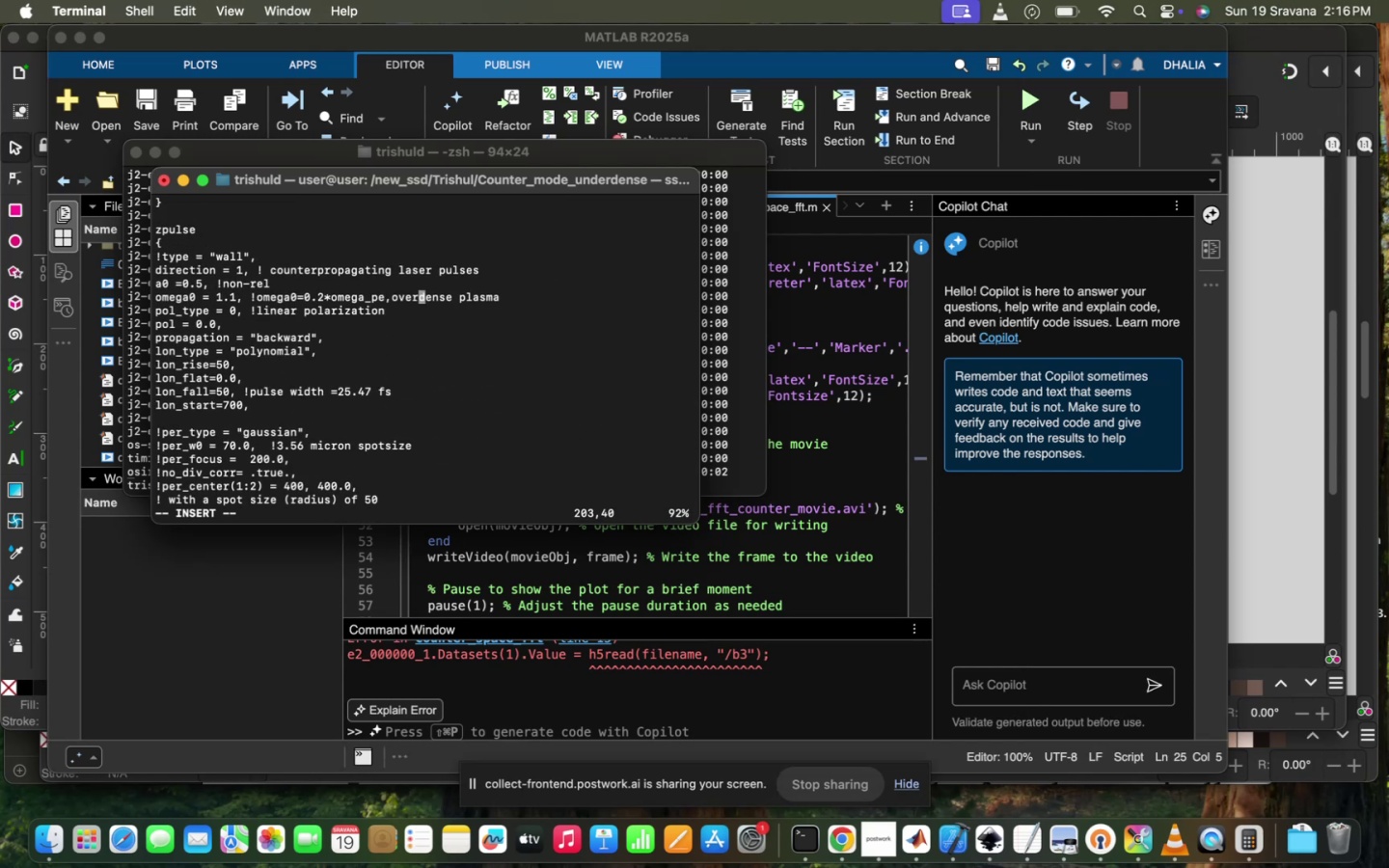 
key(Backspace)
key(Backspace)
key(Backspace)
key(Backspace)
type(under)
 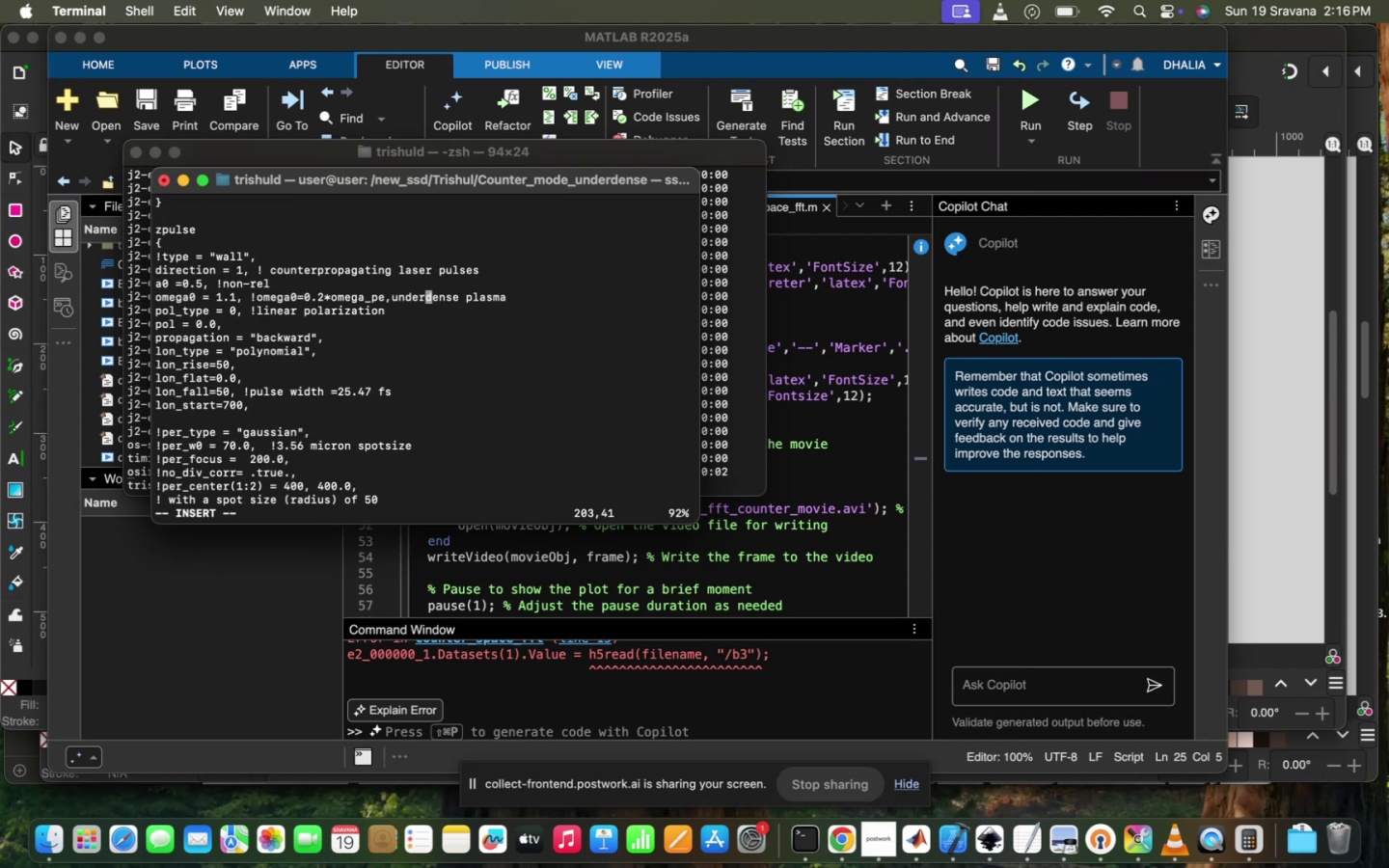 
hold_key(key=ArrowLeft, duration=1.51)
 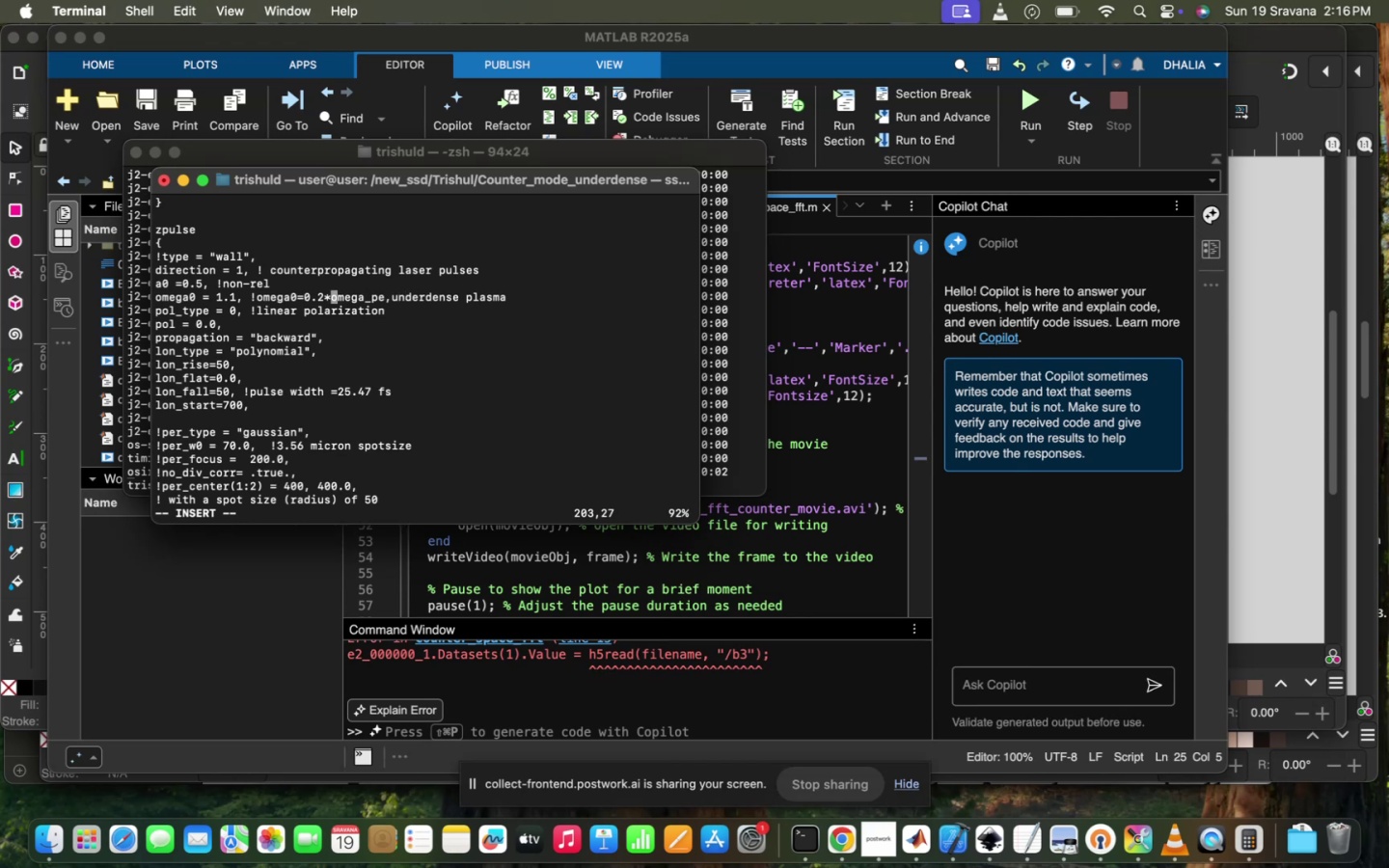 
key(ArrowLeft)
 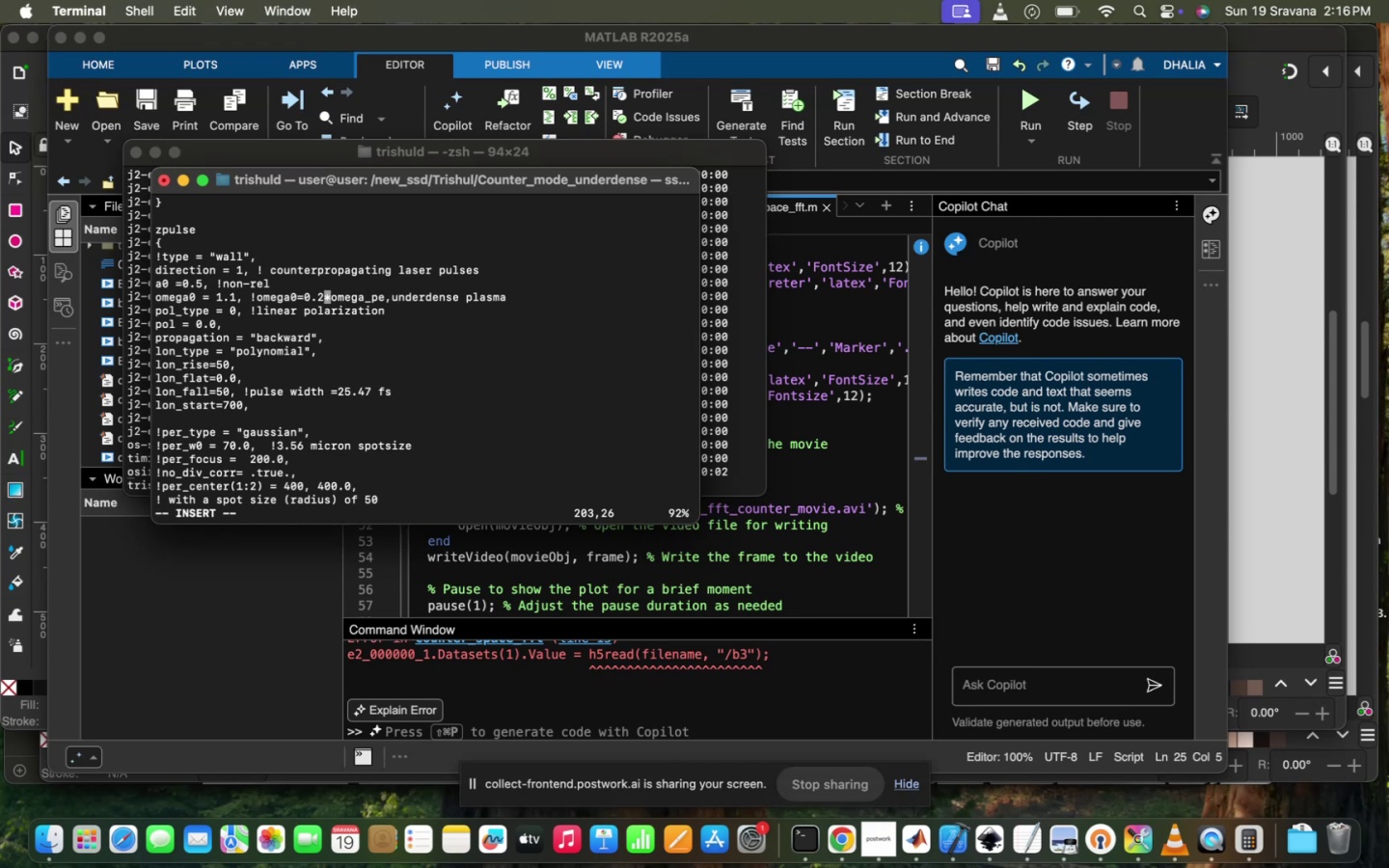 
key(Backspace)
key(Backspace)
type(q)
key(Backspace)
key(Backspace)
type(q.)
key(Backspace)
key(Backspace)
type(1.2)
key(Backspace)
type(1)
key(Escape)
type(:wq!)
 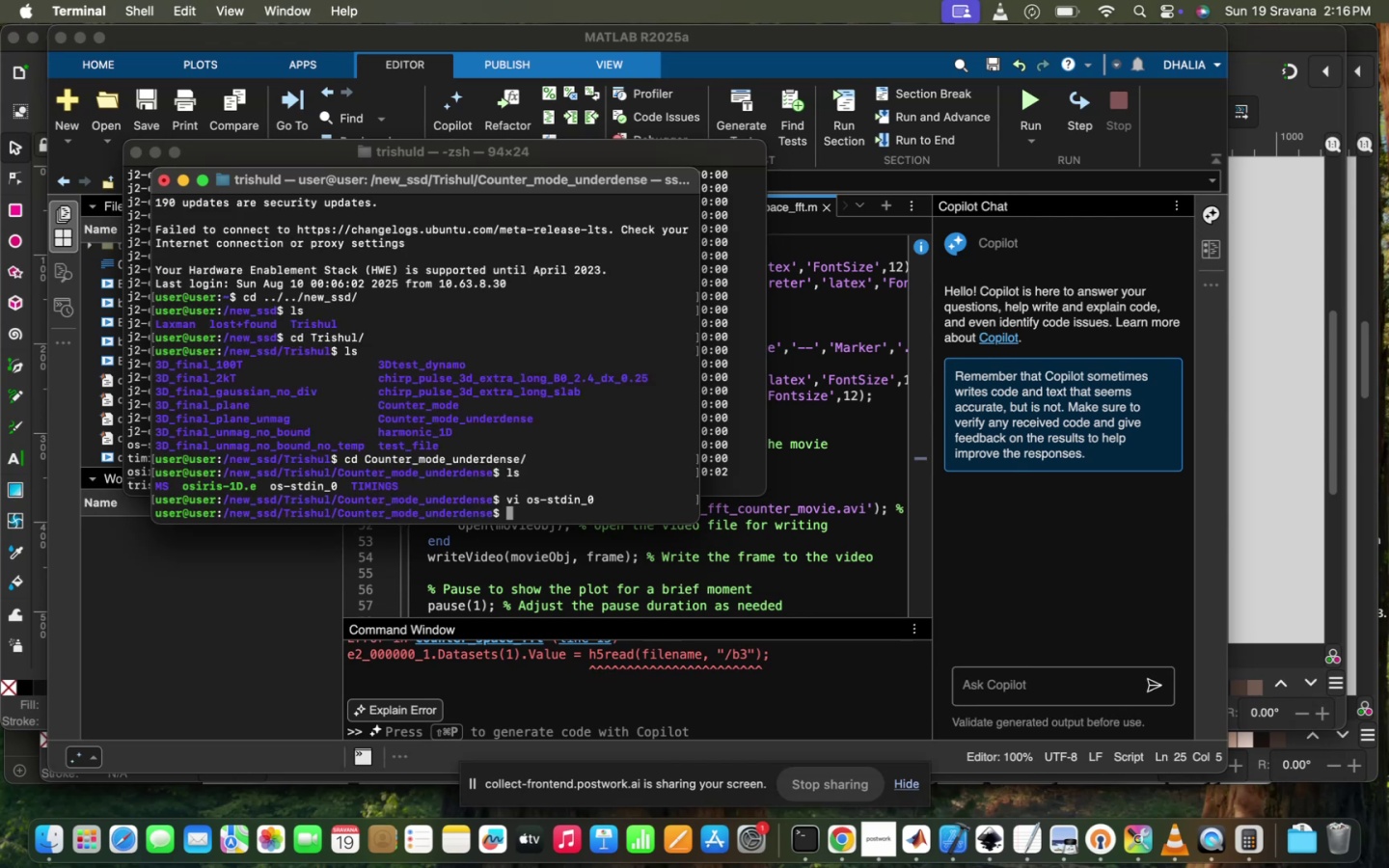 
 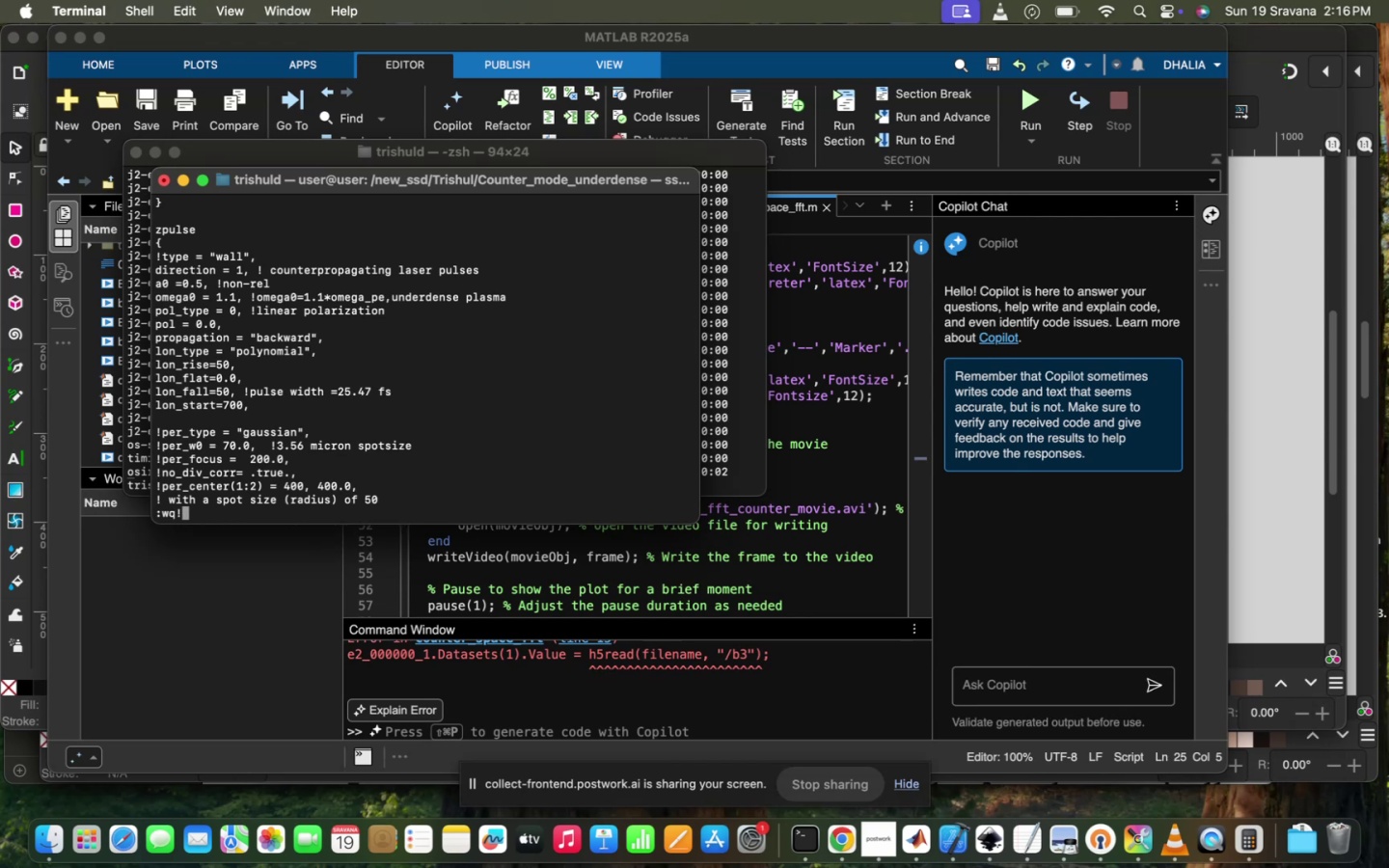 
key(Enter)
 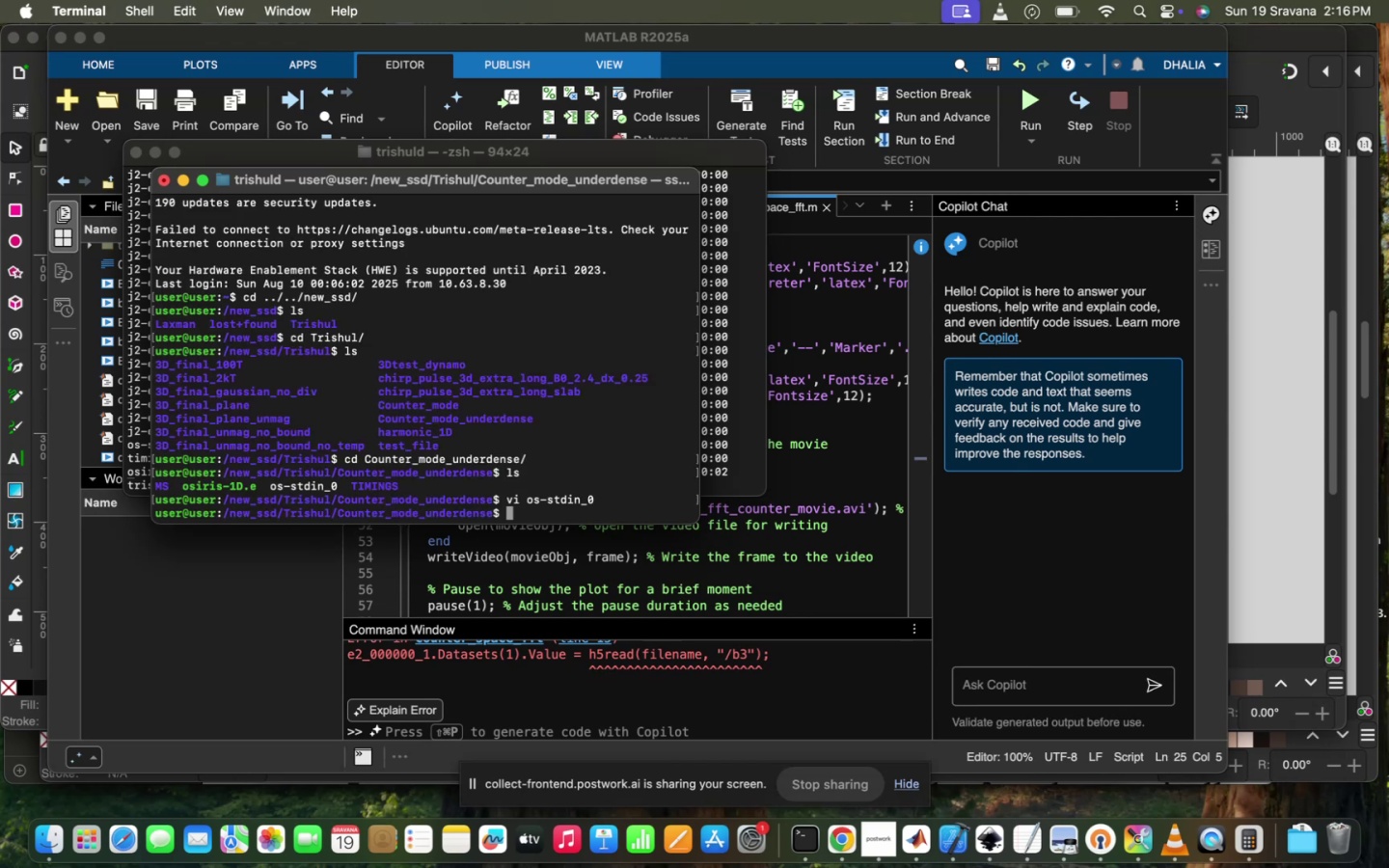 
type(ls)
 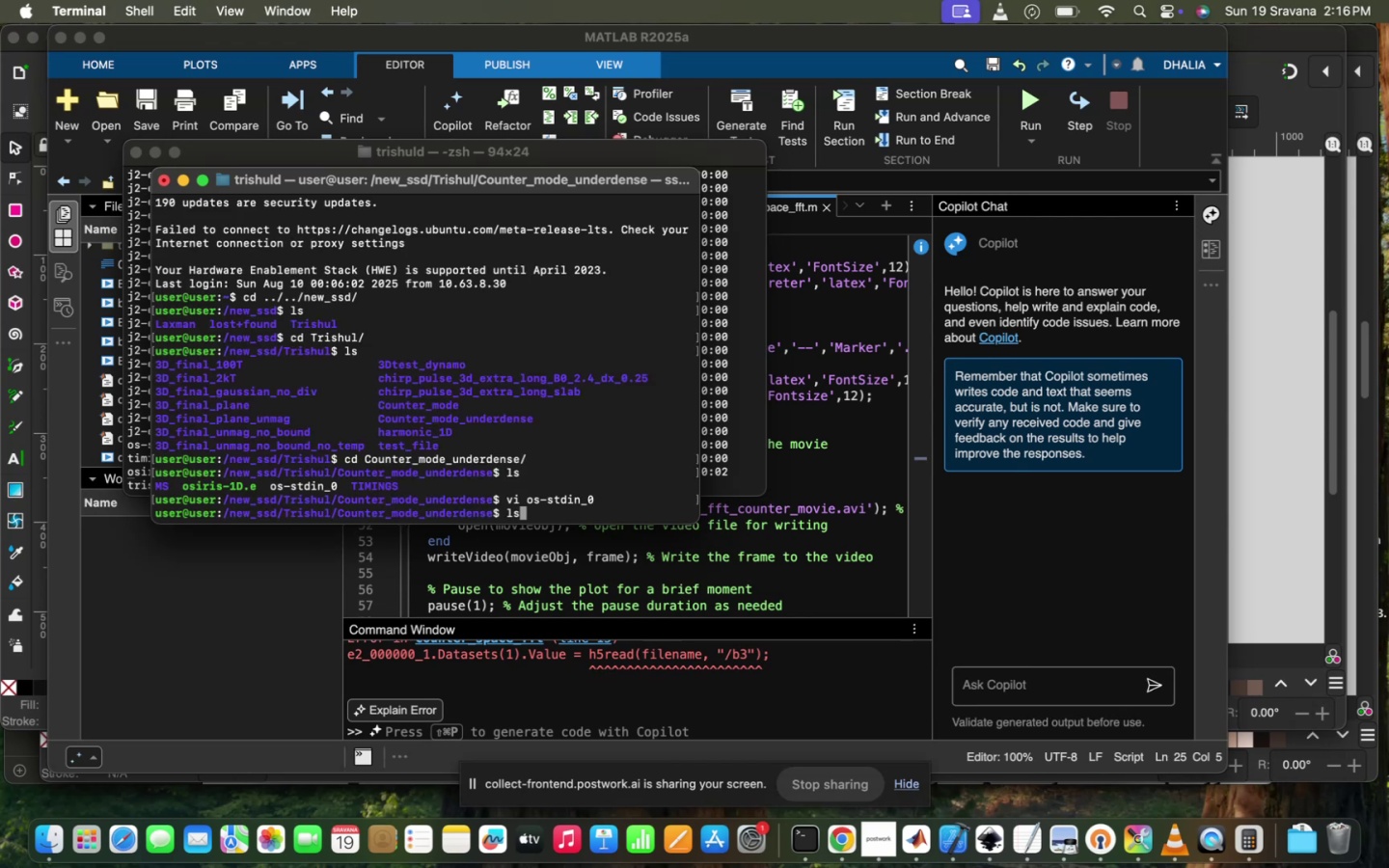 
key(Enter)
 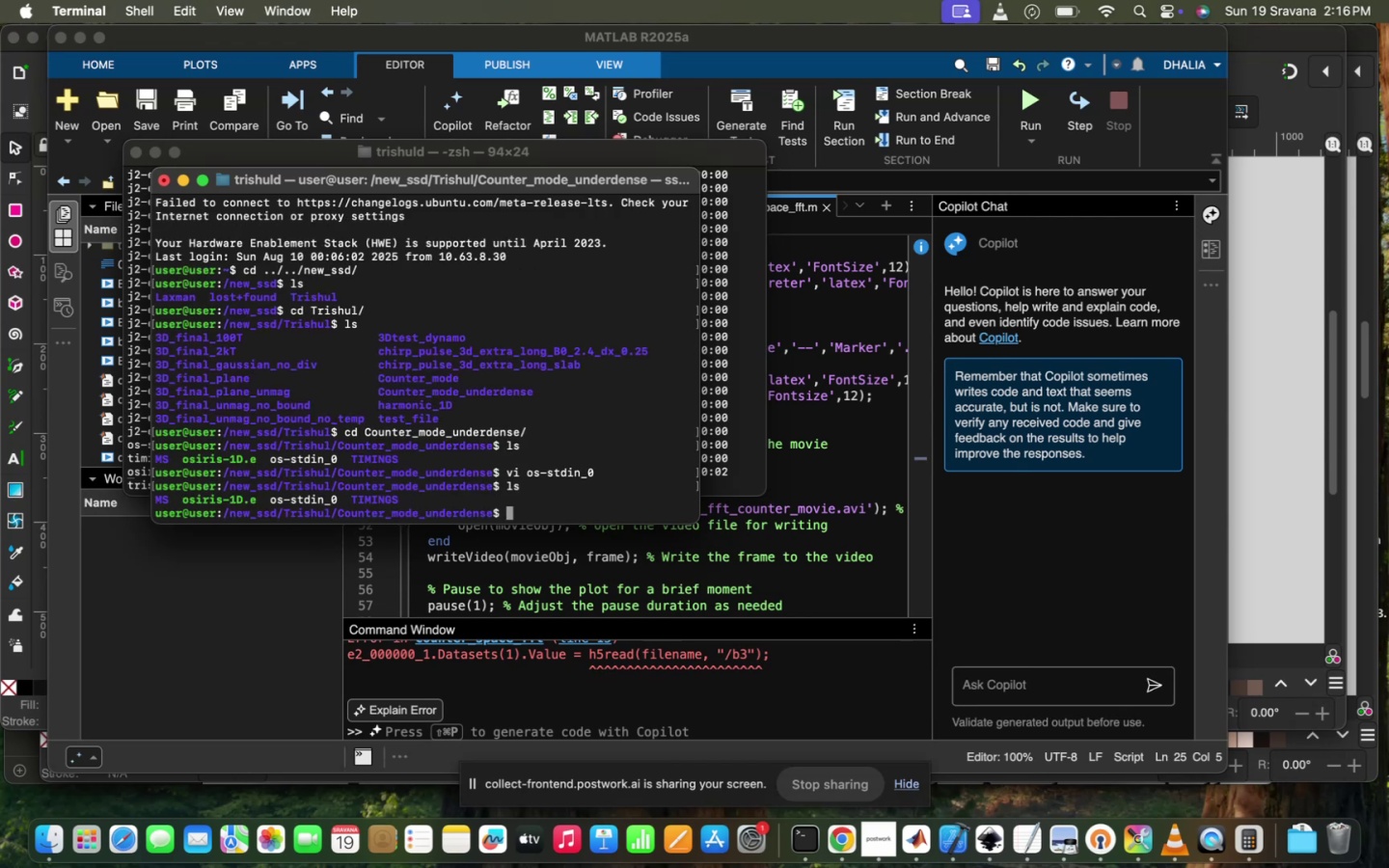 
type(qs)
key(Backspace)
key(Backspace)
type(modu)
key(Tab)
type( lo)
key(Tab)
type(a)
key(Tab)
type(op)
key(Tab)
type(3)
key(Tab)
key(Tab)
type(h)
key(Tab)
type(s)
key(Tab)
 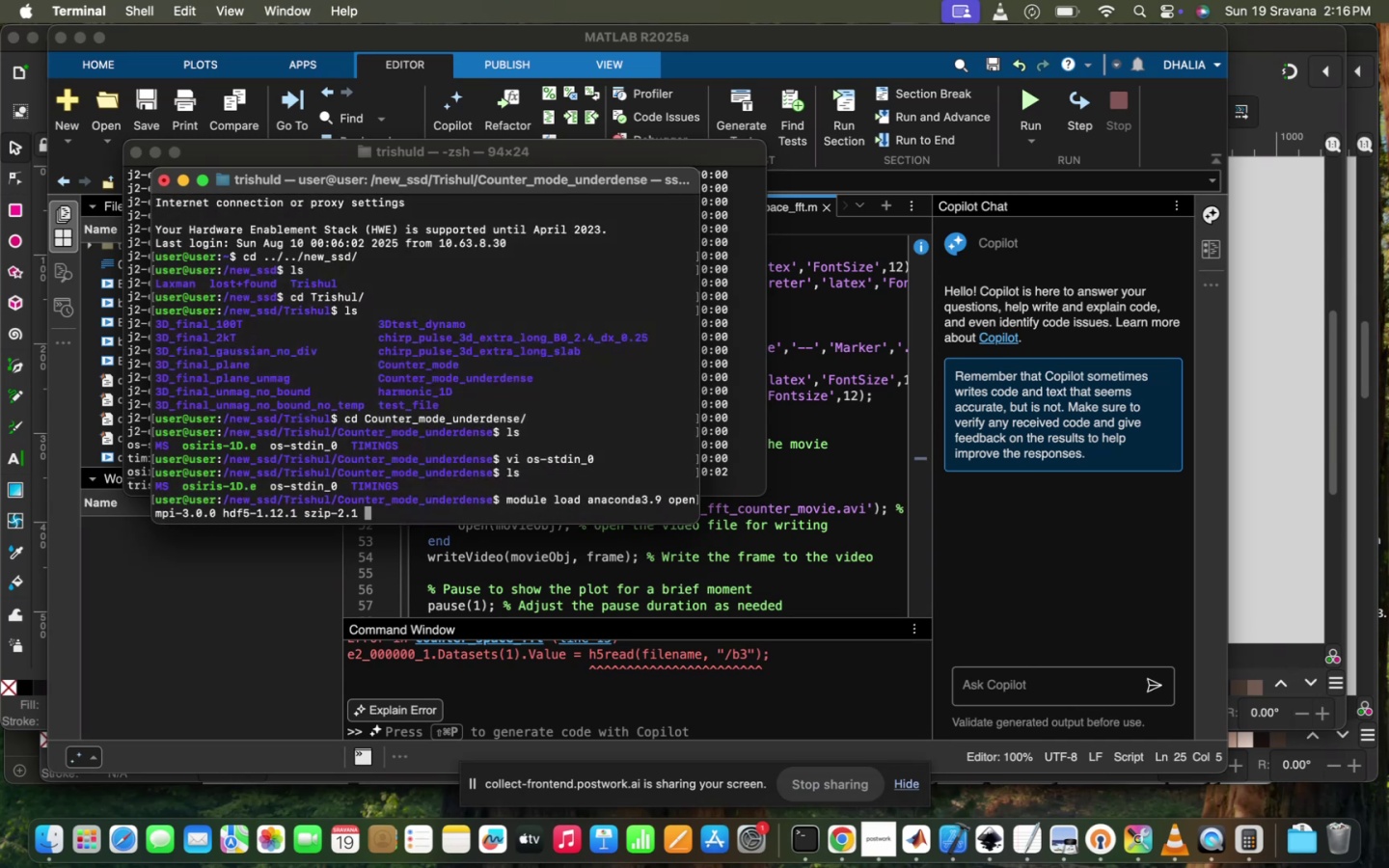 
key(Enter)
 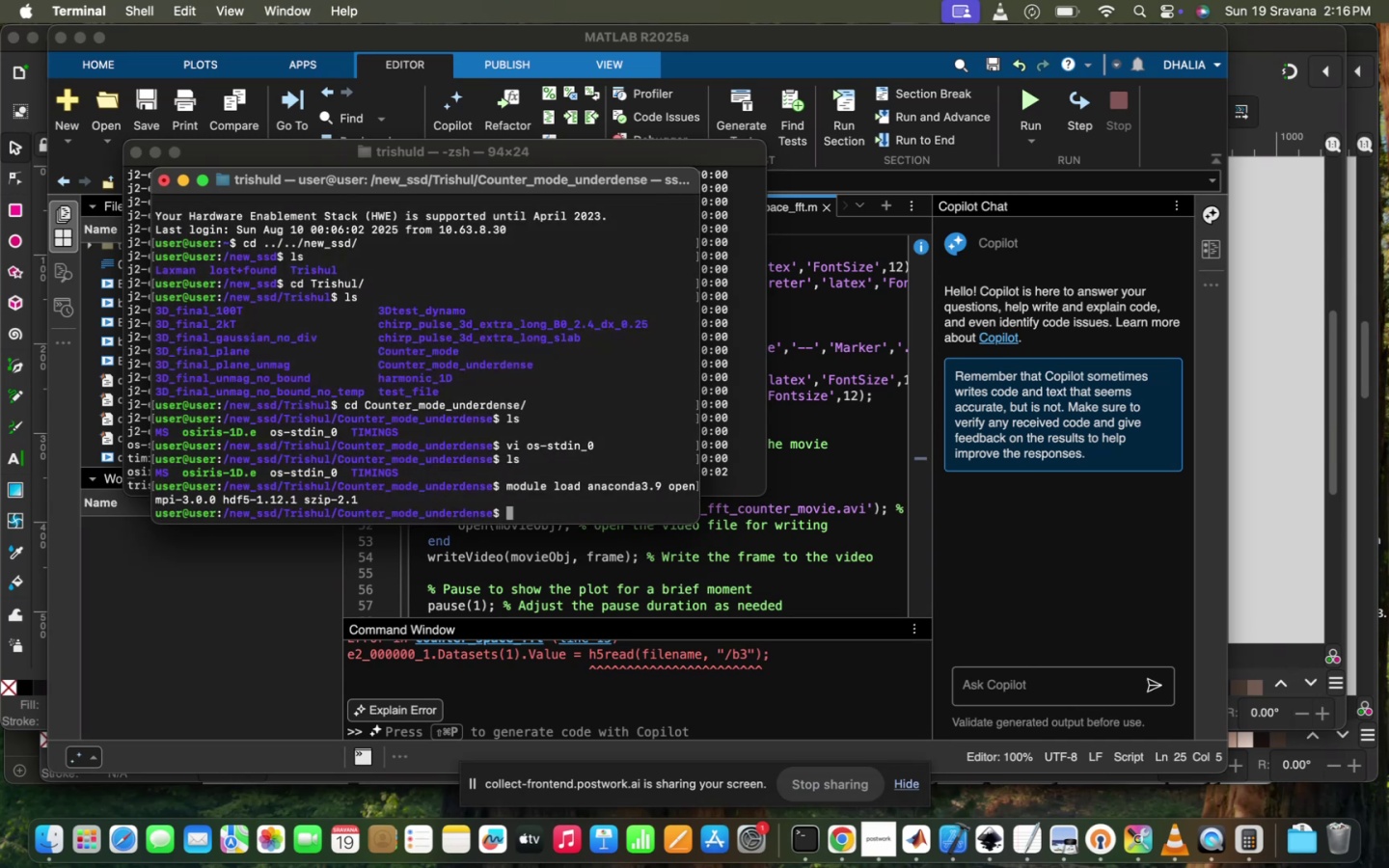 
type(mpirun)
key(Tab)
type(-)
key(Tab)
type(np)
key(Tab)
type( 48 osi)
key(Tab)
type(os-)
key(Tab)
 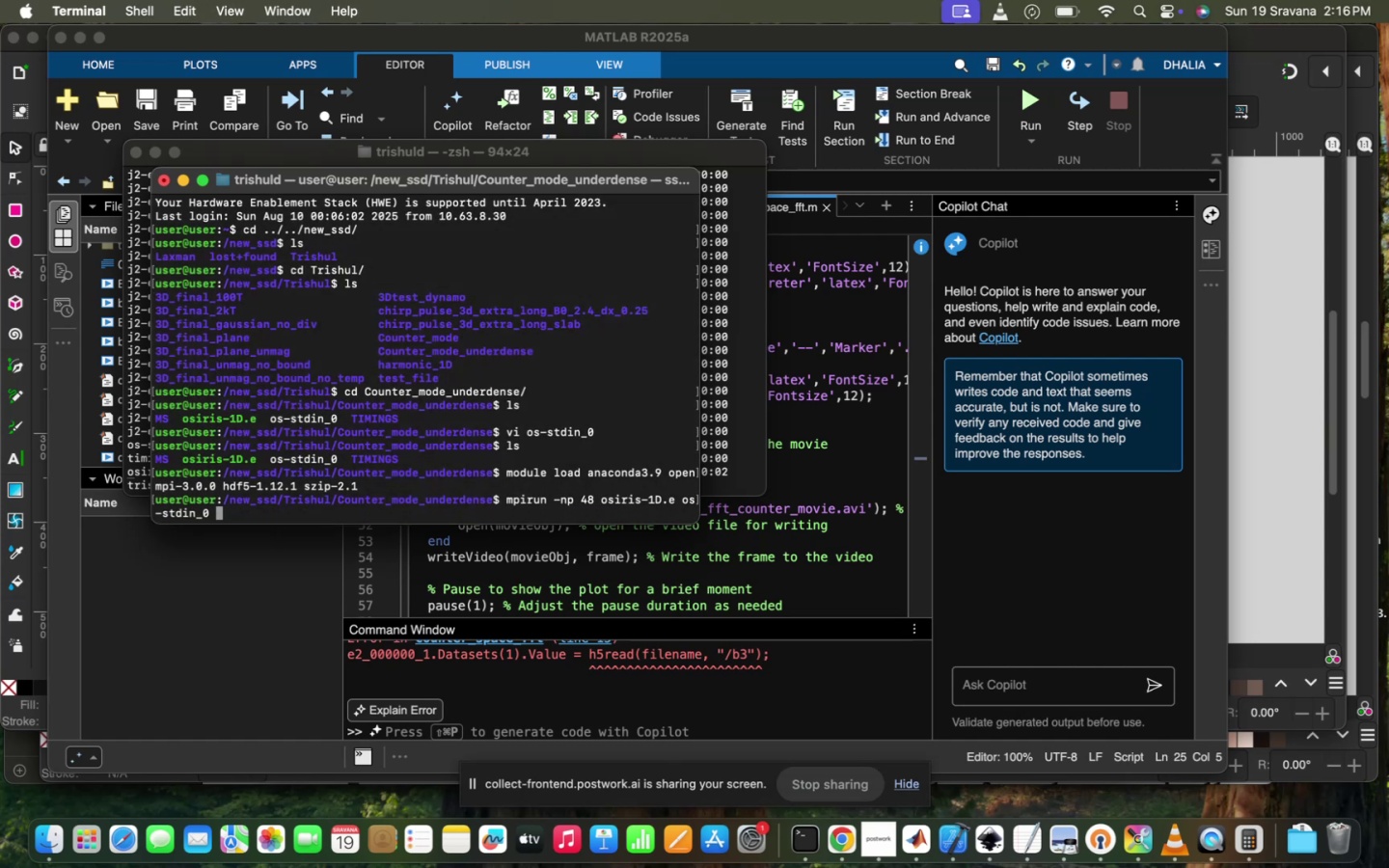 
key(Enter)
 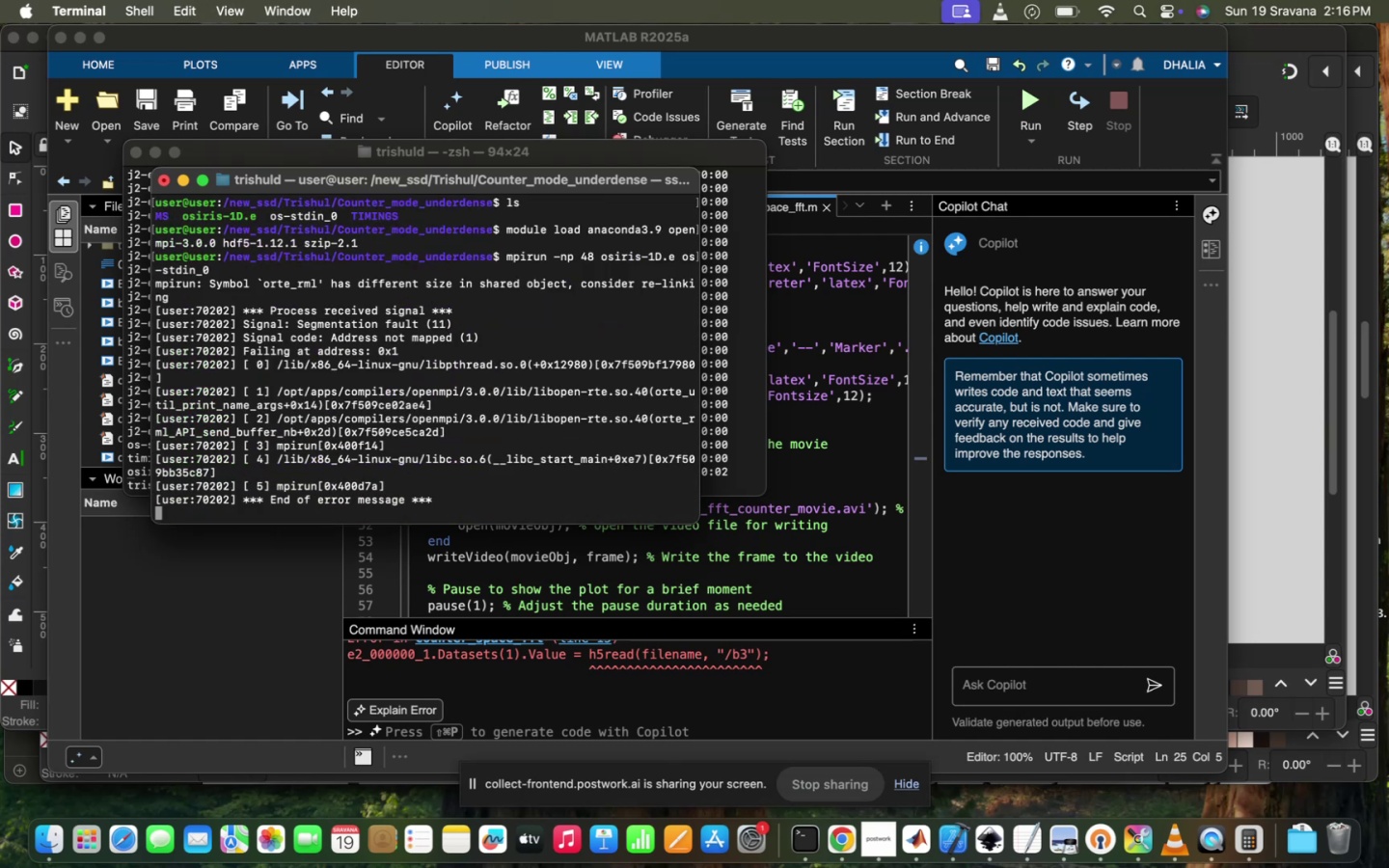 
key(ArrowUp)
 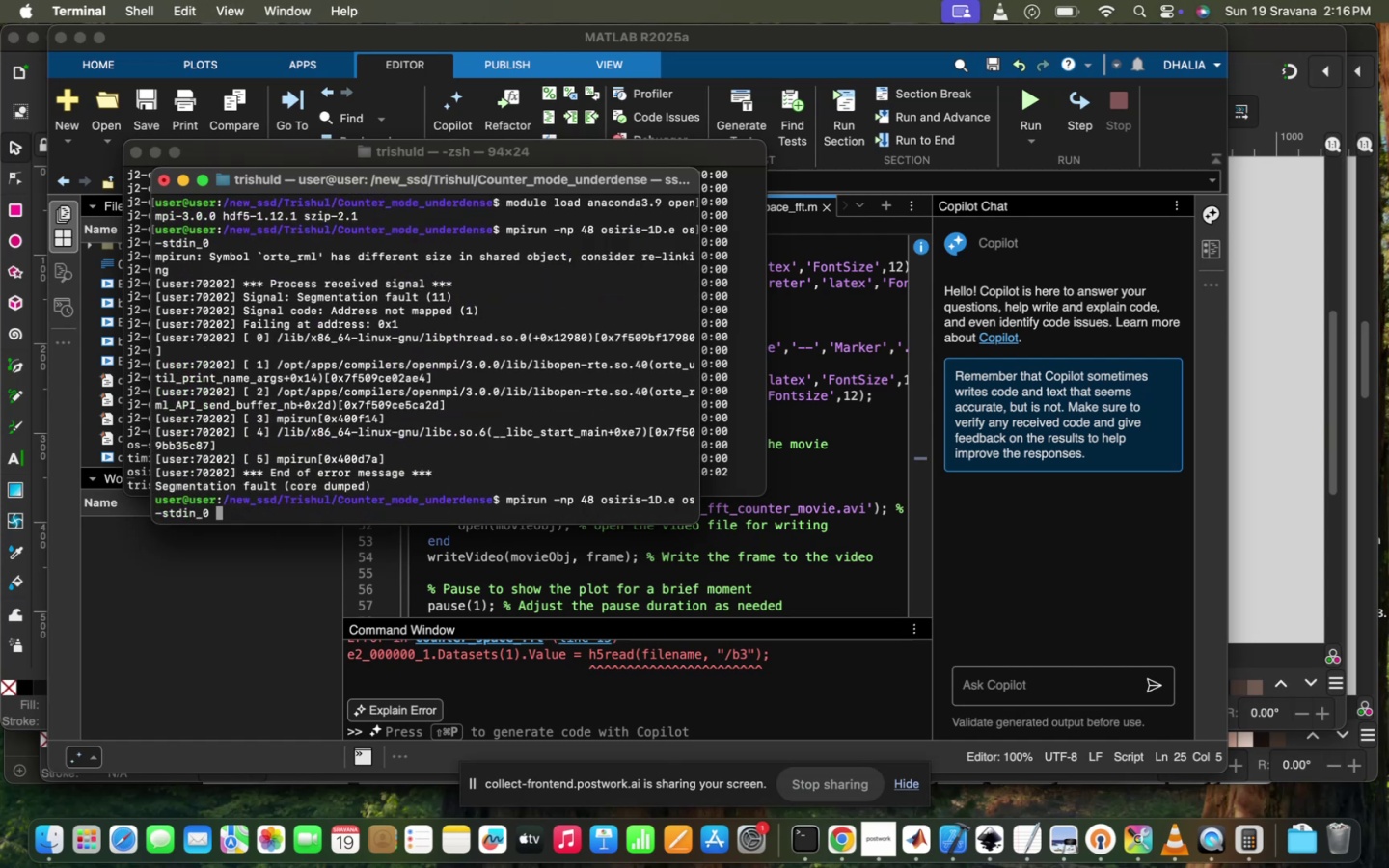 
key(ArrowUp)
 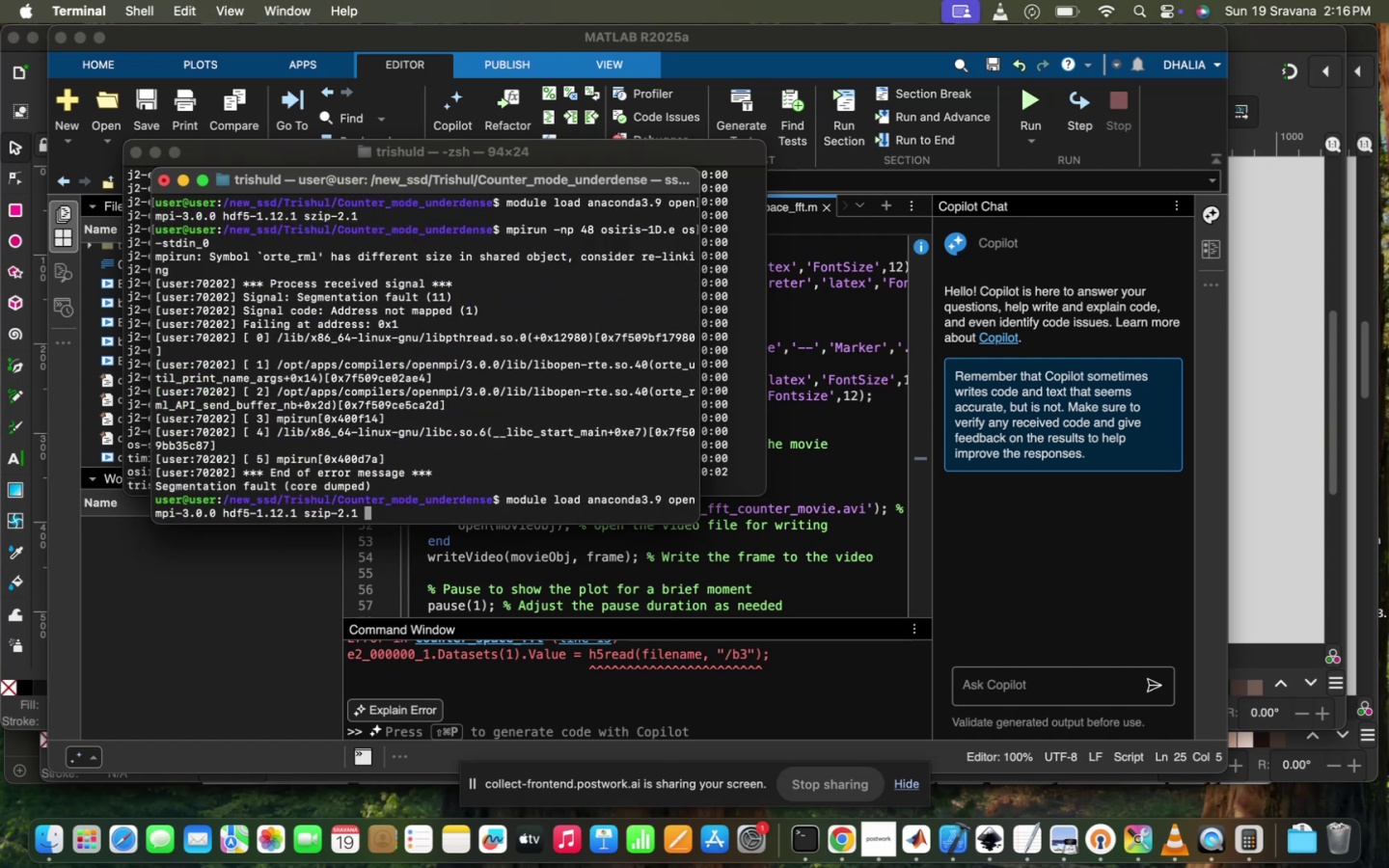 
type(os)
key(Tab)
type(-m)
key(Tab)
 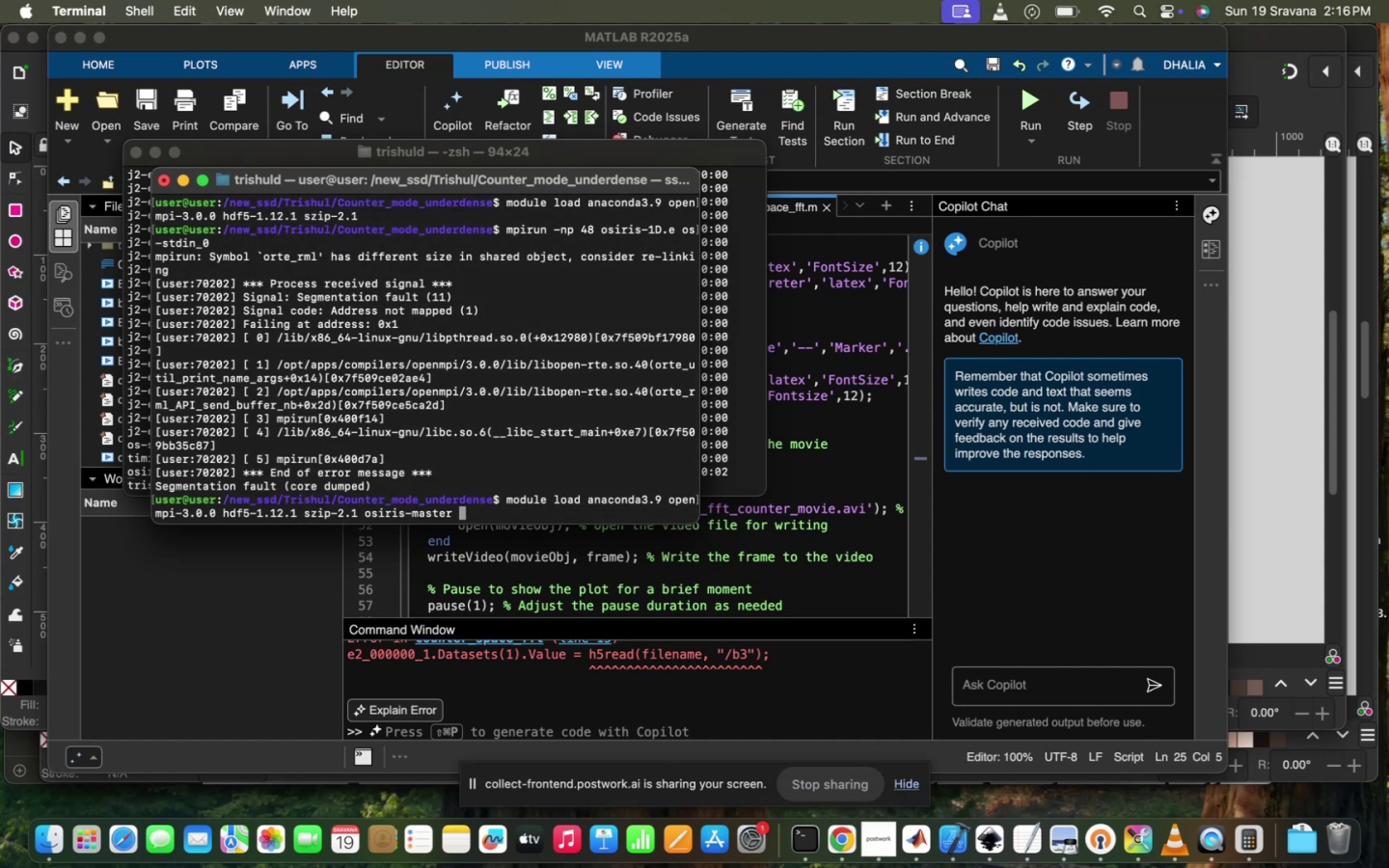 
key(Enter)
 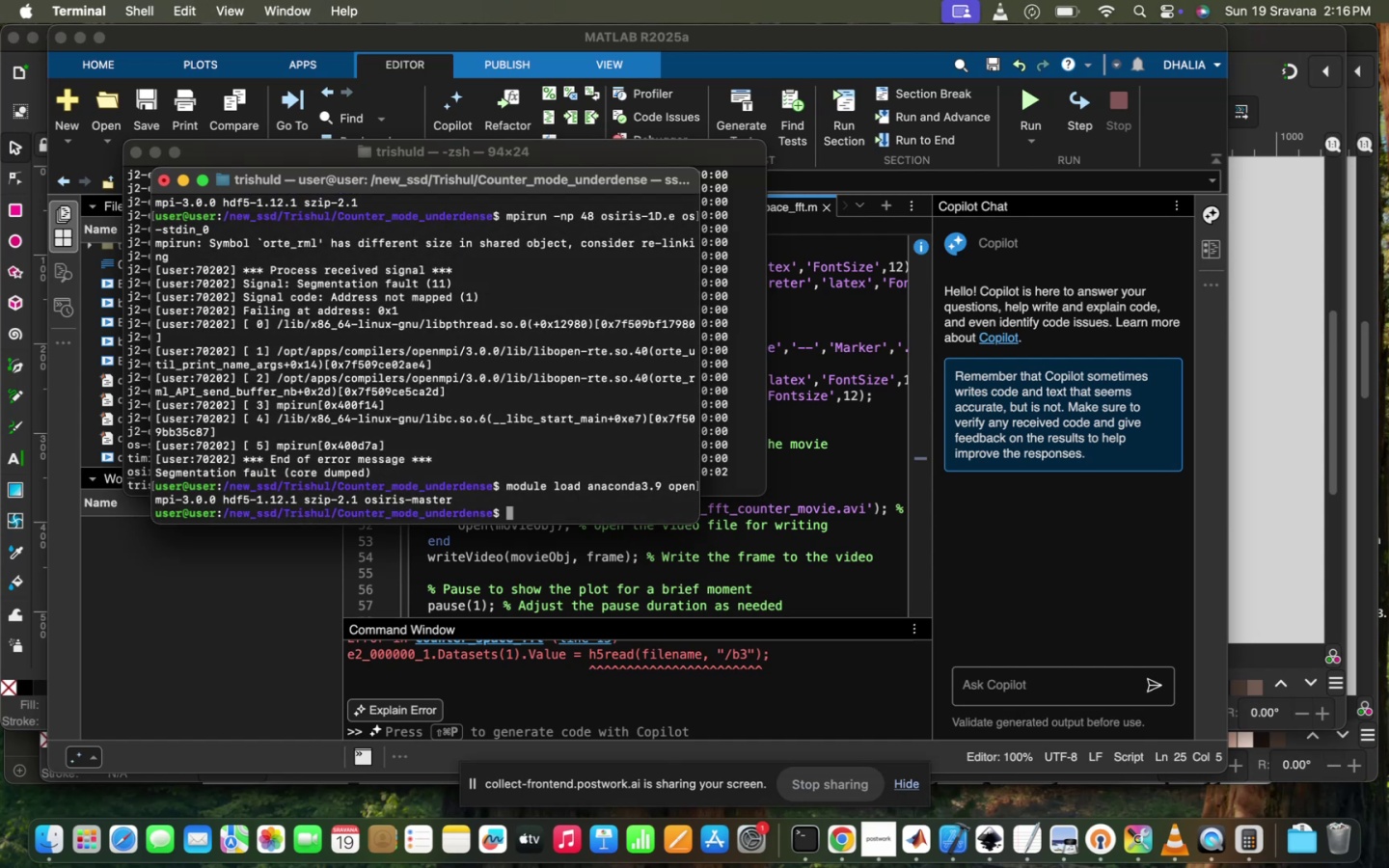 
key(ArrowUp)
 